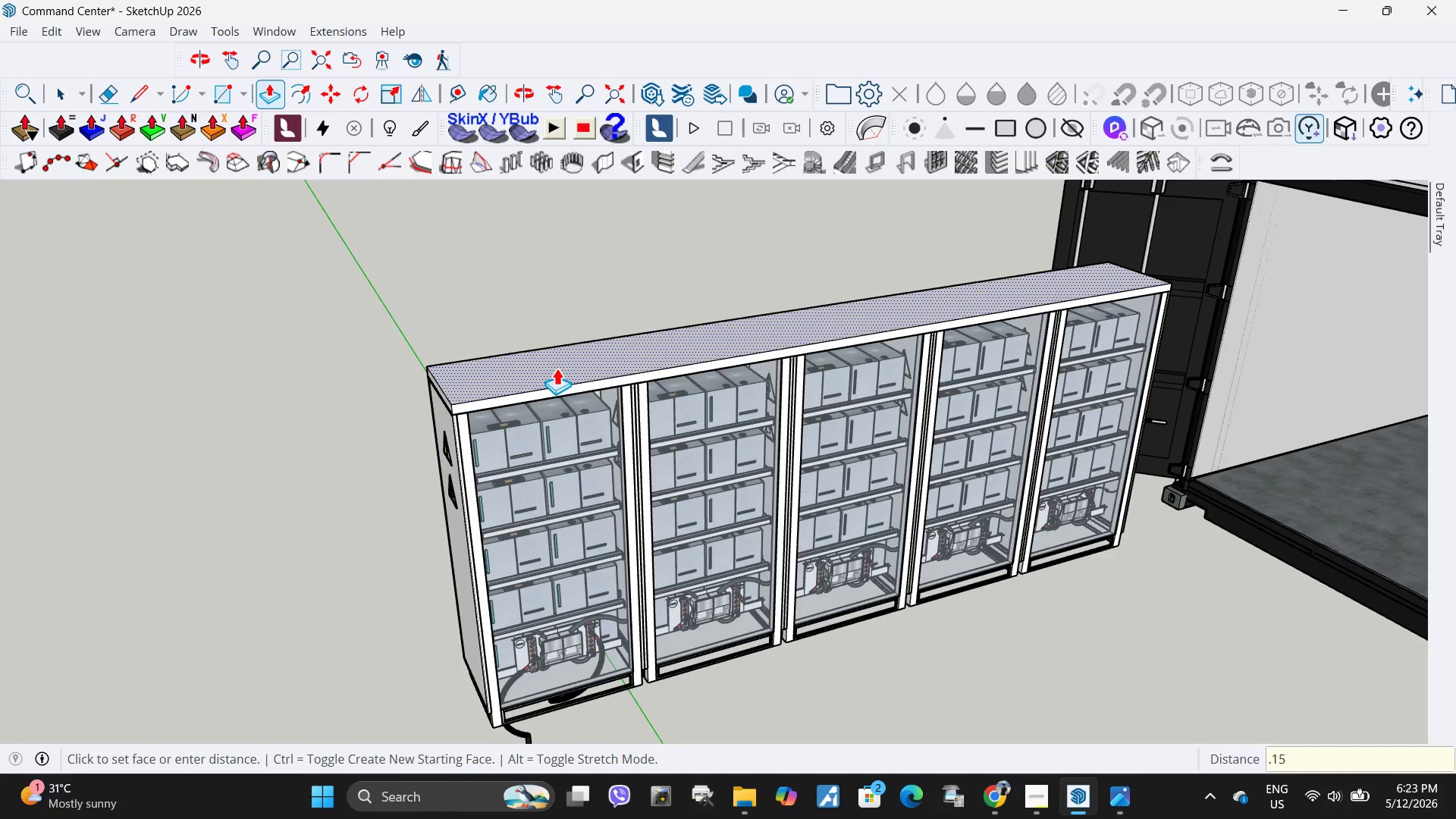 
key(Numpad5)
 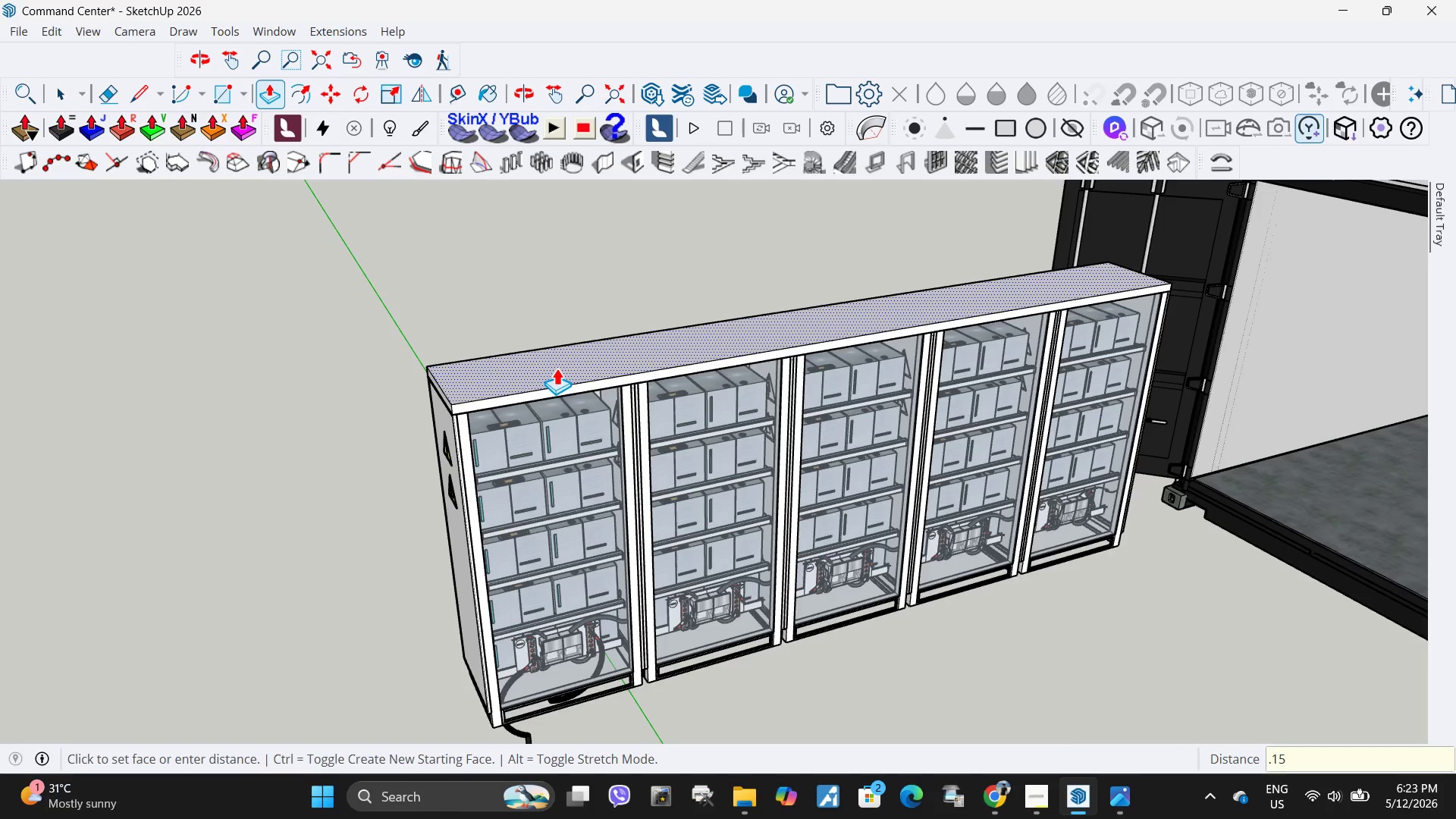 
key(NumpadEnter)
 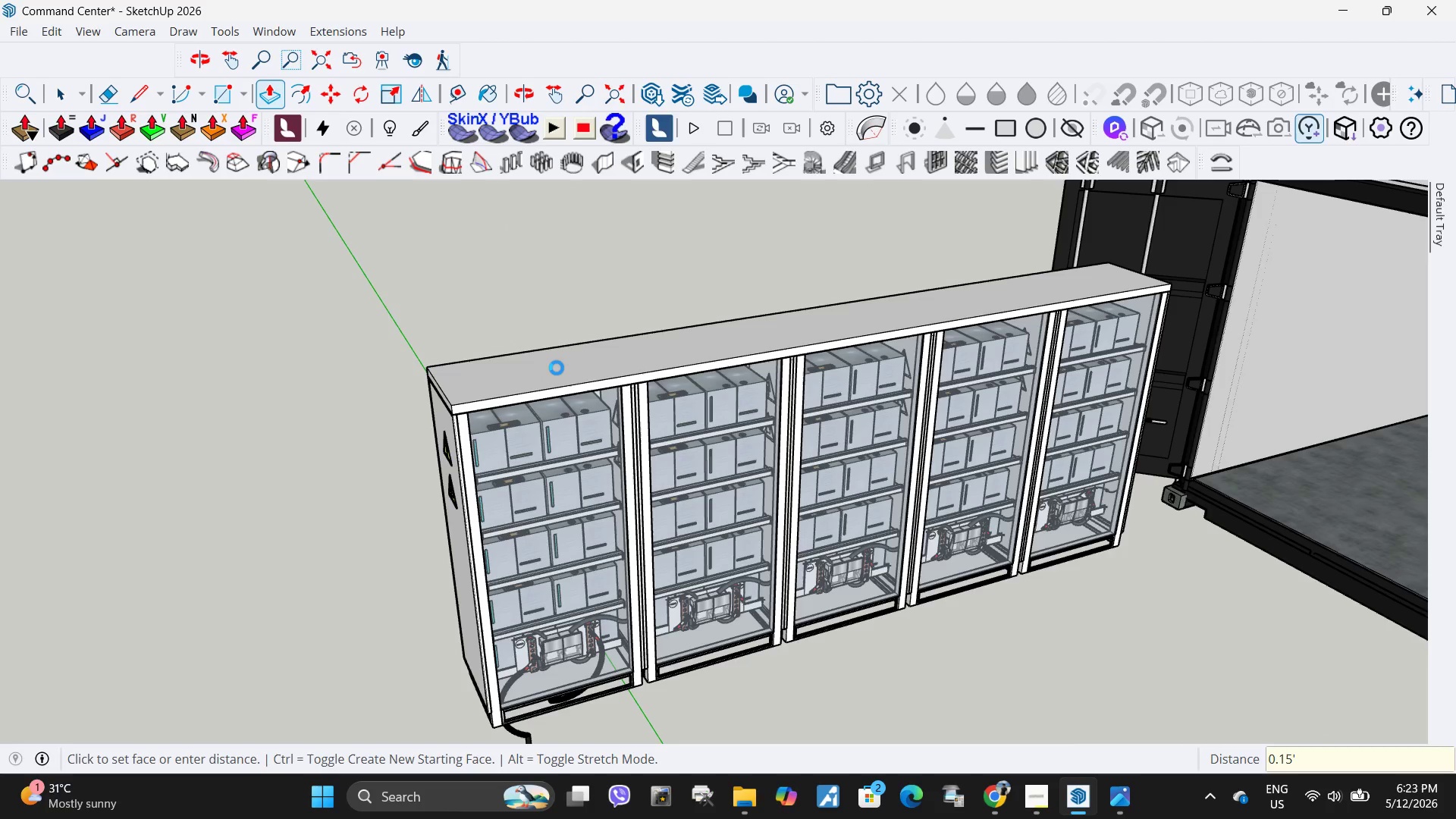 
scroll: coordinate [575, 388], scroll_direction: down, amount: 7.0
 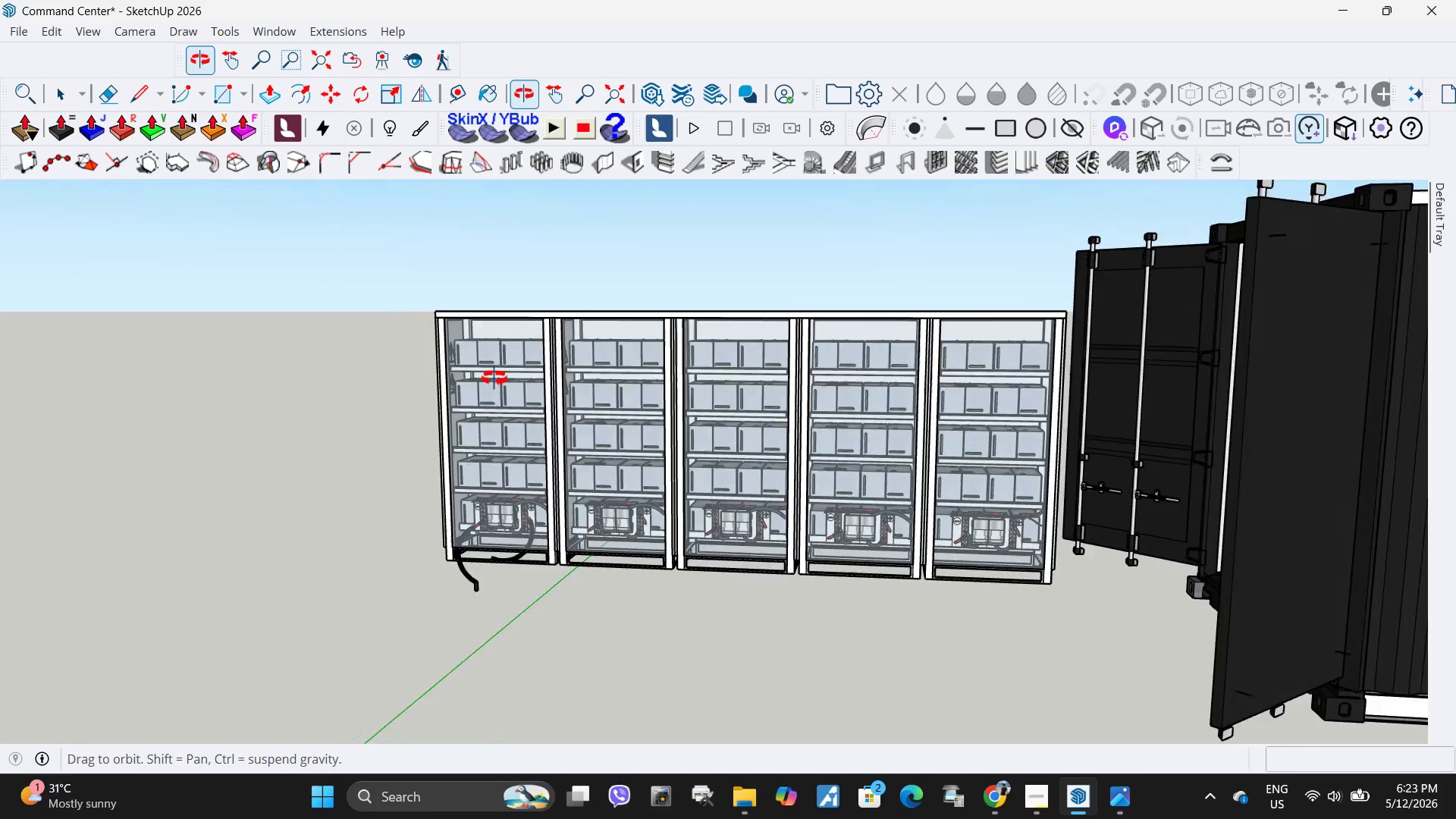 
key(Space)
 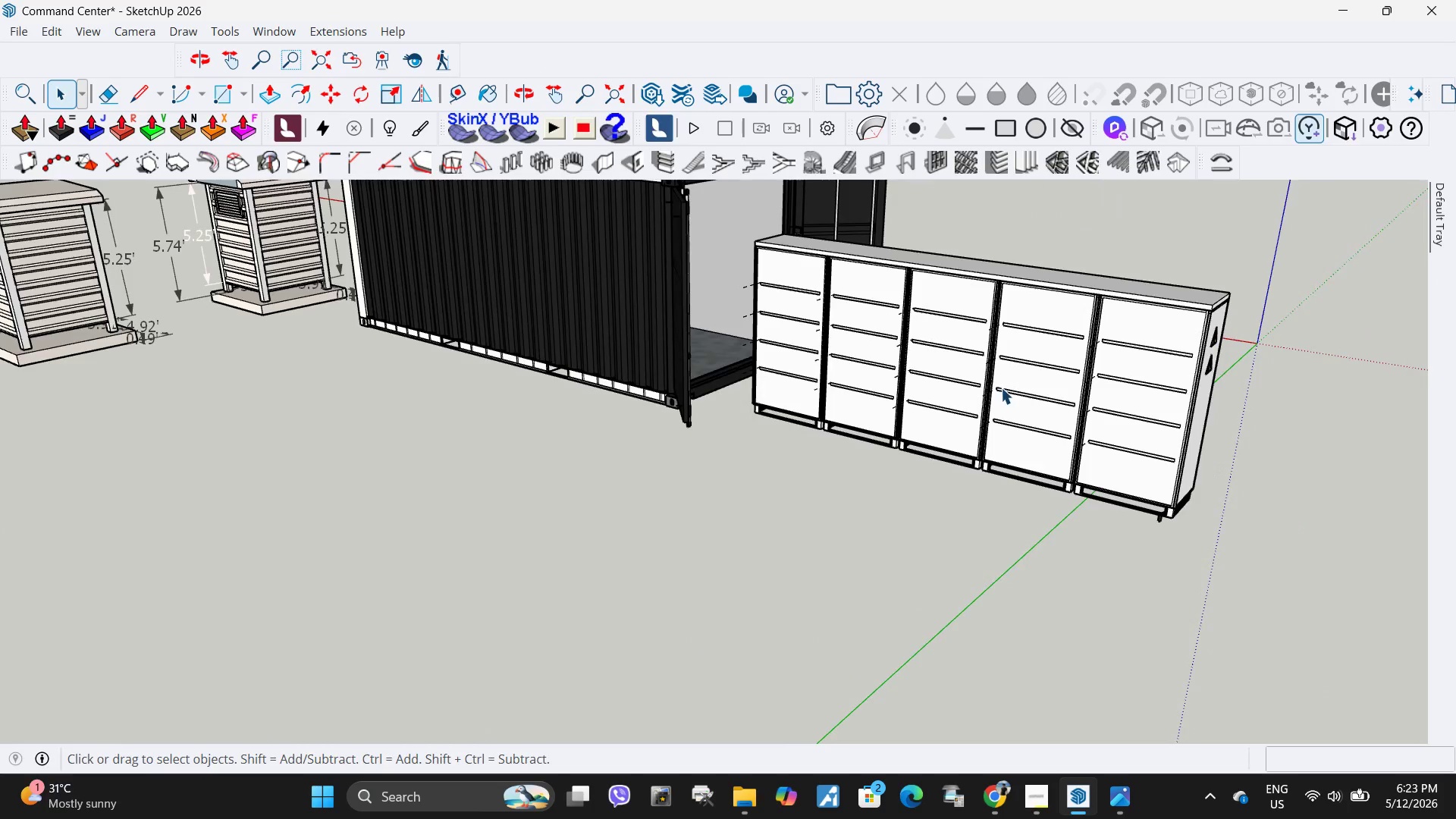 
double_click([1028, 389])
 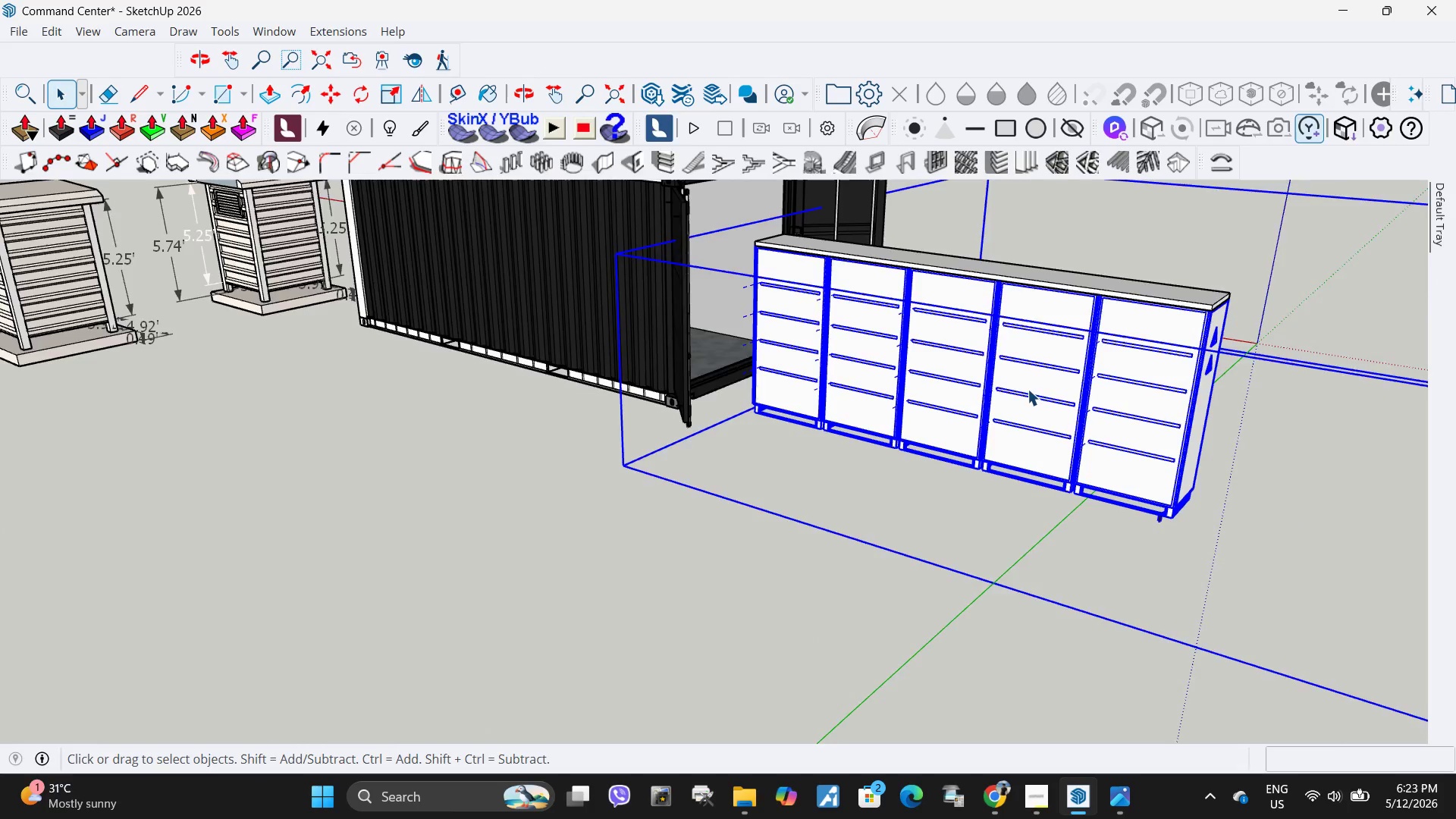 
triple_click([1028, 389])
 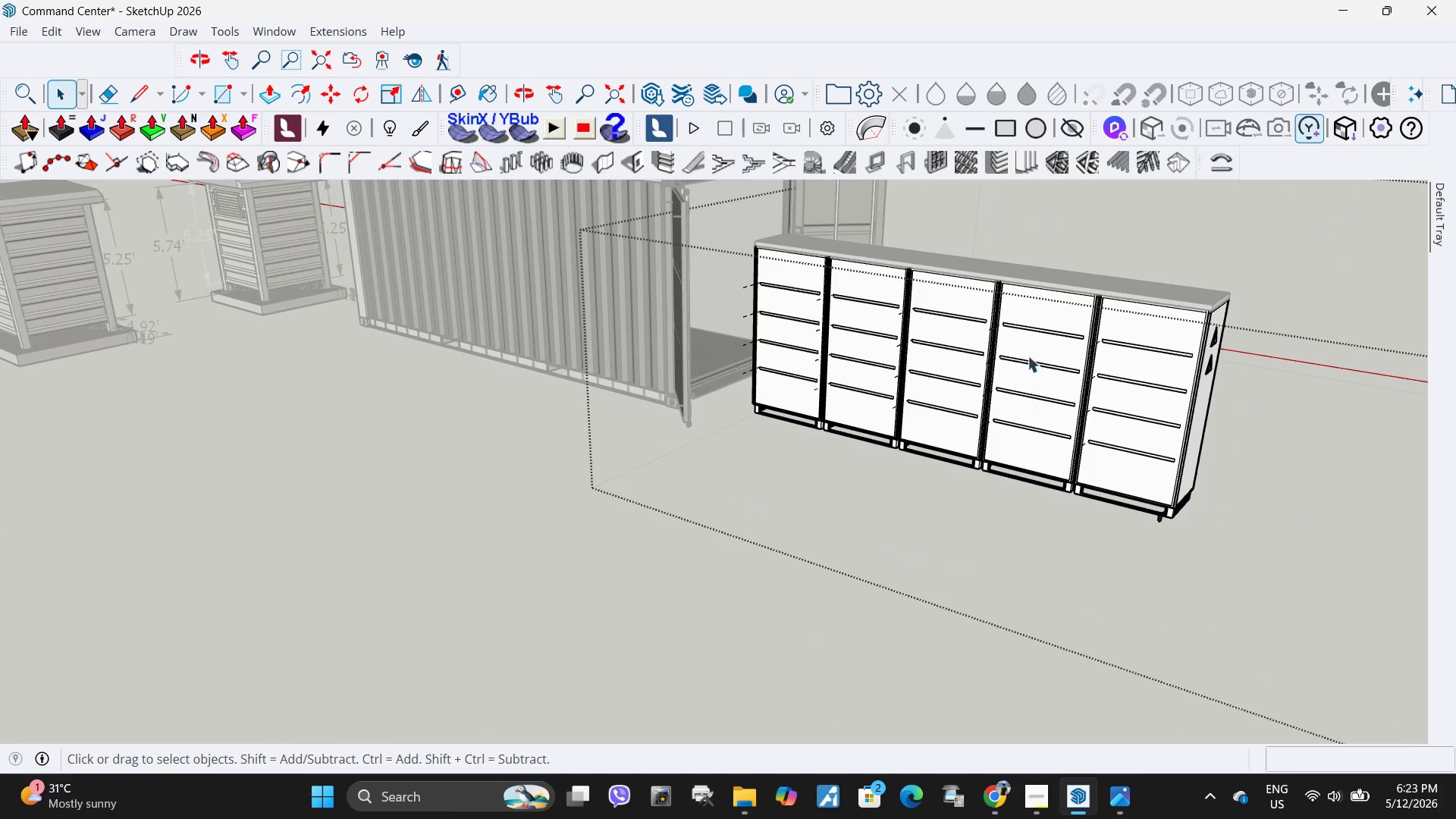 
triple_click([1025, 346])
 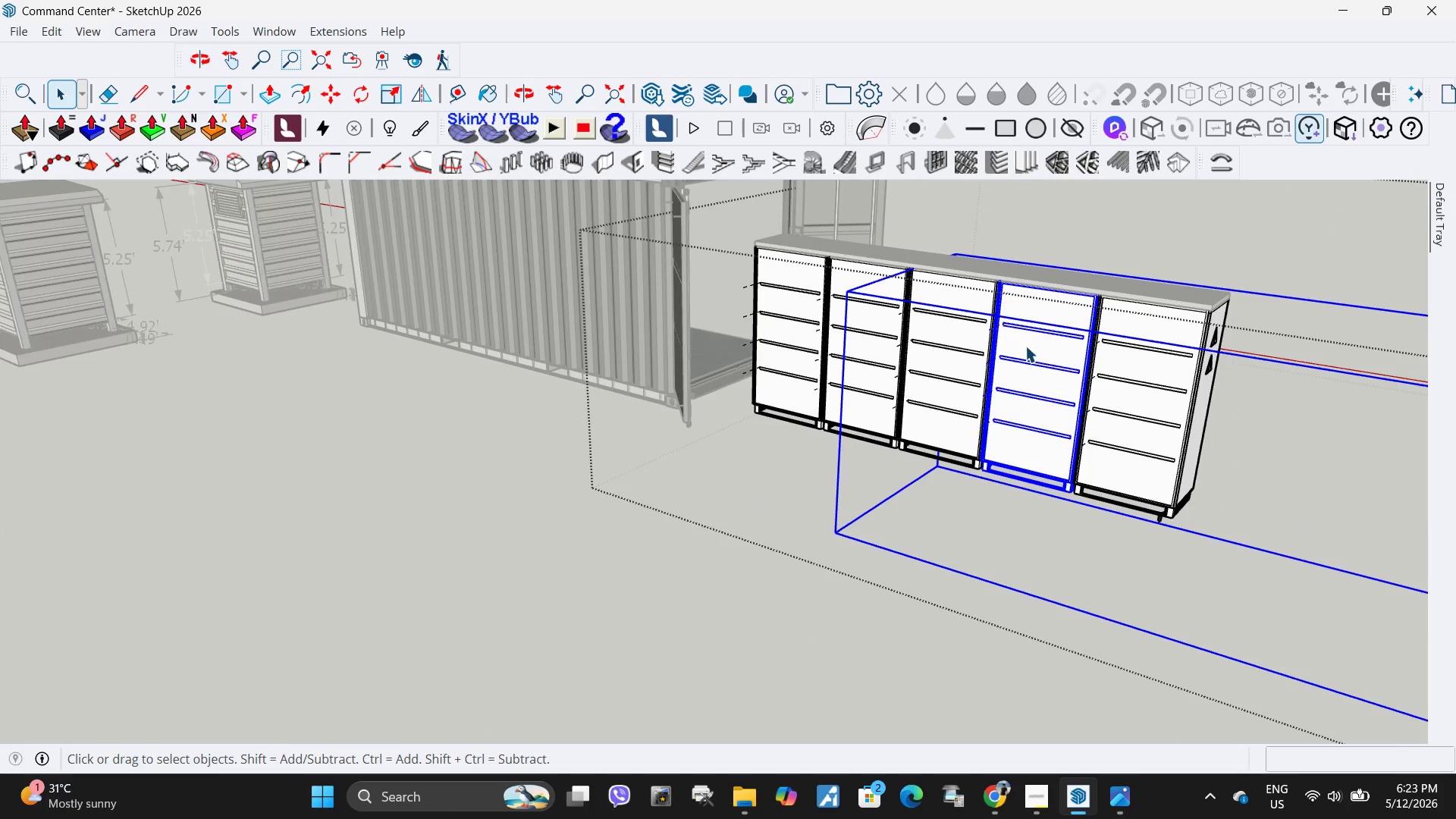 
triple_click([1025, 346])
 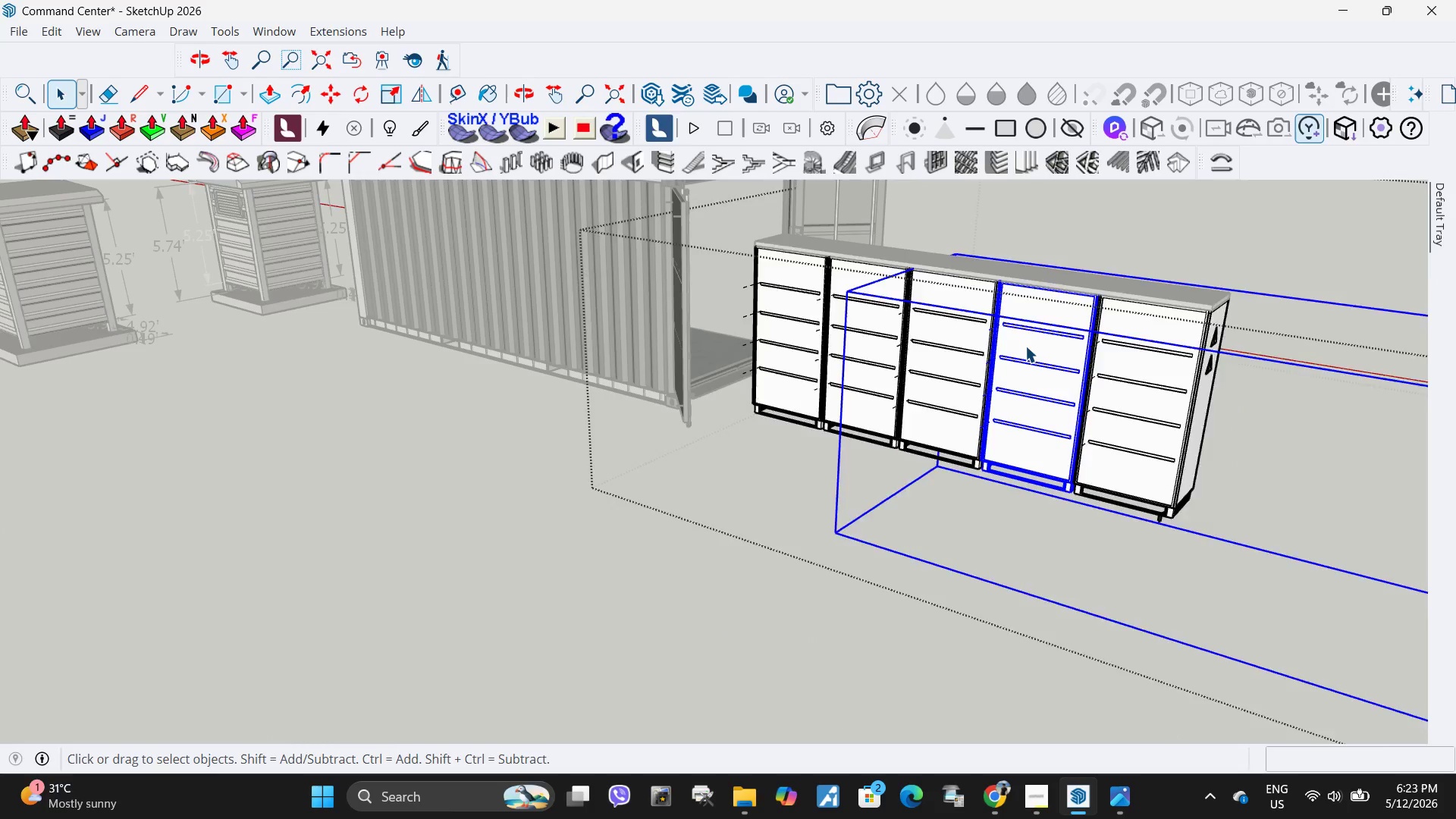 
triple_click([1025, 346])
 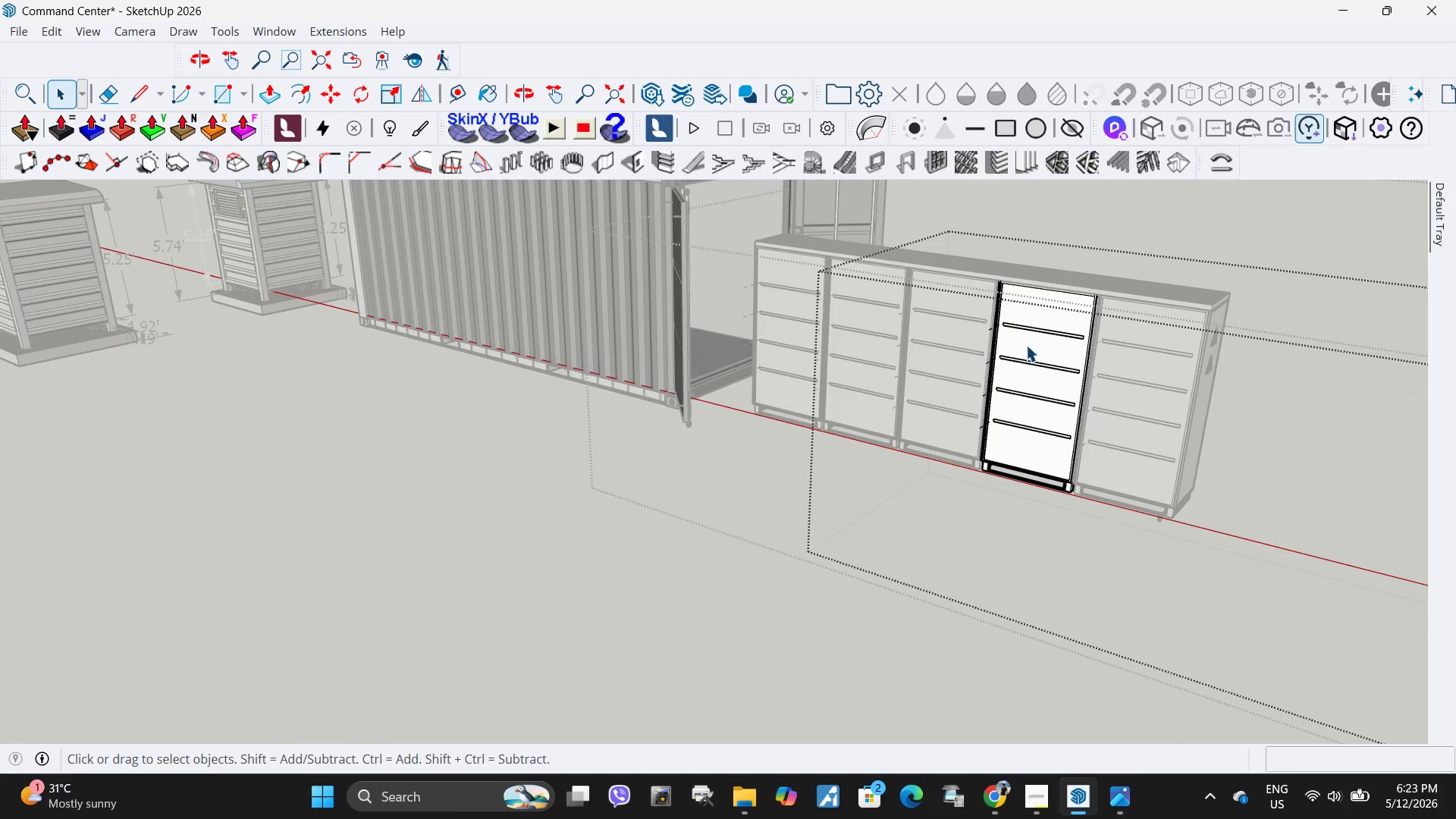 
triple_click([1026, 344])
 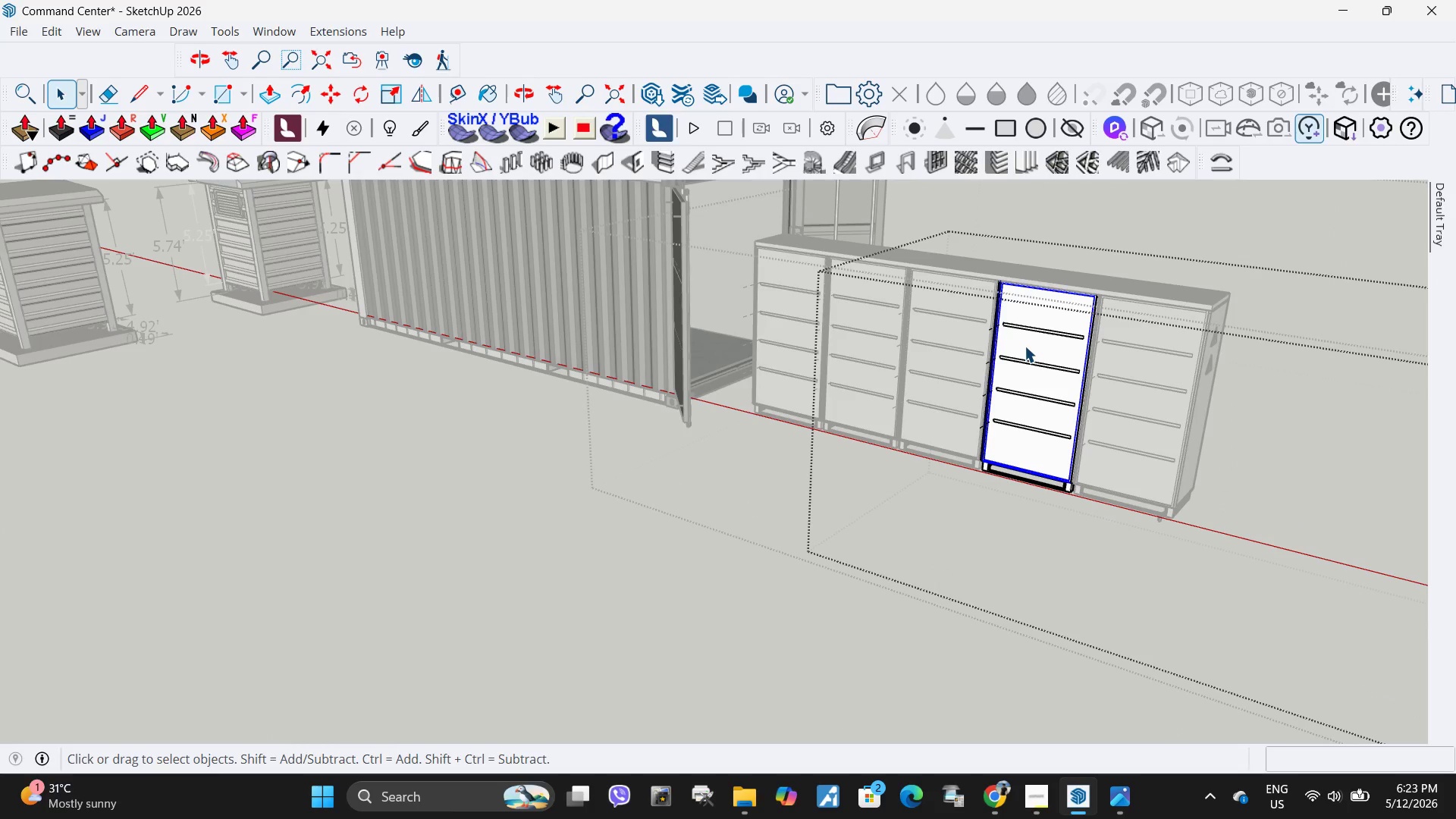 
double_click([1025, 346])
 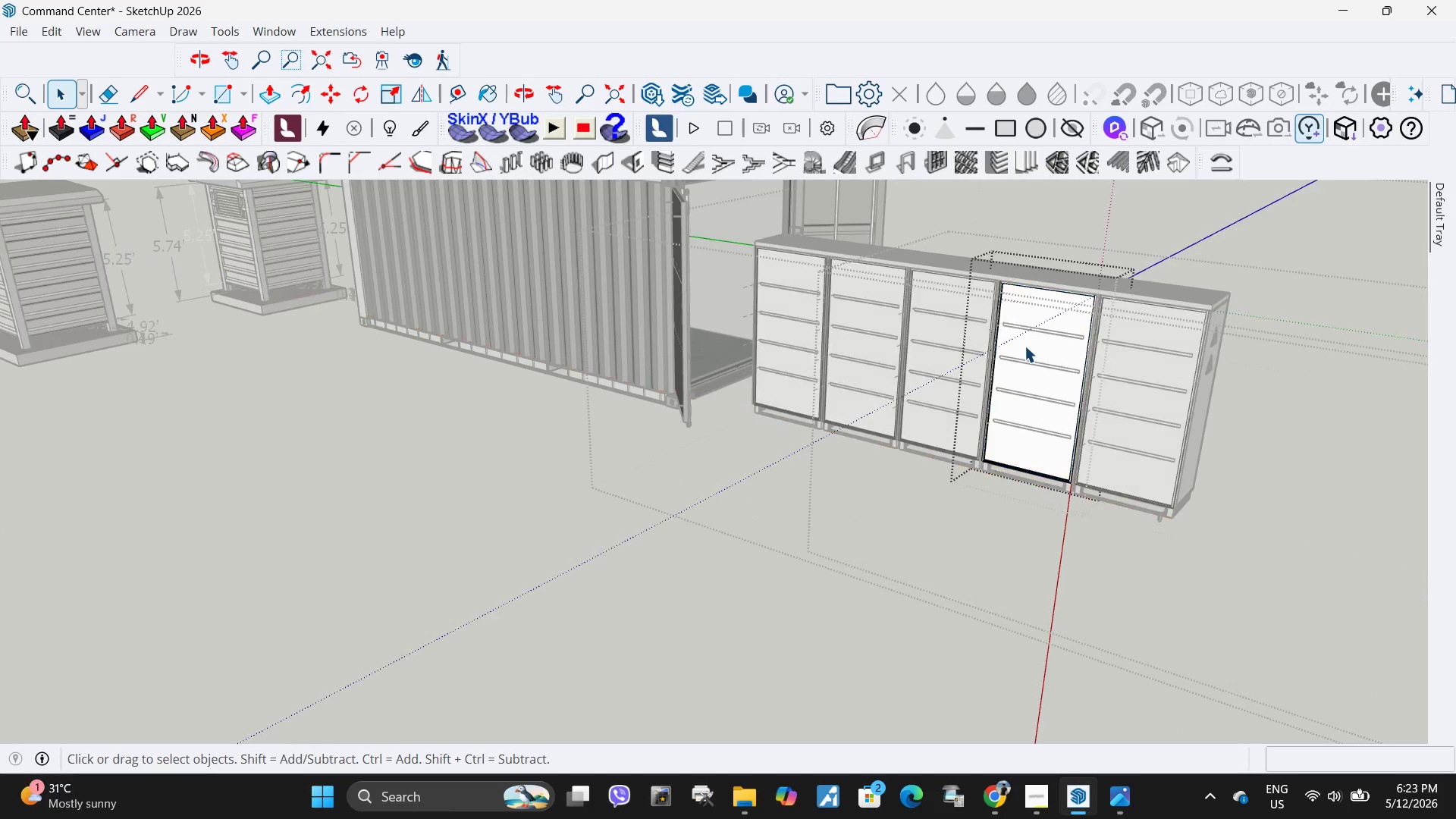 
triple_click([1025, 346])
 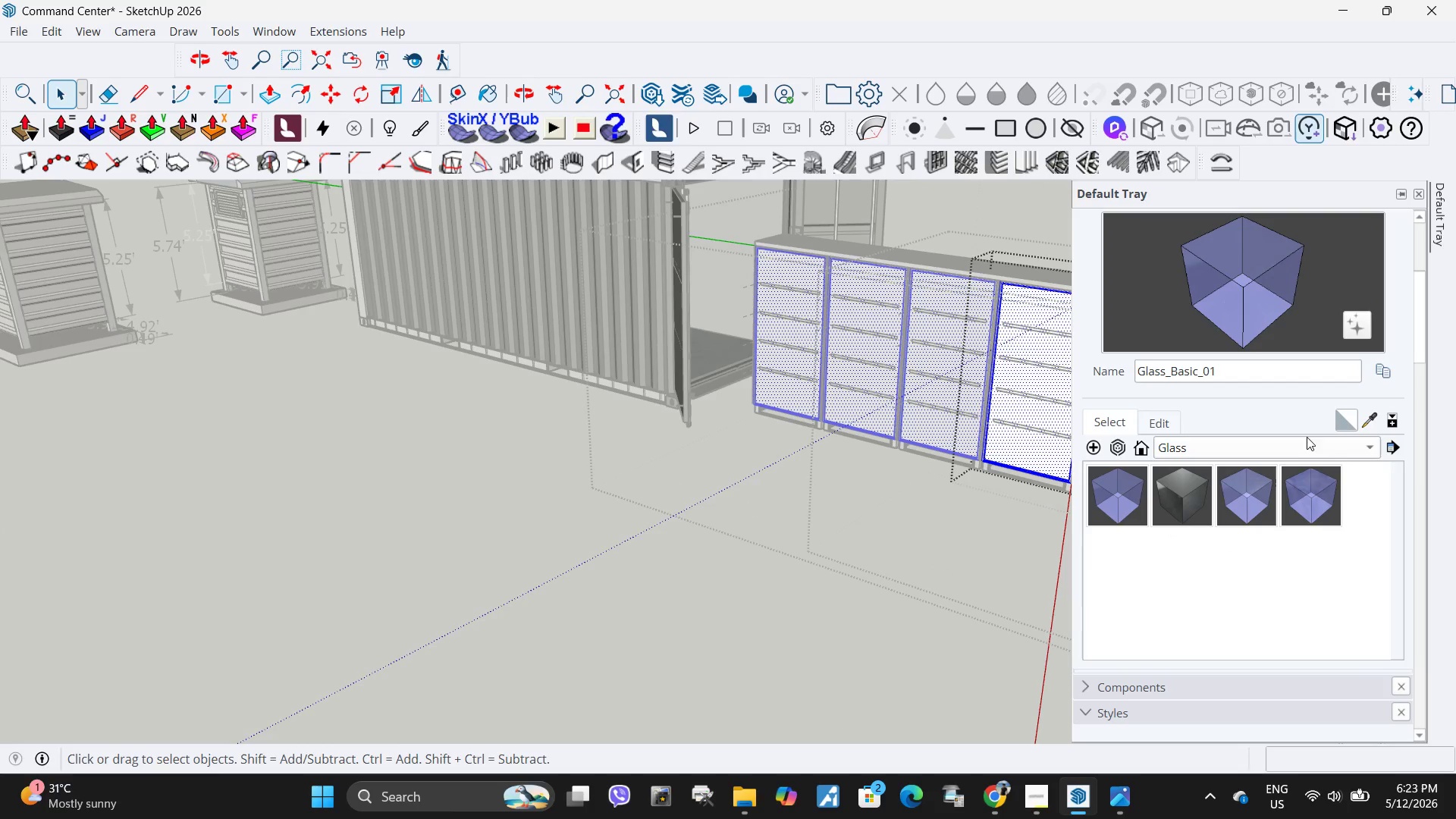 
left_click([1257, 450])
 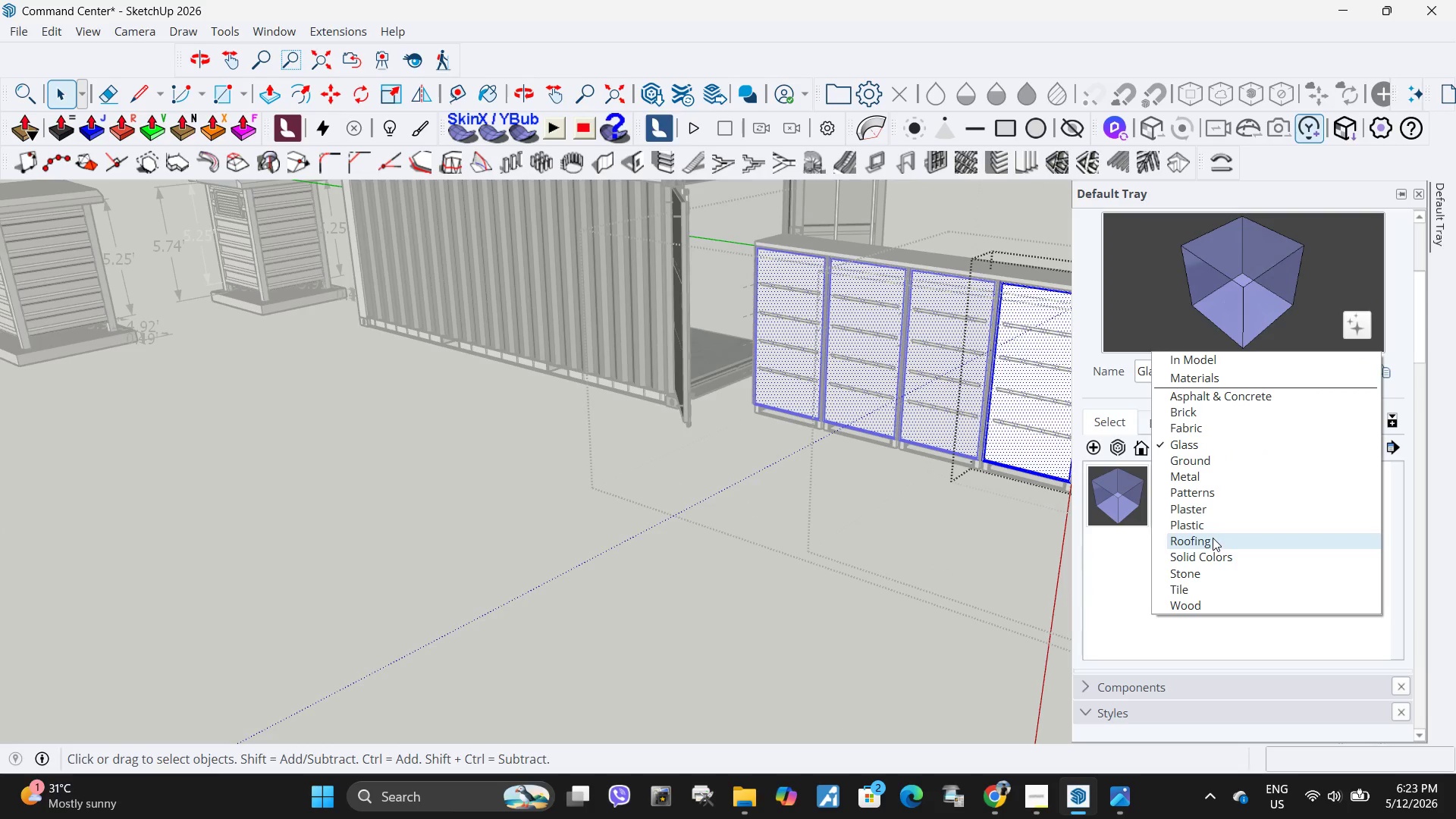 
left_click([1228, 559])
 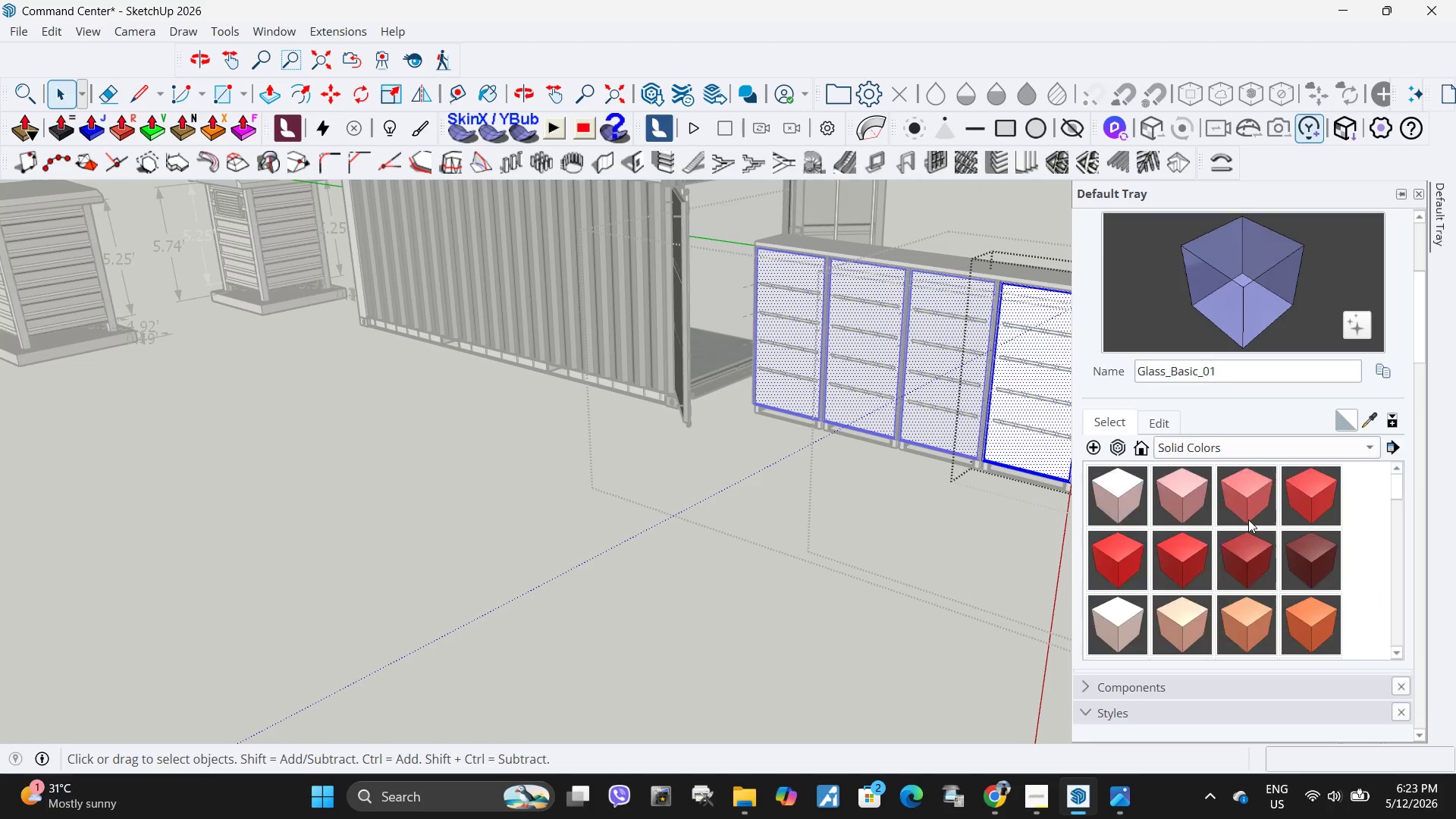 
scroll: coordinate [1300, 560], scroll_direction: down, amount: 26.0
 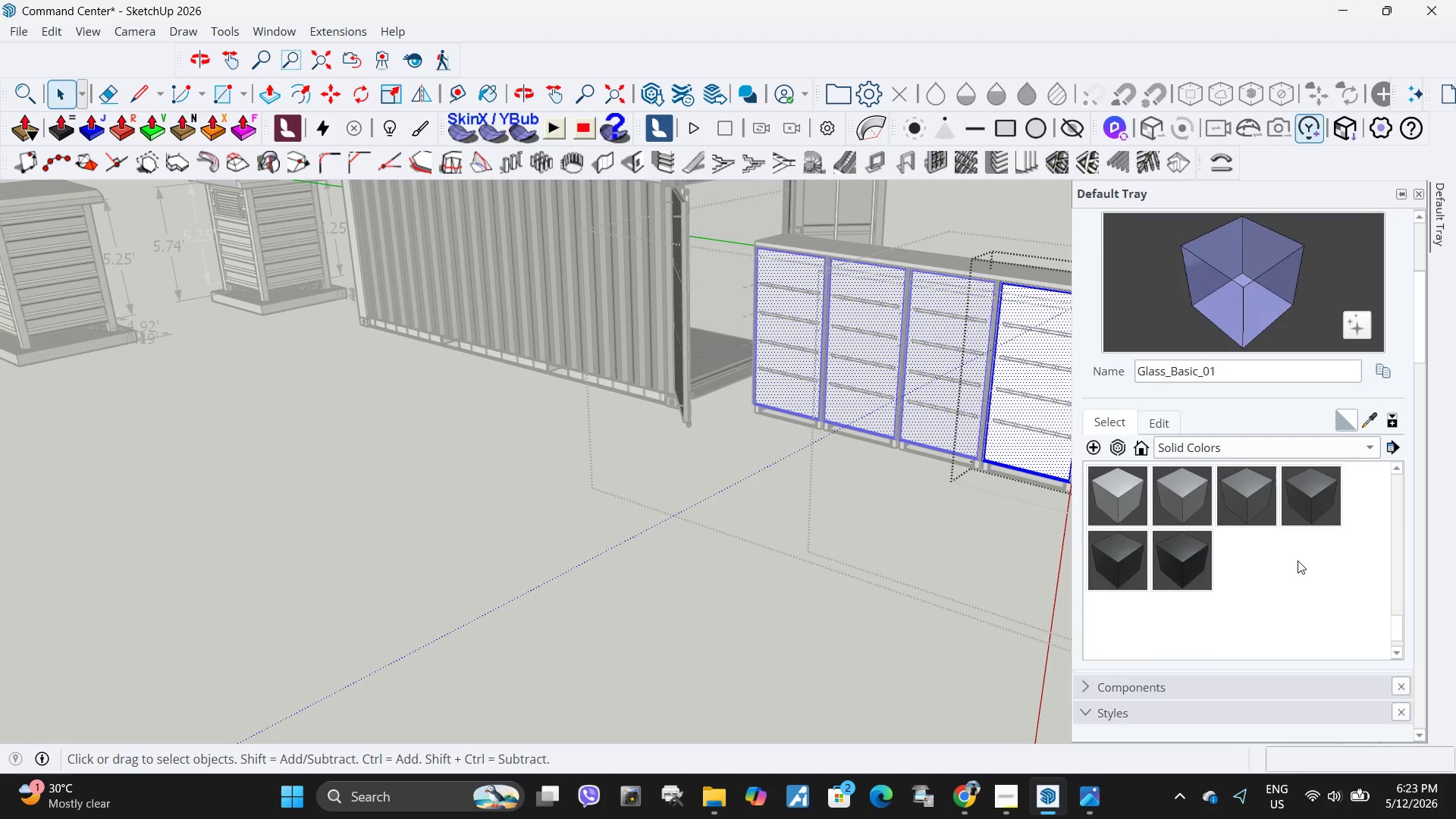 
scroll: coordinate [1297, 560], scroll_direction: up, amount: 1.0
 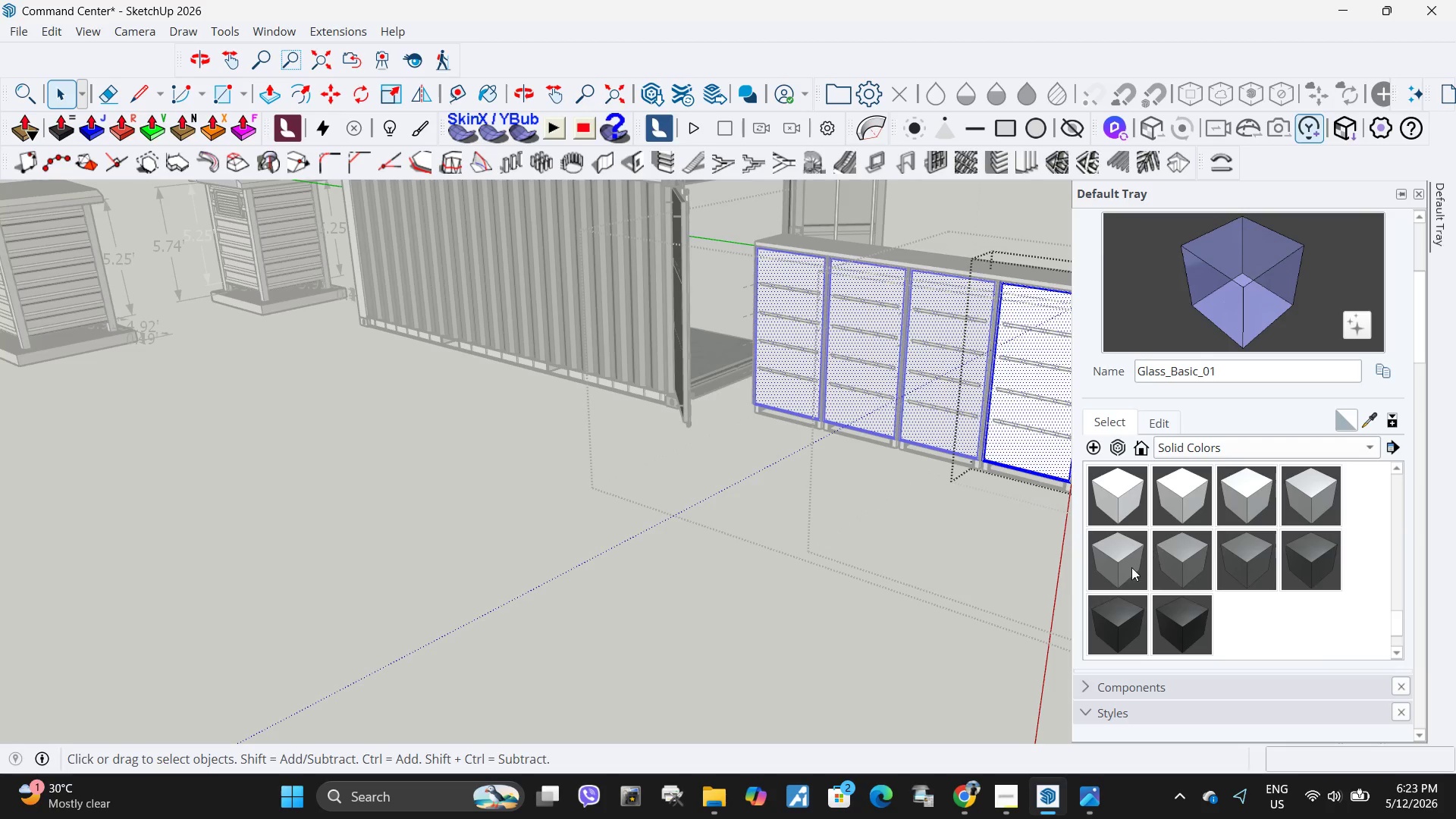 
left_click([1125, 570])
 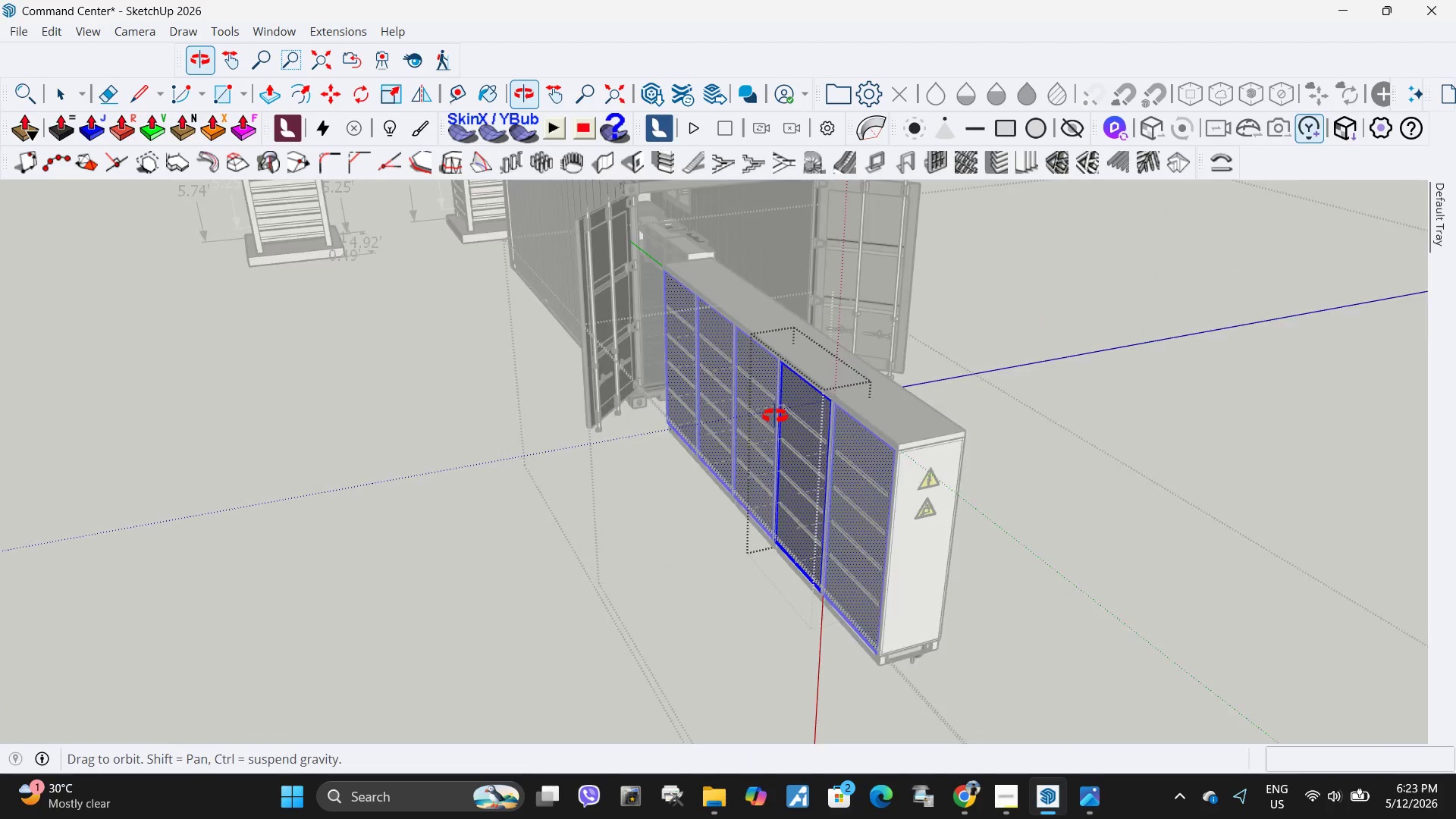 
key(Space)
 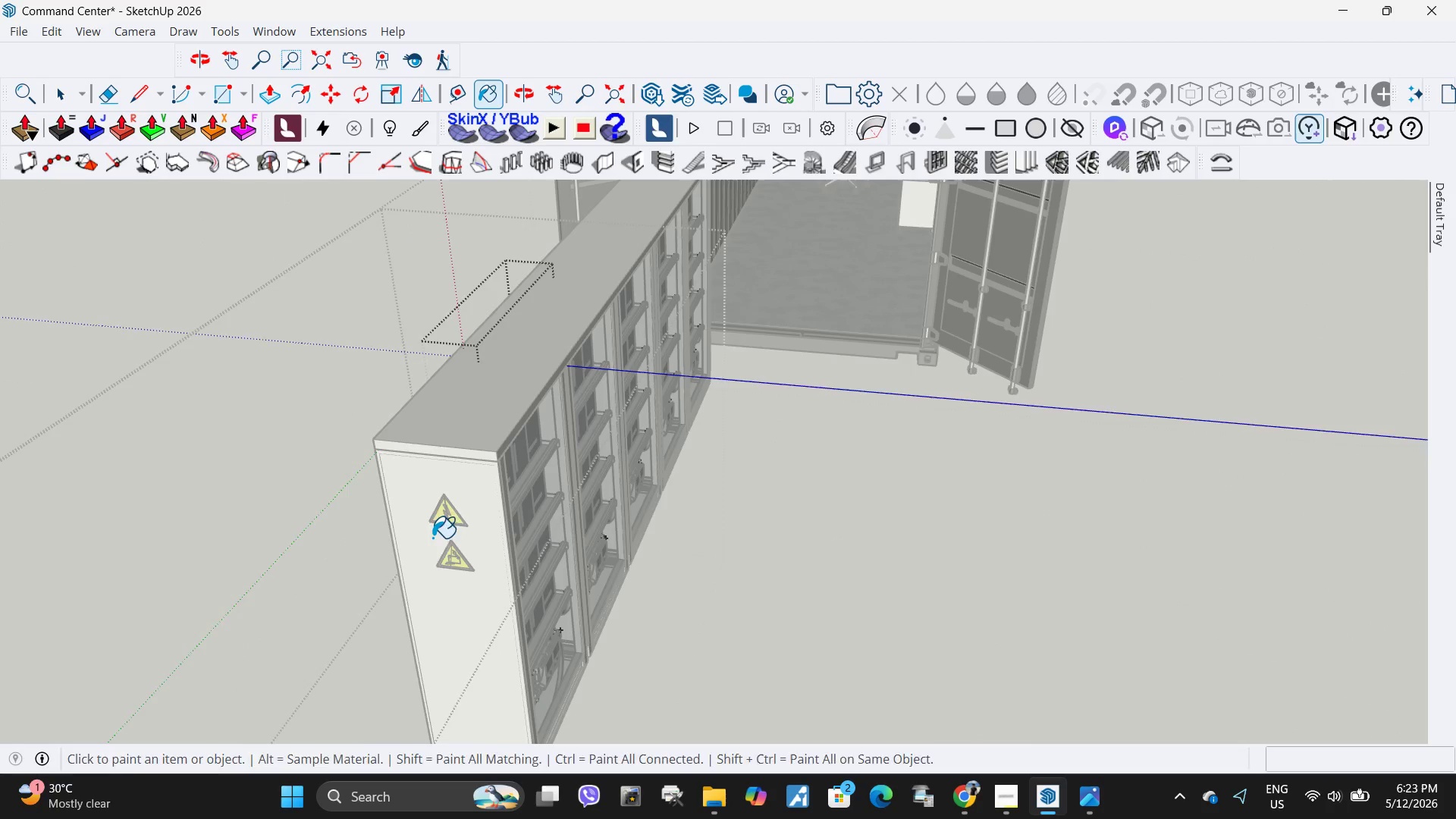 
key(Escape)
 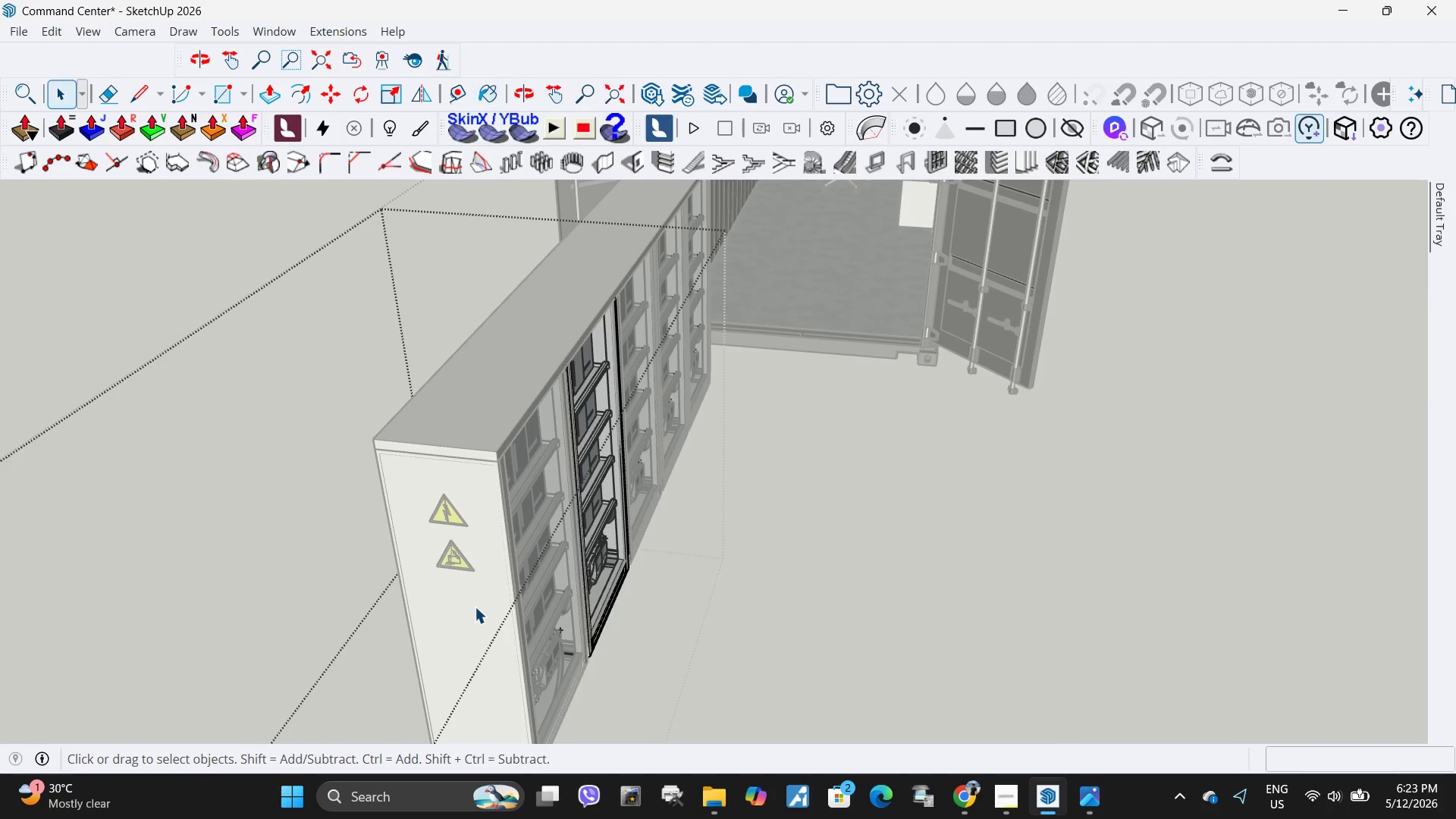 
scroll: coordinate [412, 538], scroll_direction: up, amount: 5.0
 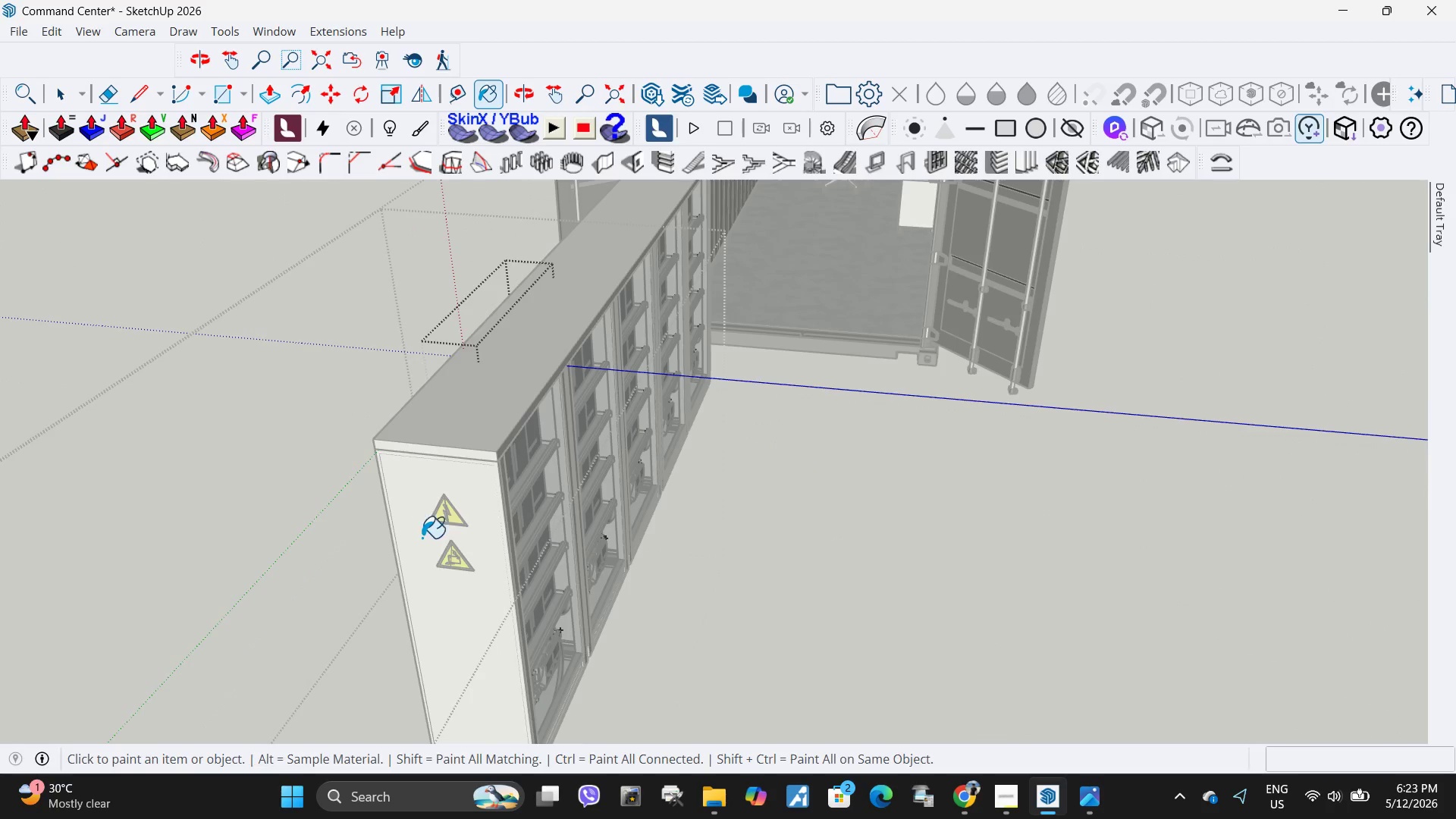 
double_click([475, 607])
 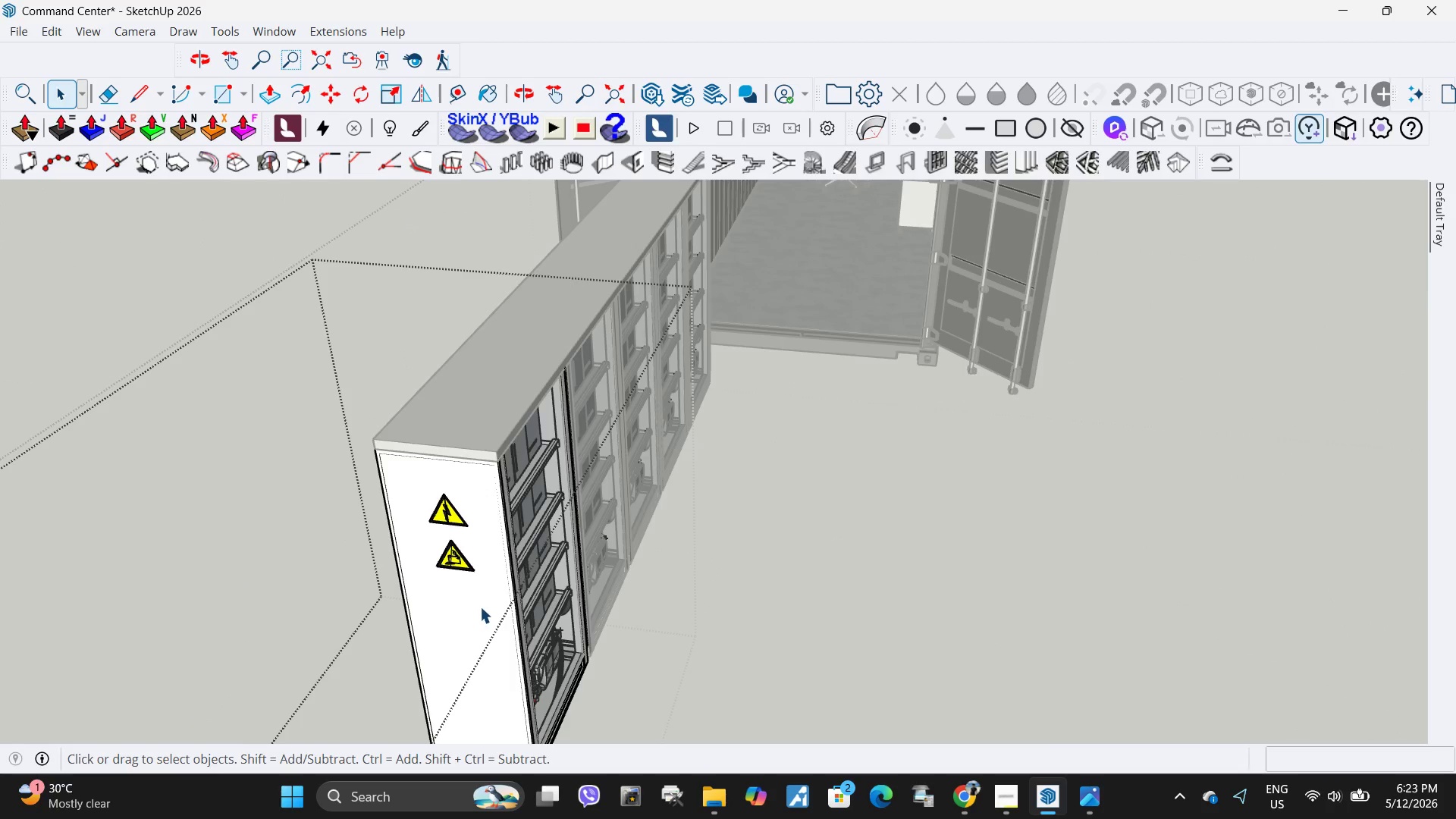 
triple_click([481, 606])
 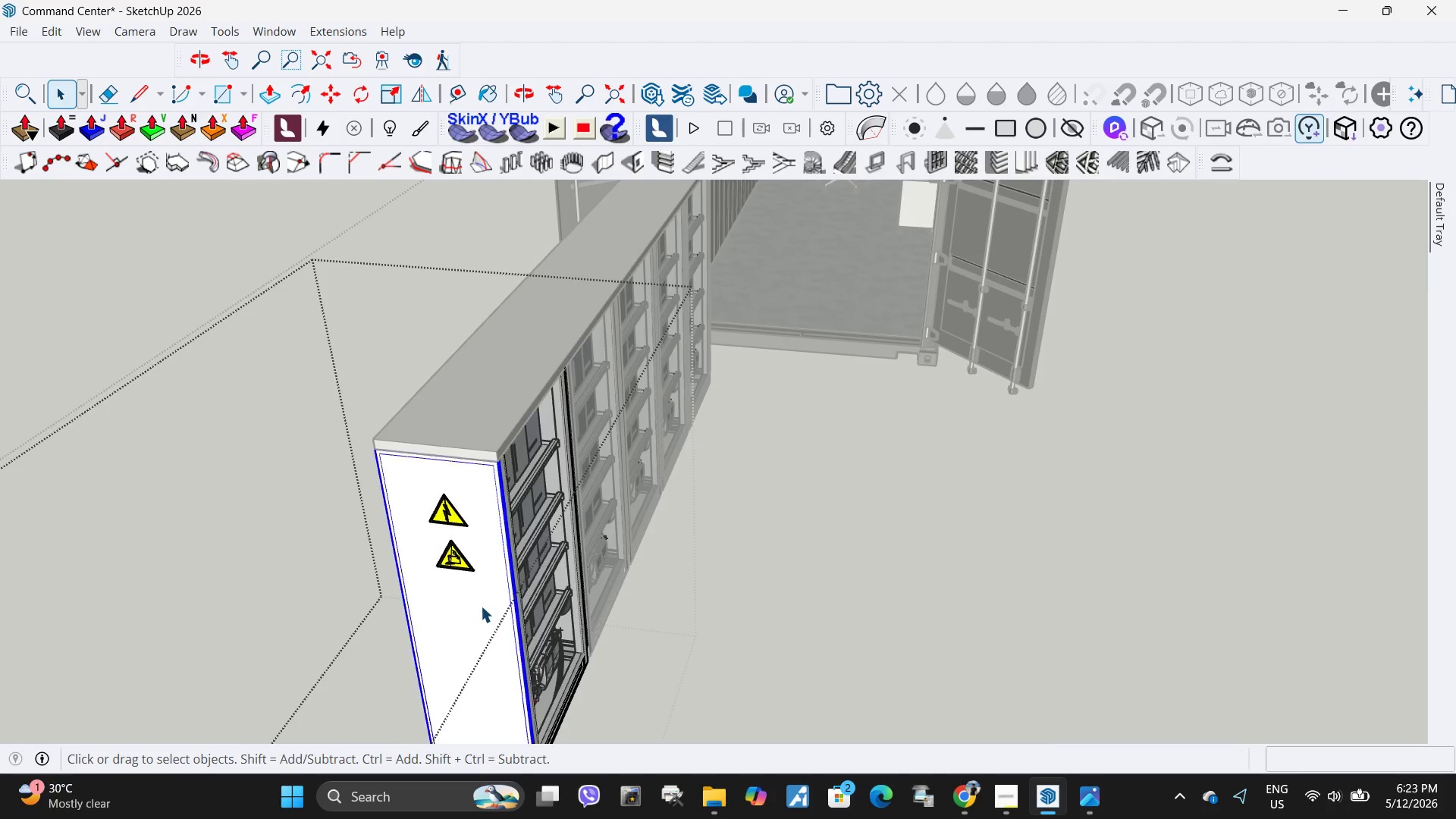 
triple_click([481, 606])
 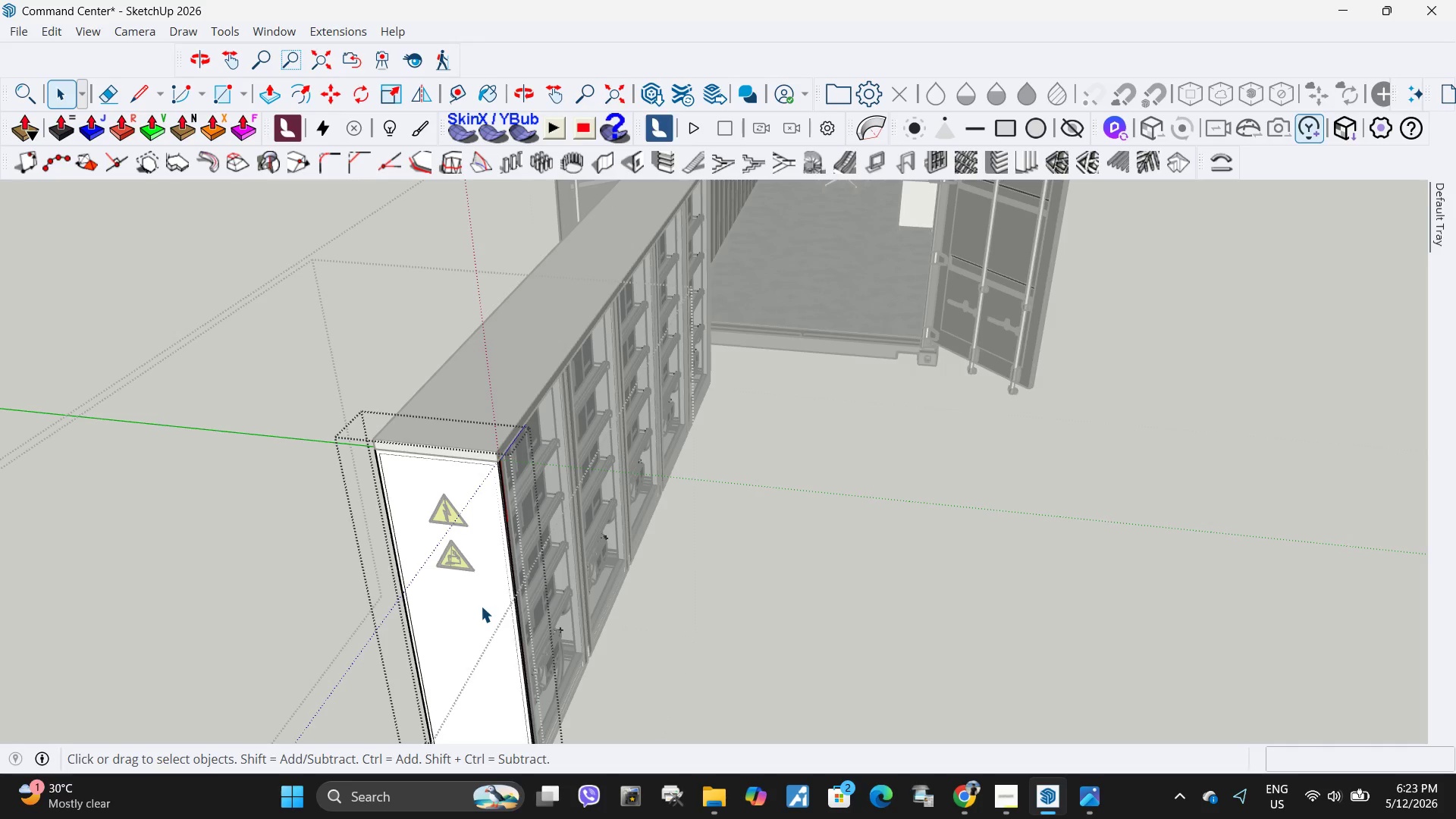 
triple_click([481, 606])
 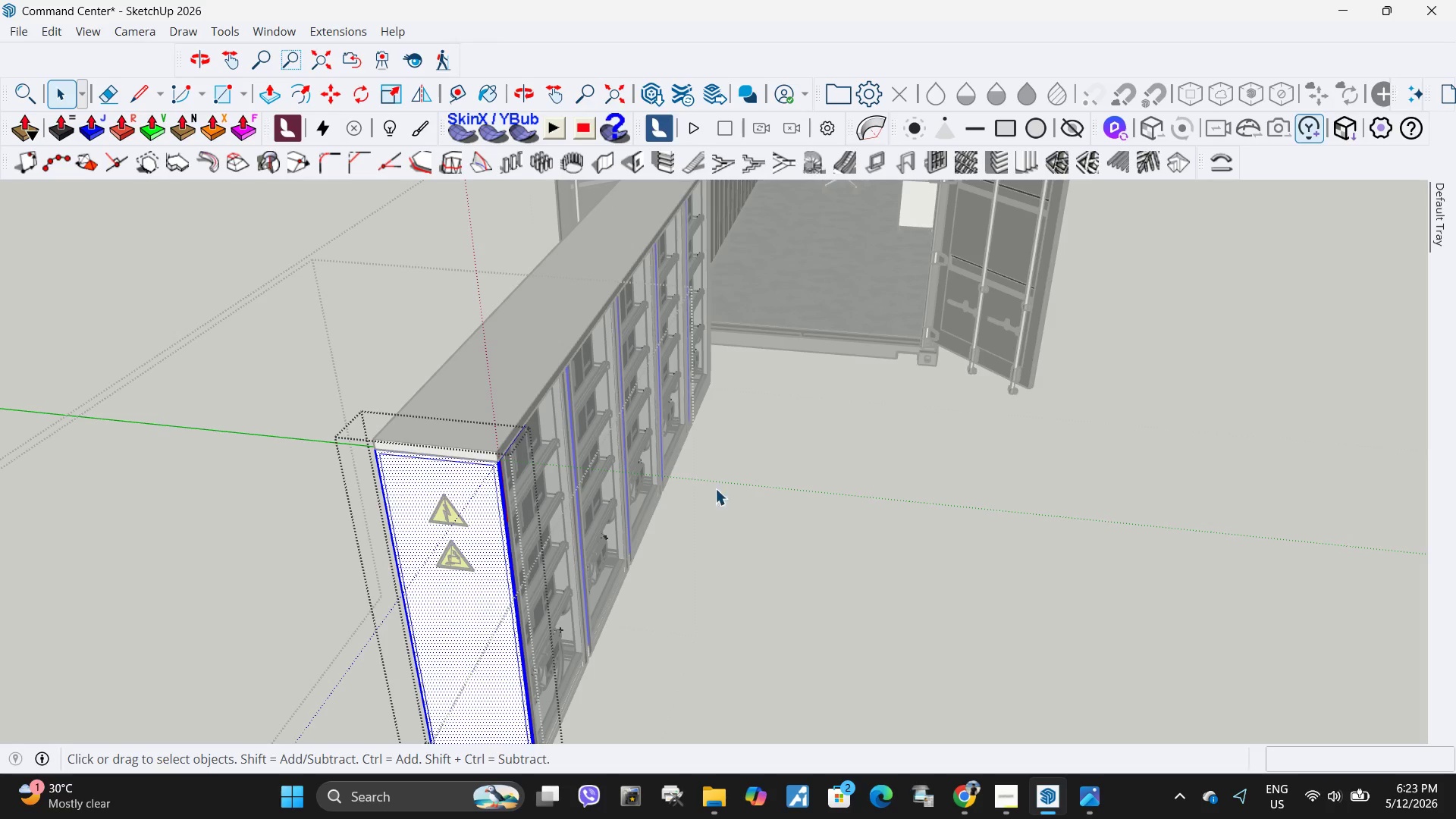 
scroll: coordinate [871, 406], scroll_direction: down, amount: 5.0
 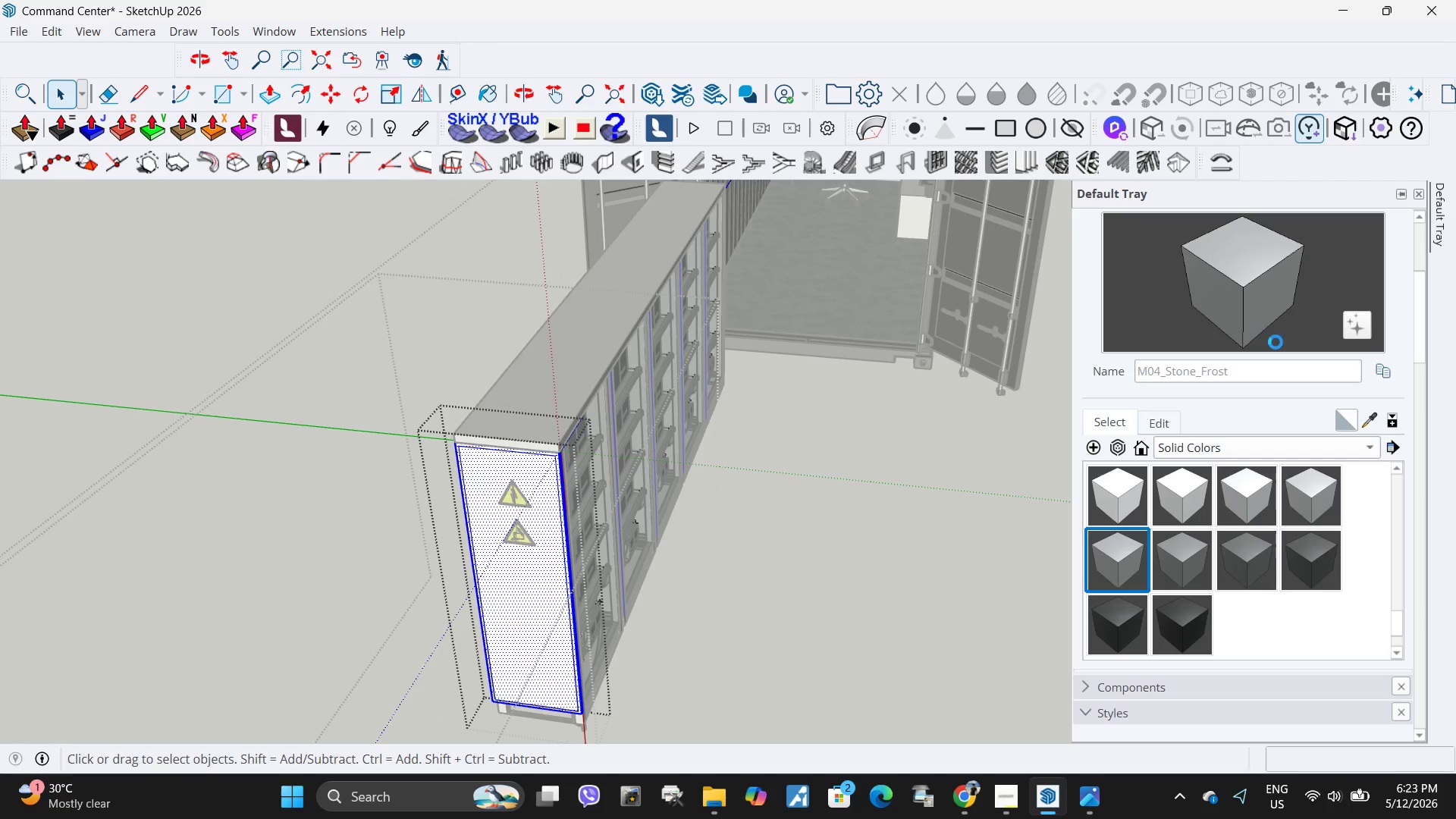 
left_click([1260, 278])
 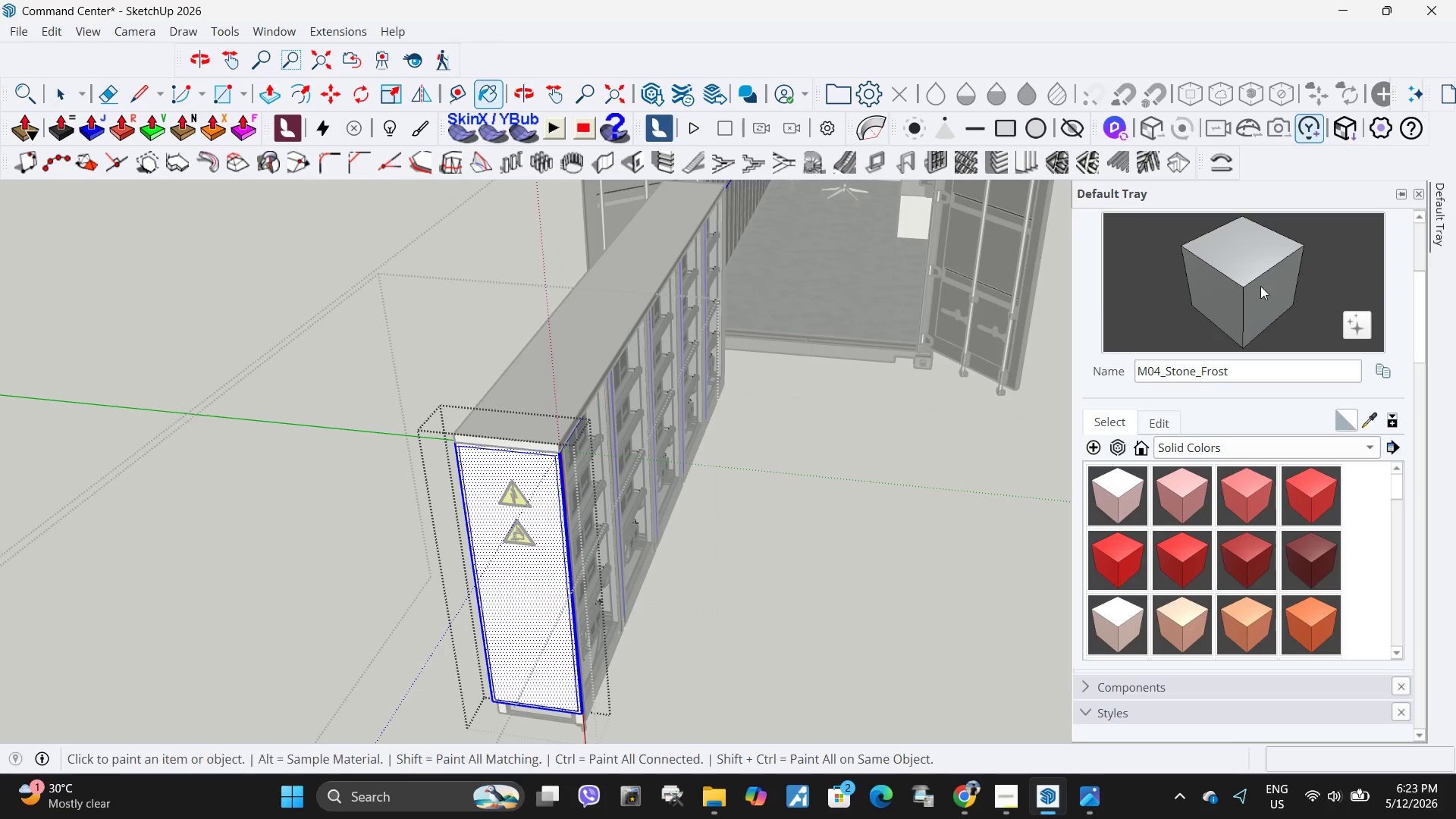 
left_click([504, 588])
 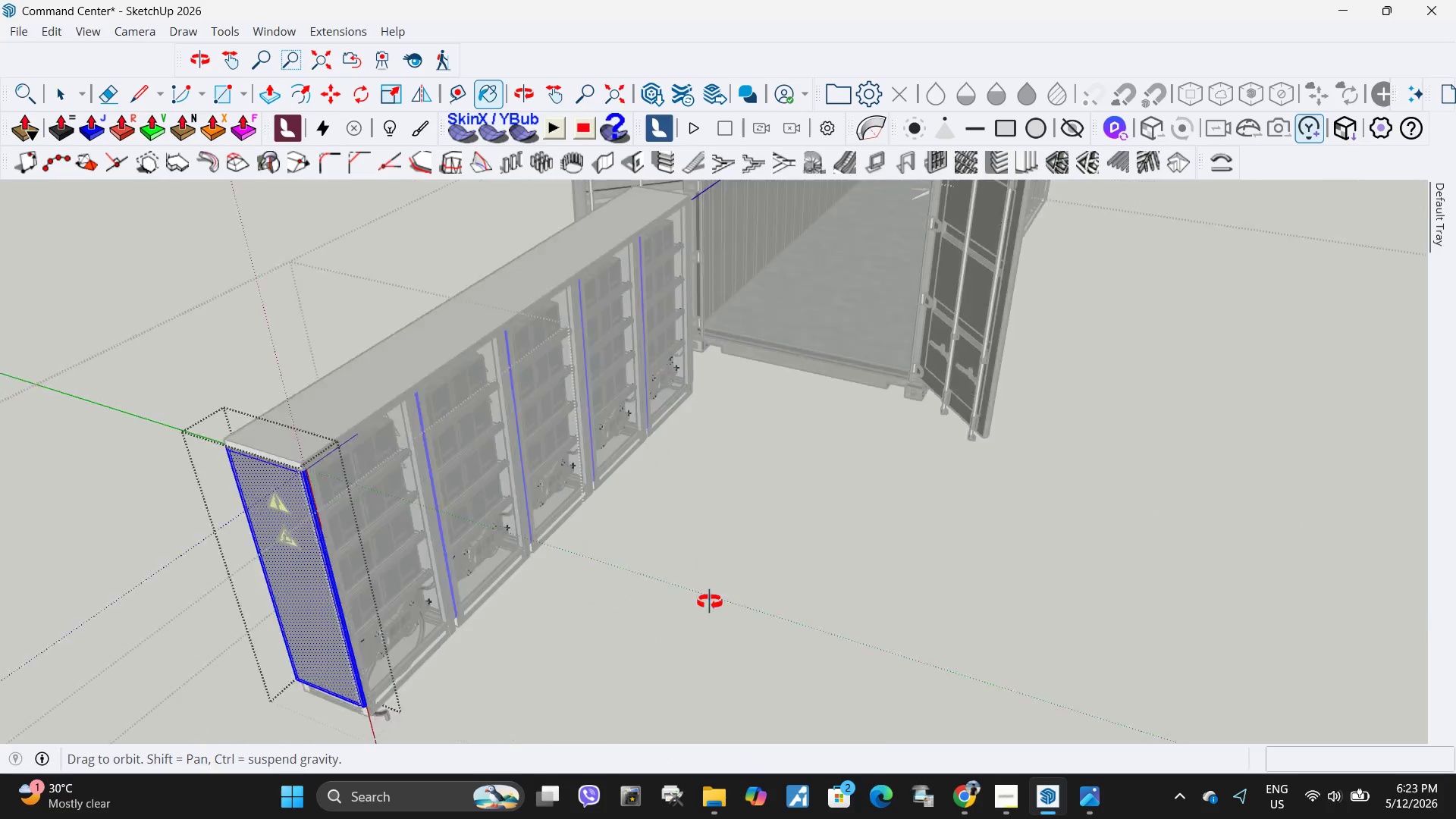 
key(Space)
 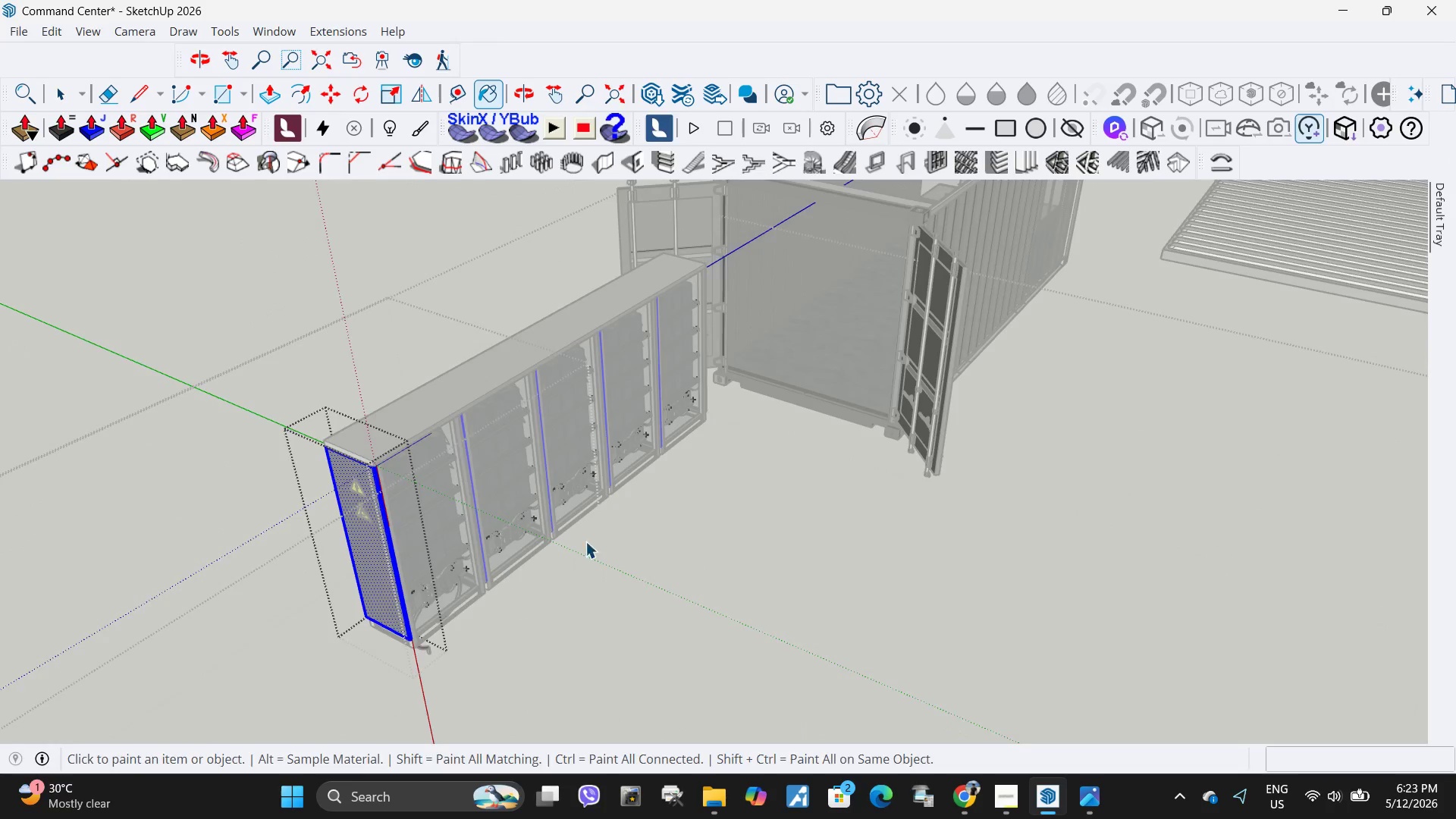 
key(Escape)
 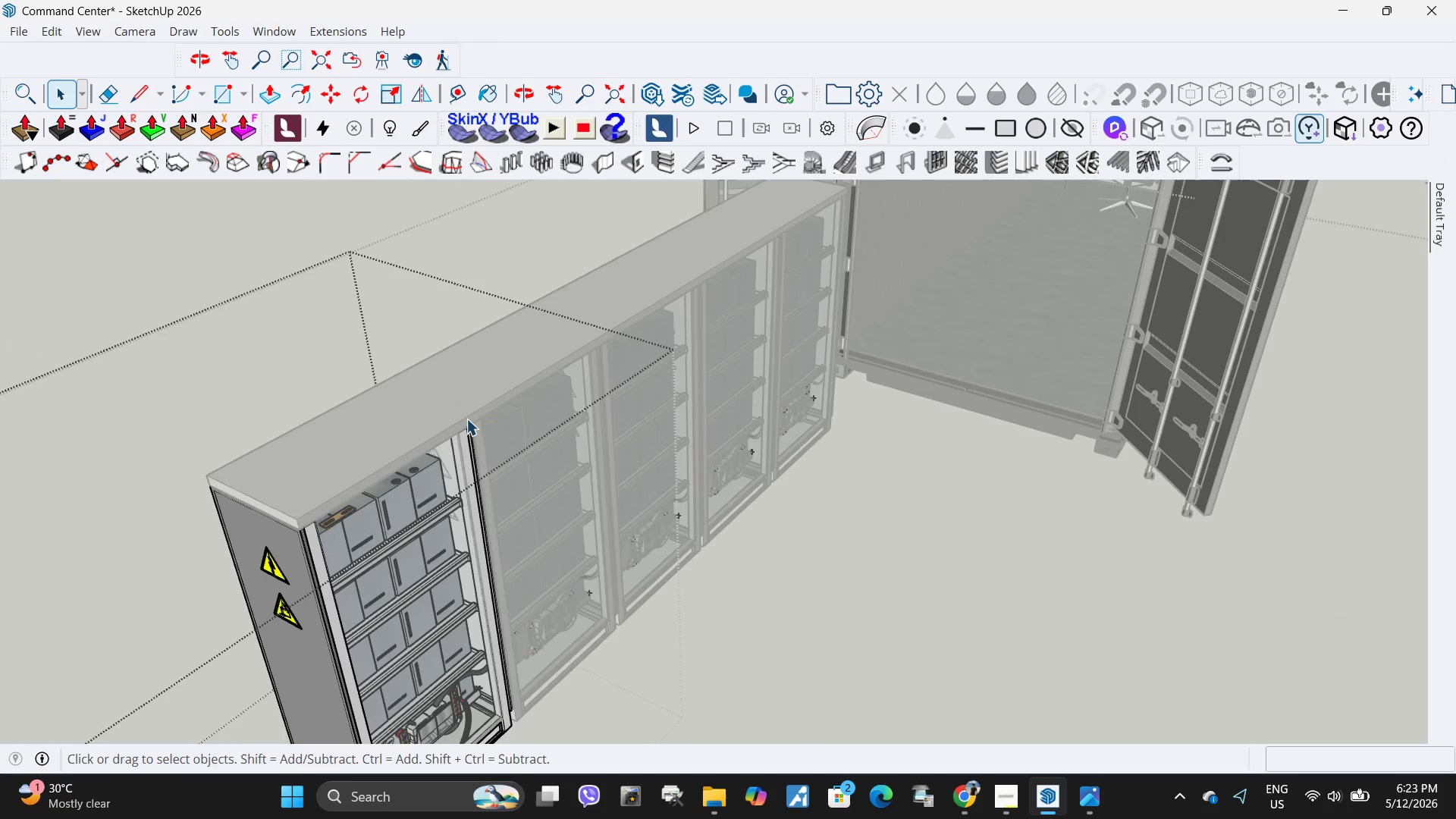 
key(Escape)
 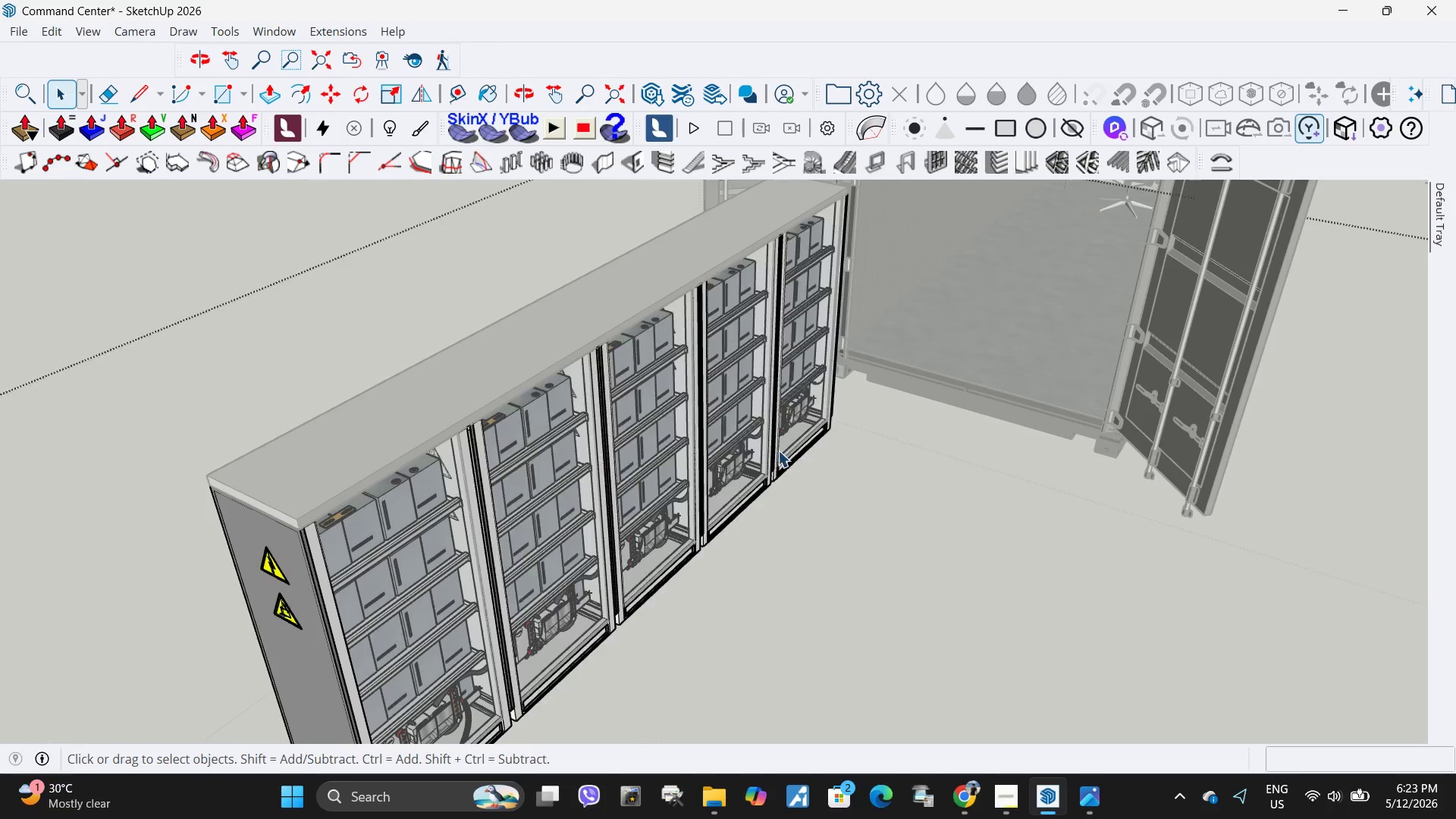 
scroll: coordinate [447, 402], scroll_direction: none, amount: 0.0
 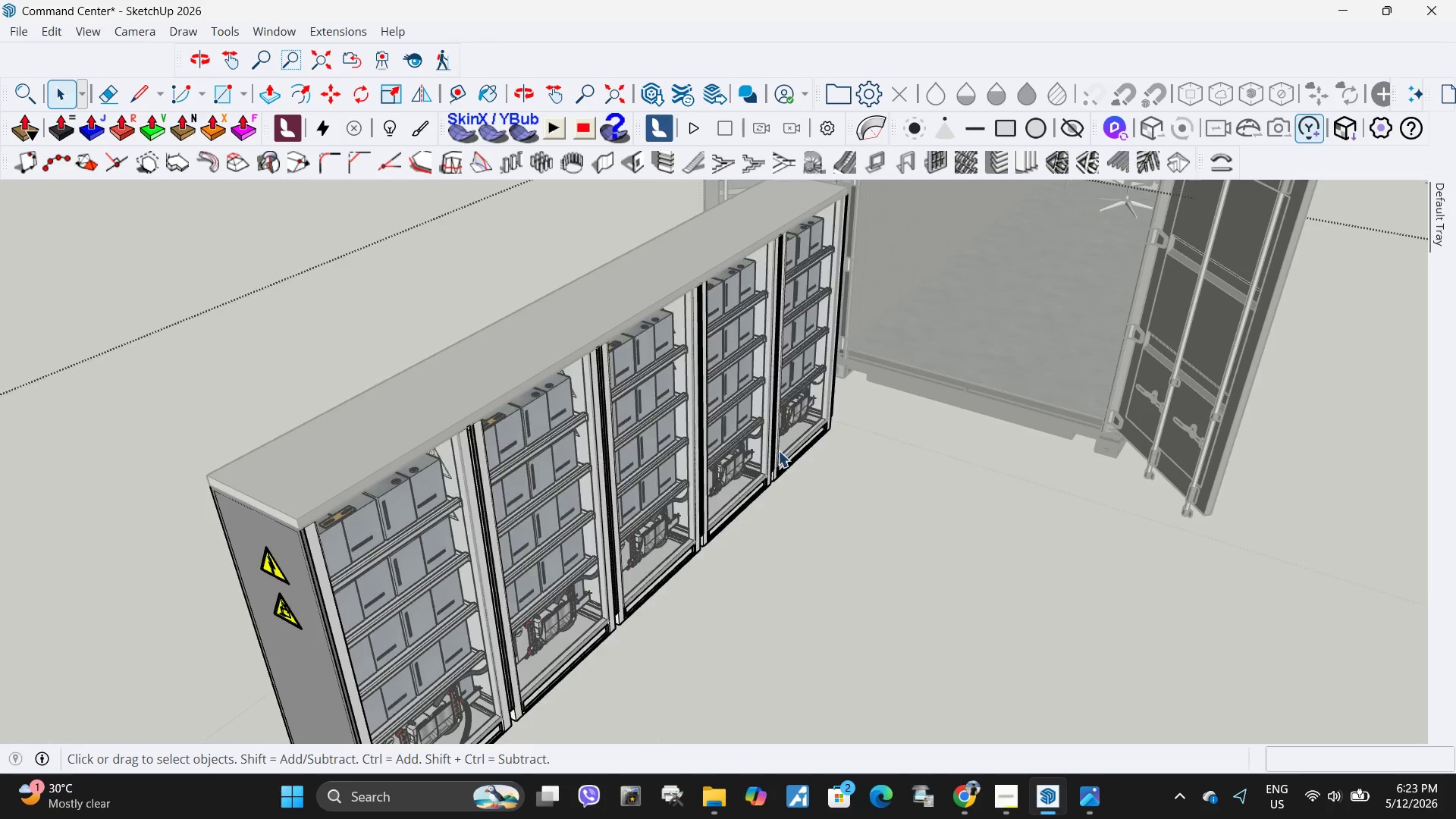 
scroll: coordinate [806, 476], scroll_direction: down, amount: 5.0
 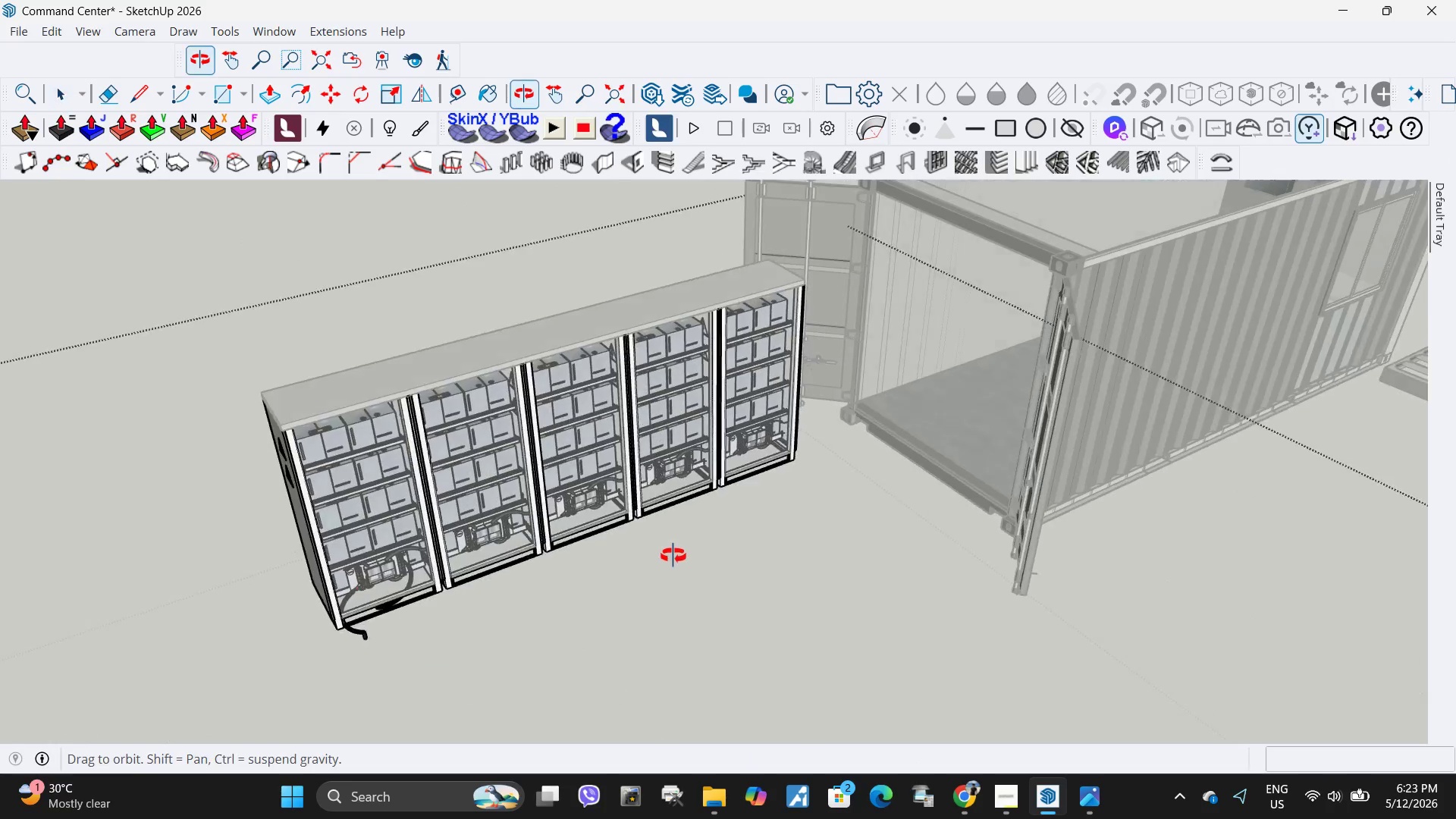 
key(Escape)
 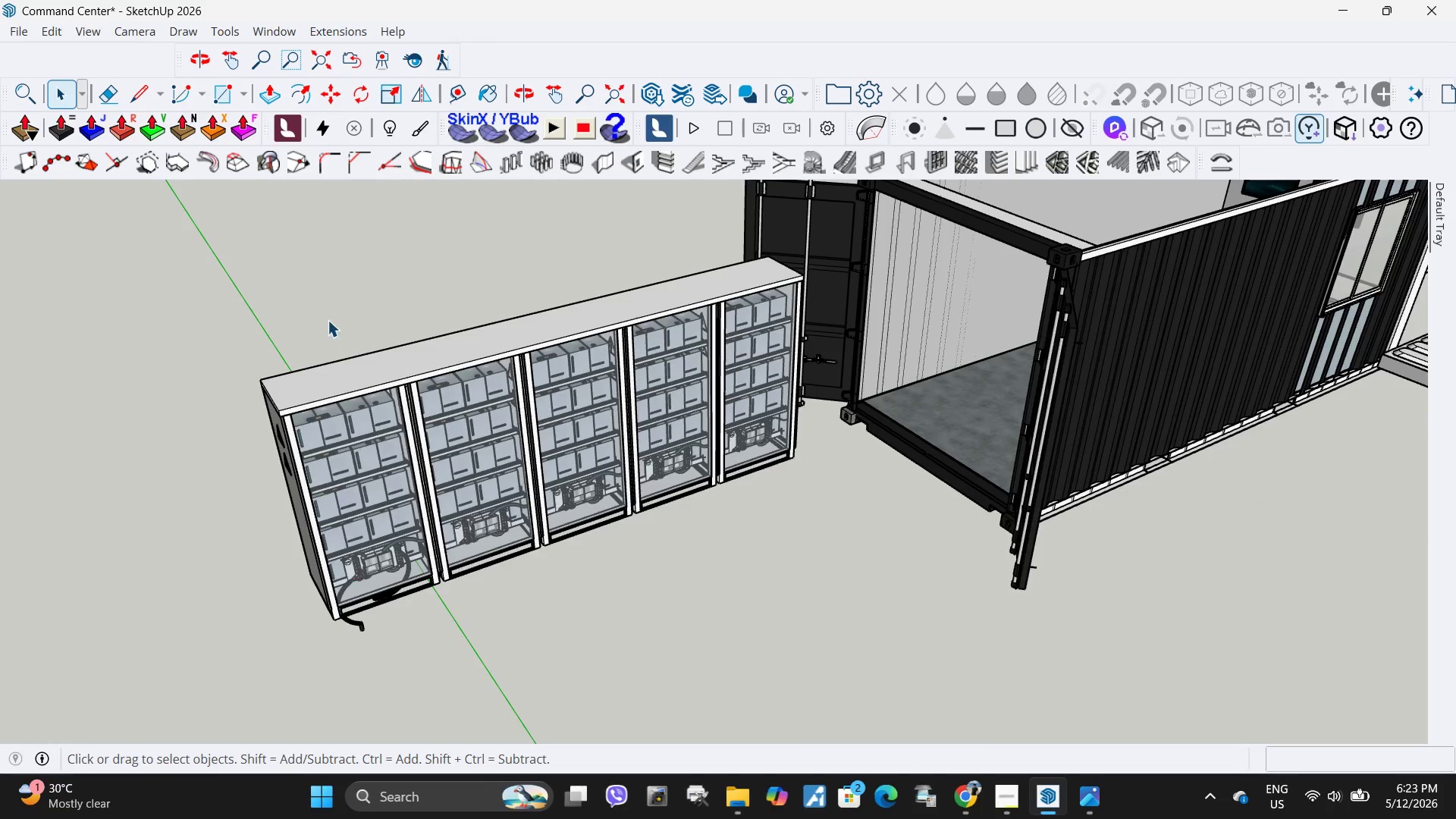 
scroll: coordinate [318, 375], scroll_direction: up, amount: 5.0
 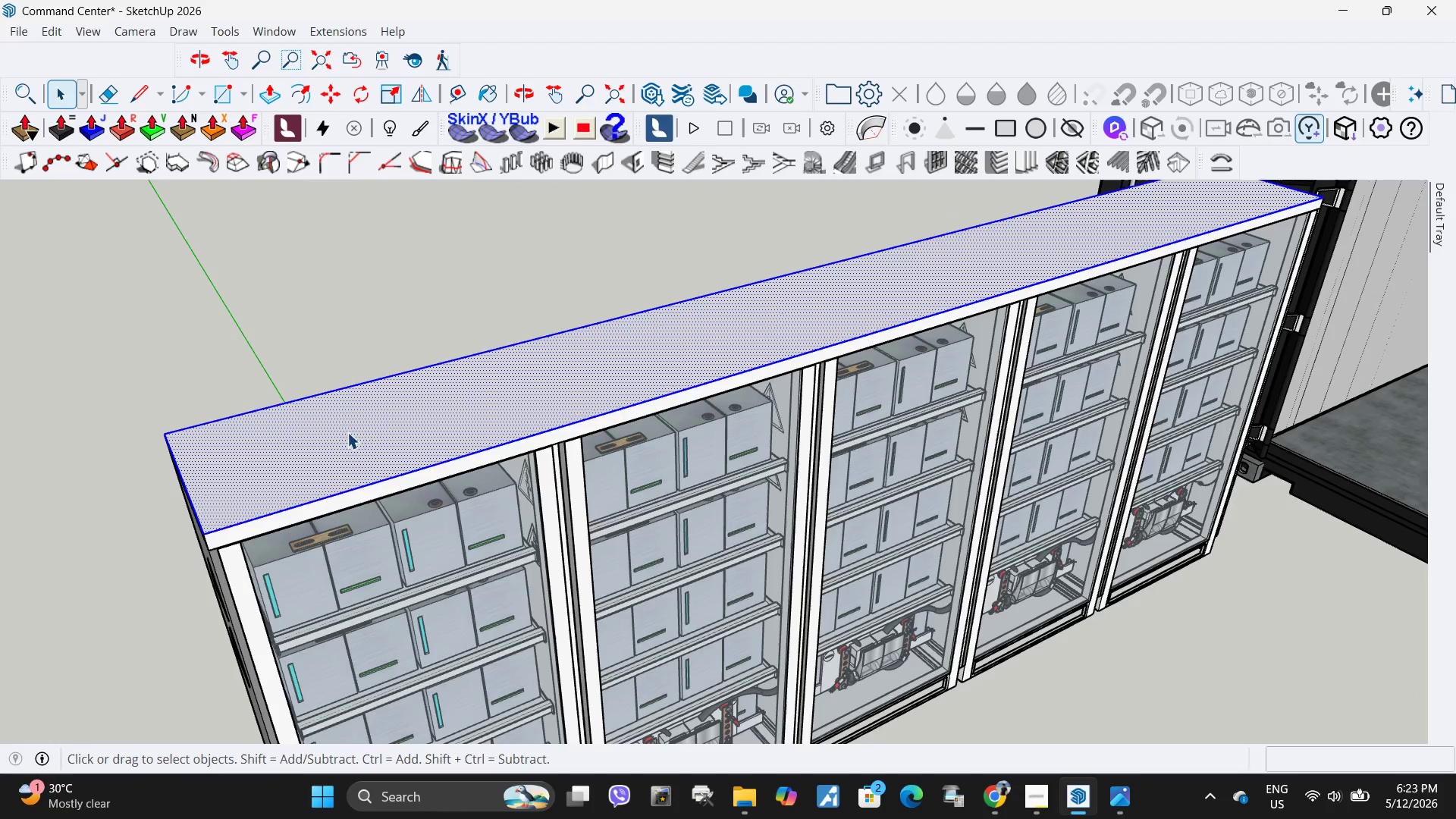 
triple_click([388, 432])
 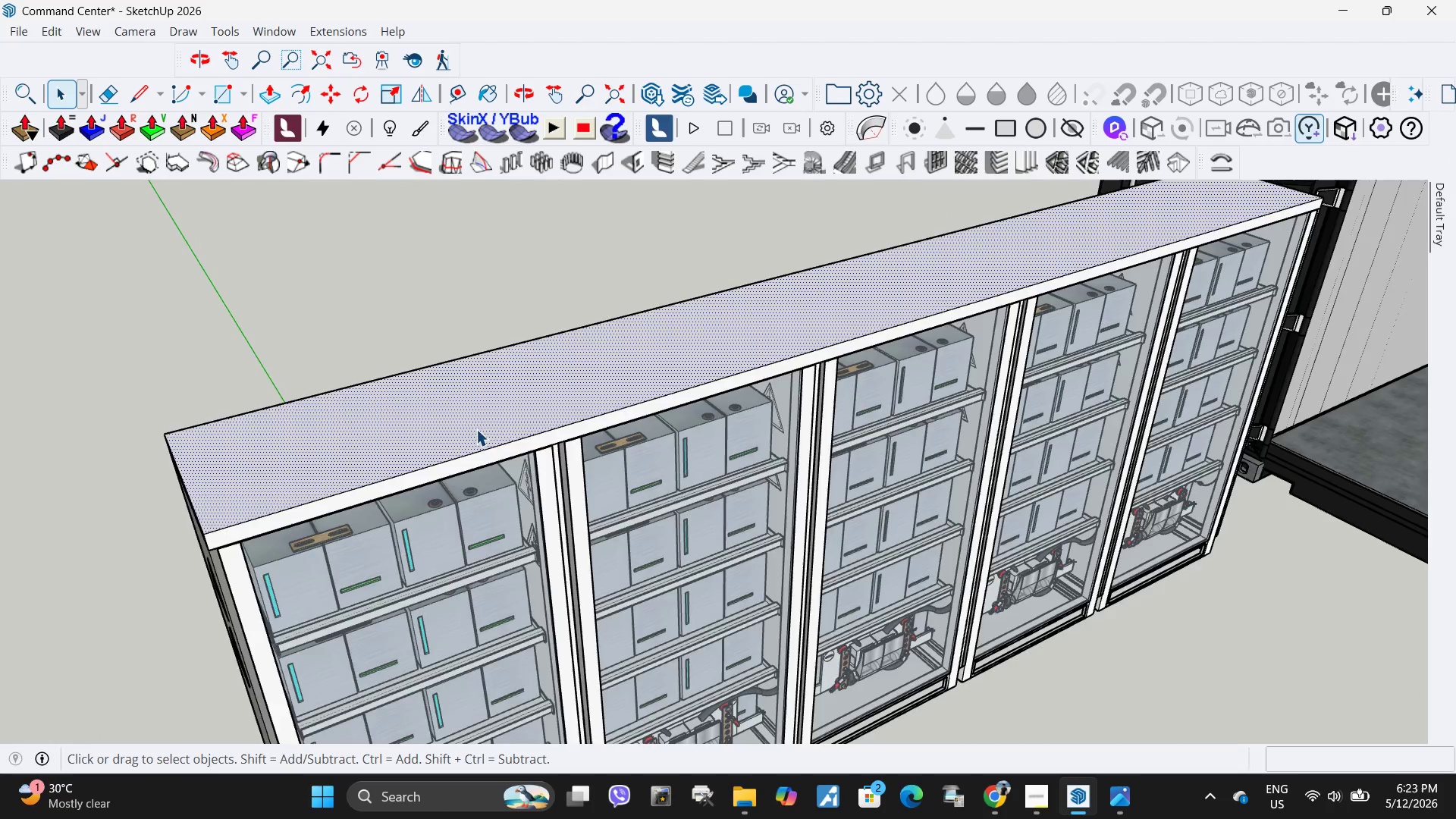 
left_click_drag(start_coordinate=[331, 340], to_coordinate=[783, 528])
 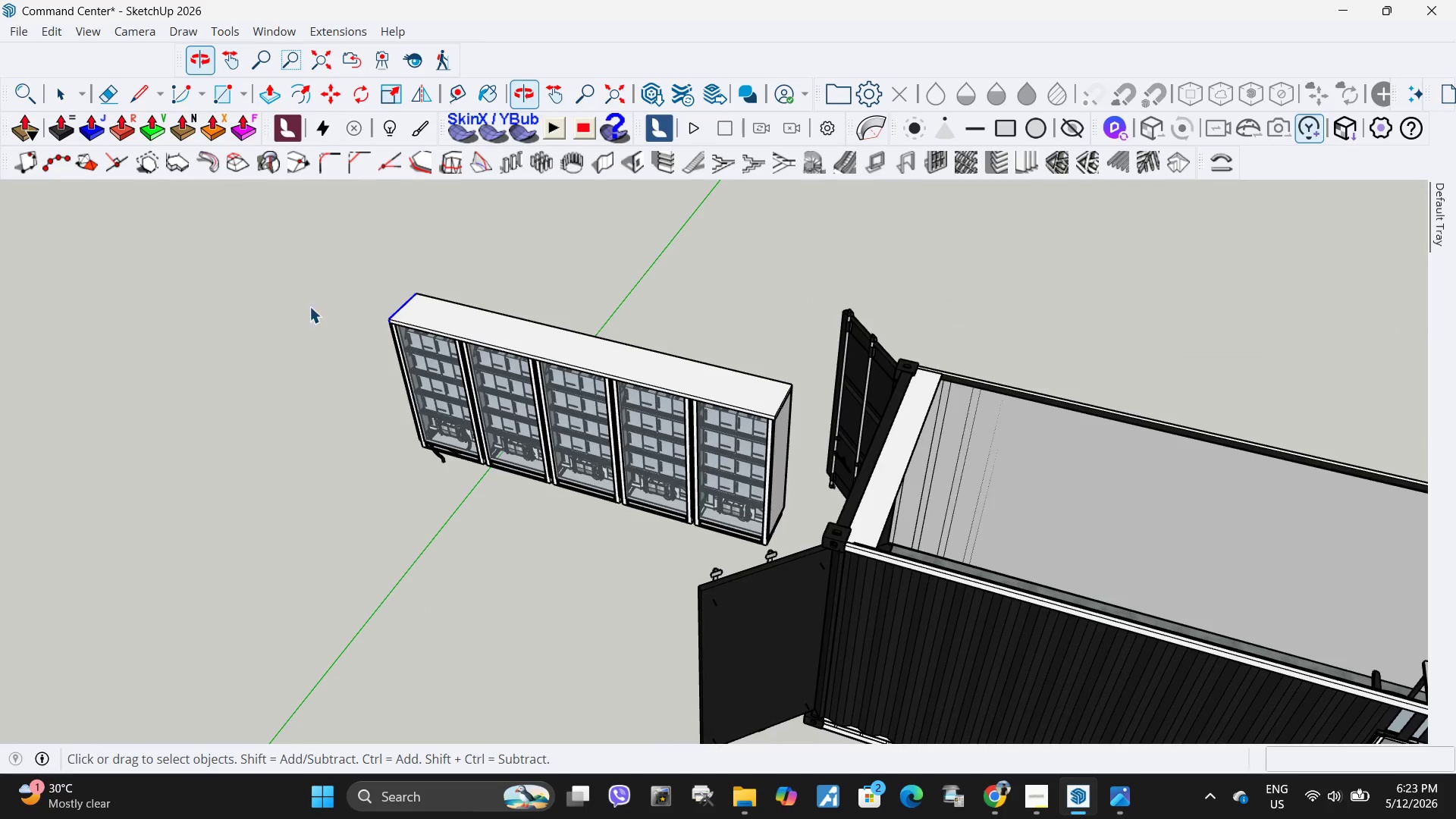 
scroll: coordinate [553, 413], scroll_direction: down, amount: 13.0
 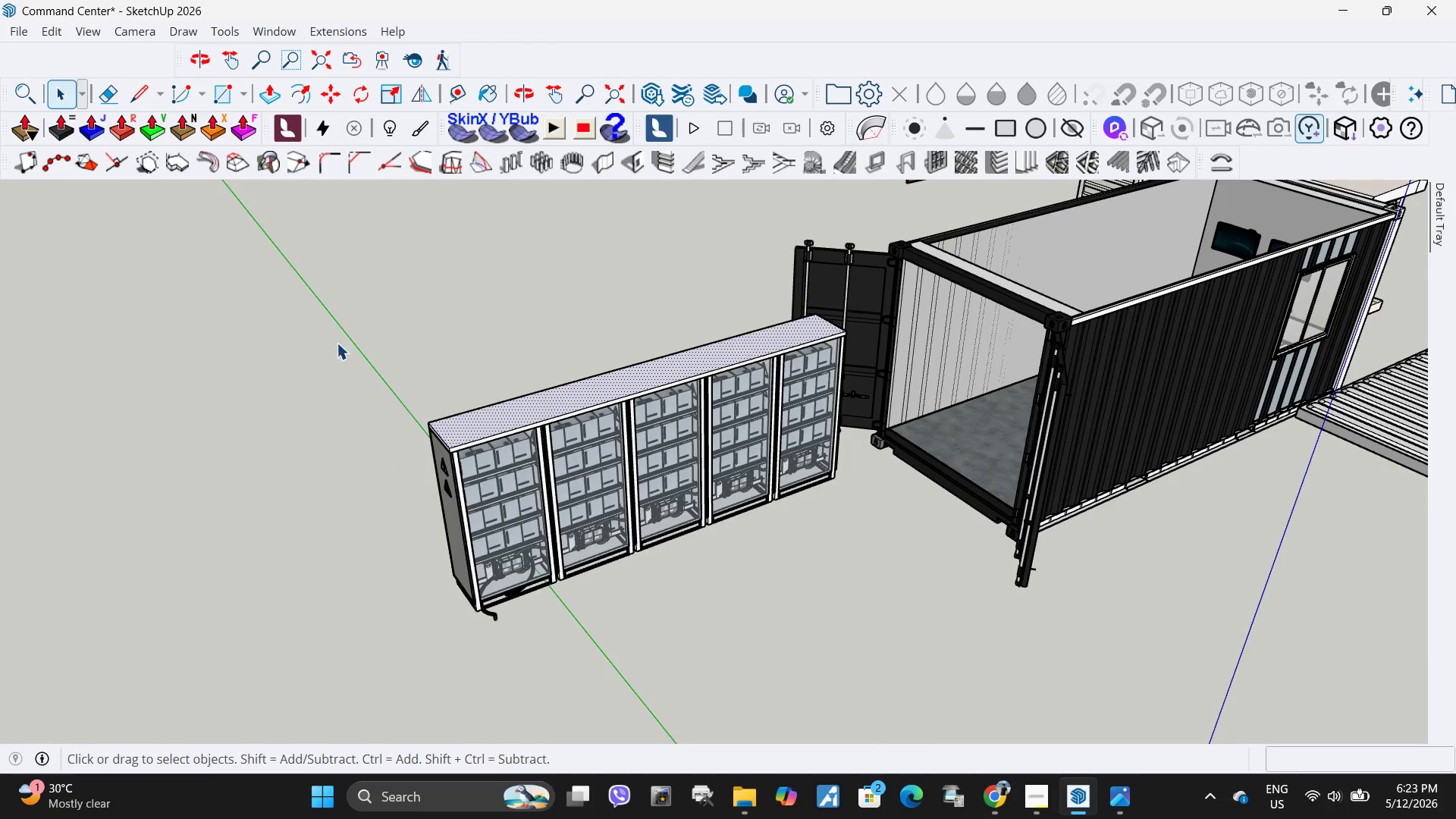 
left_click_drag(start_coordinate=[310, 269], to_coordinate=[806, 488])
 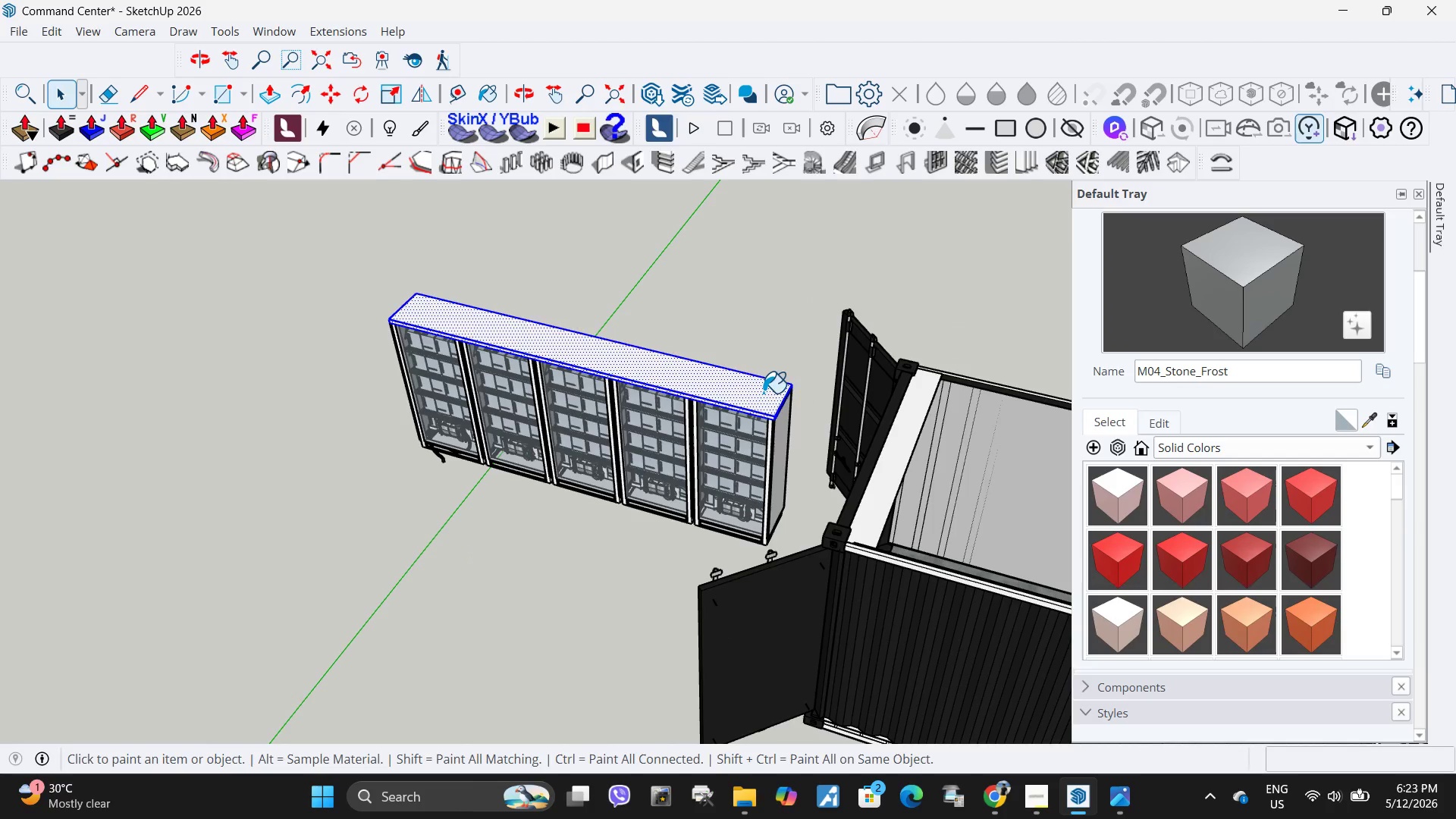 
key(Space)
 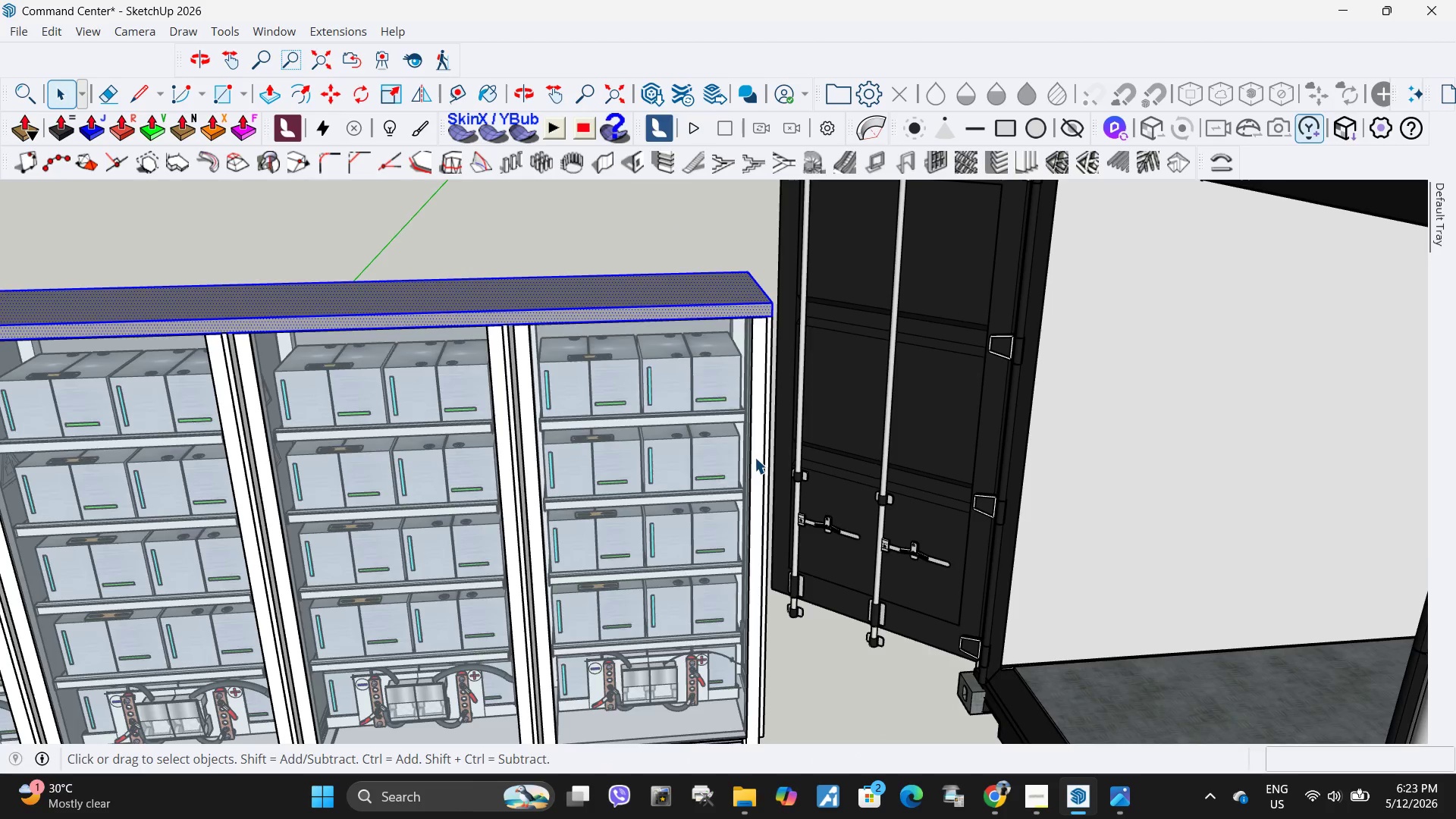 
double_click([755, 457])
 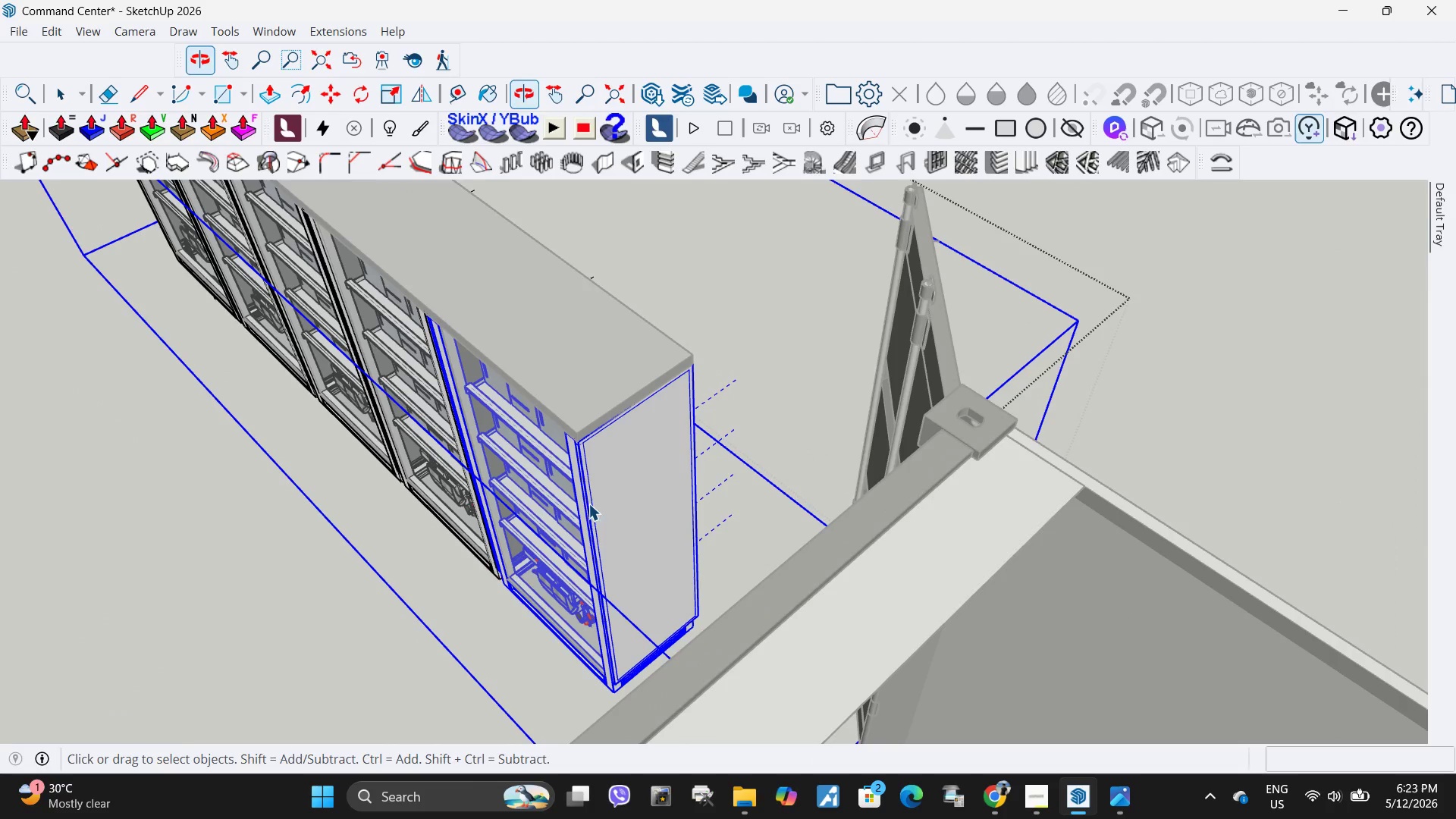 
scroll: coordinate [738, 484], scroll_direction: up, amount: 10.0
 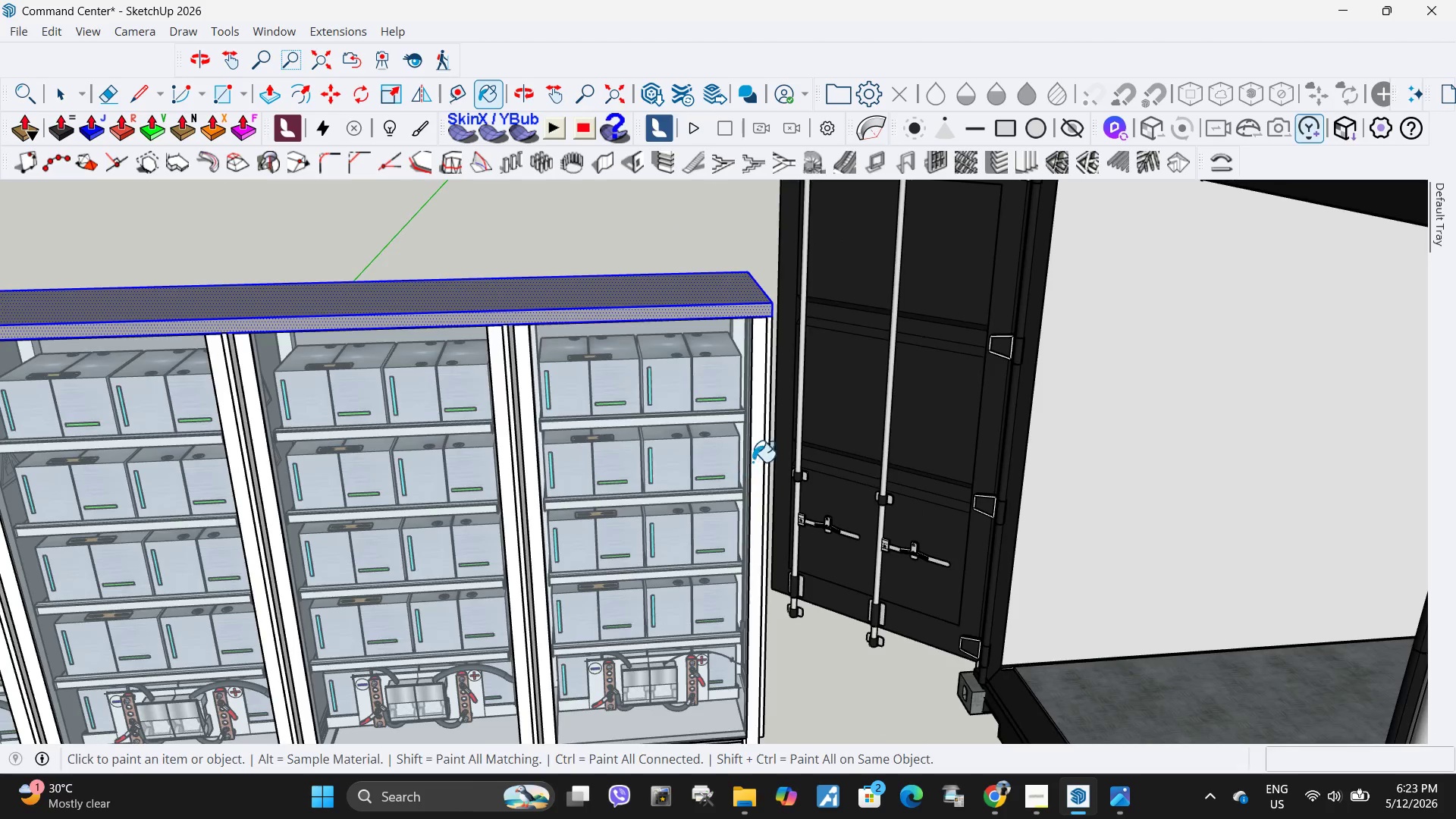 
double_click([599, 500])
 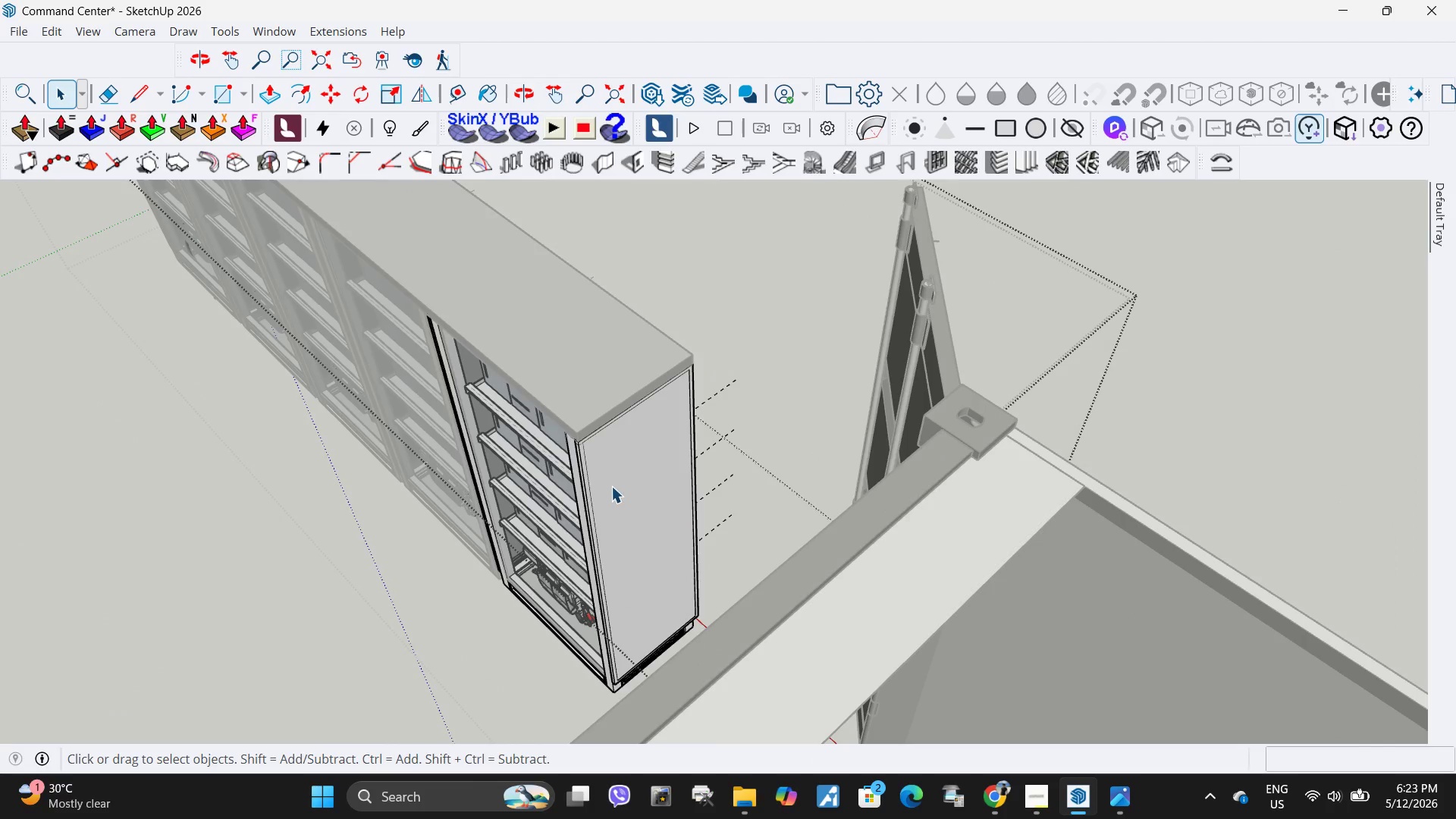 
triple_click([611, 486])
 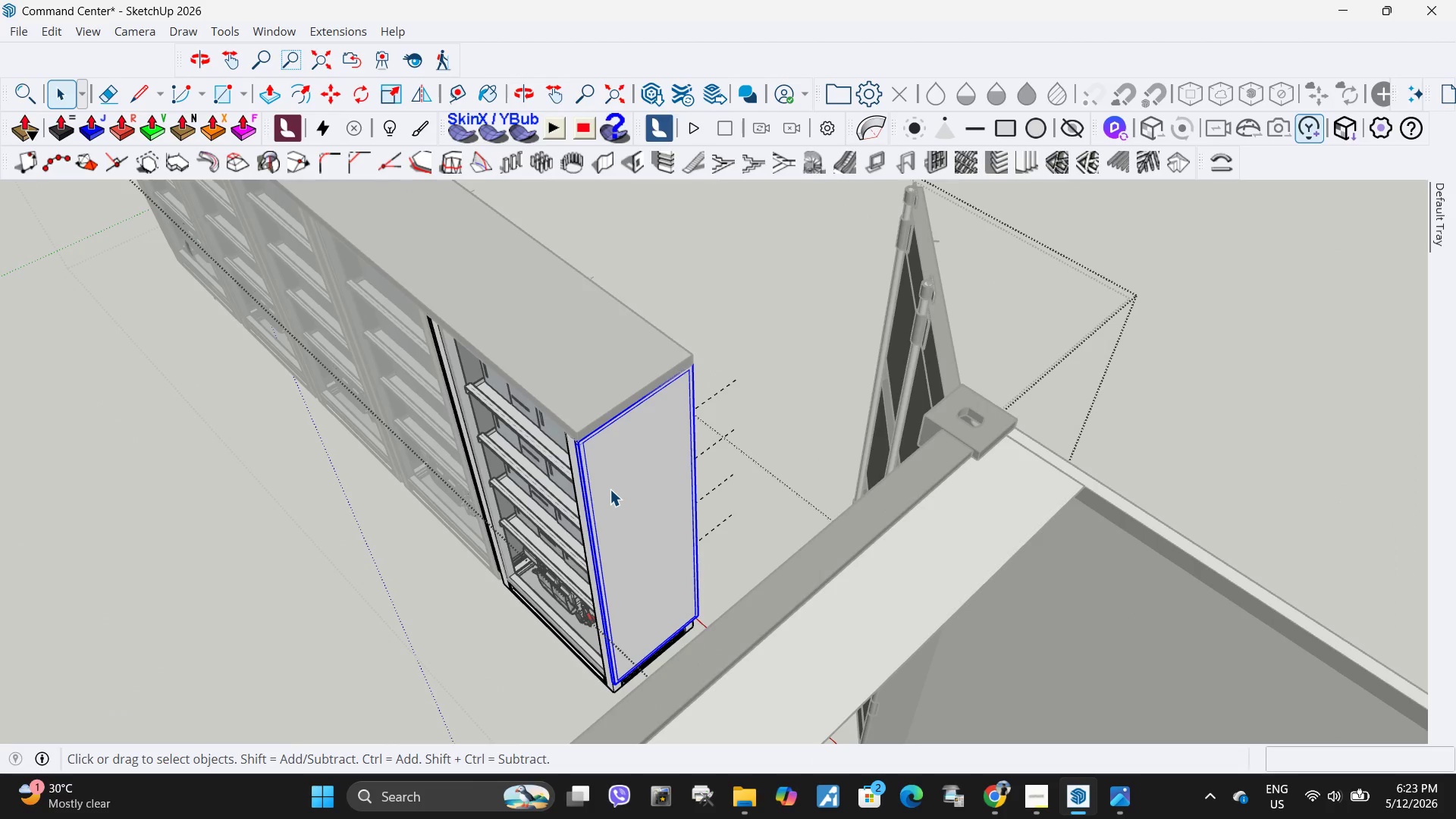 
double_click([610, 489])
 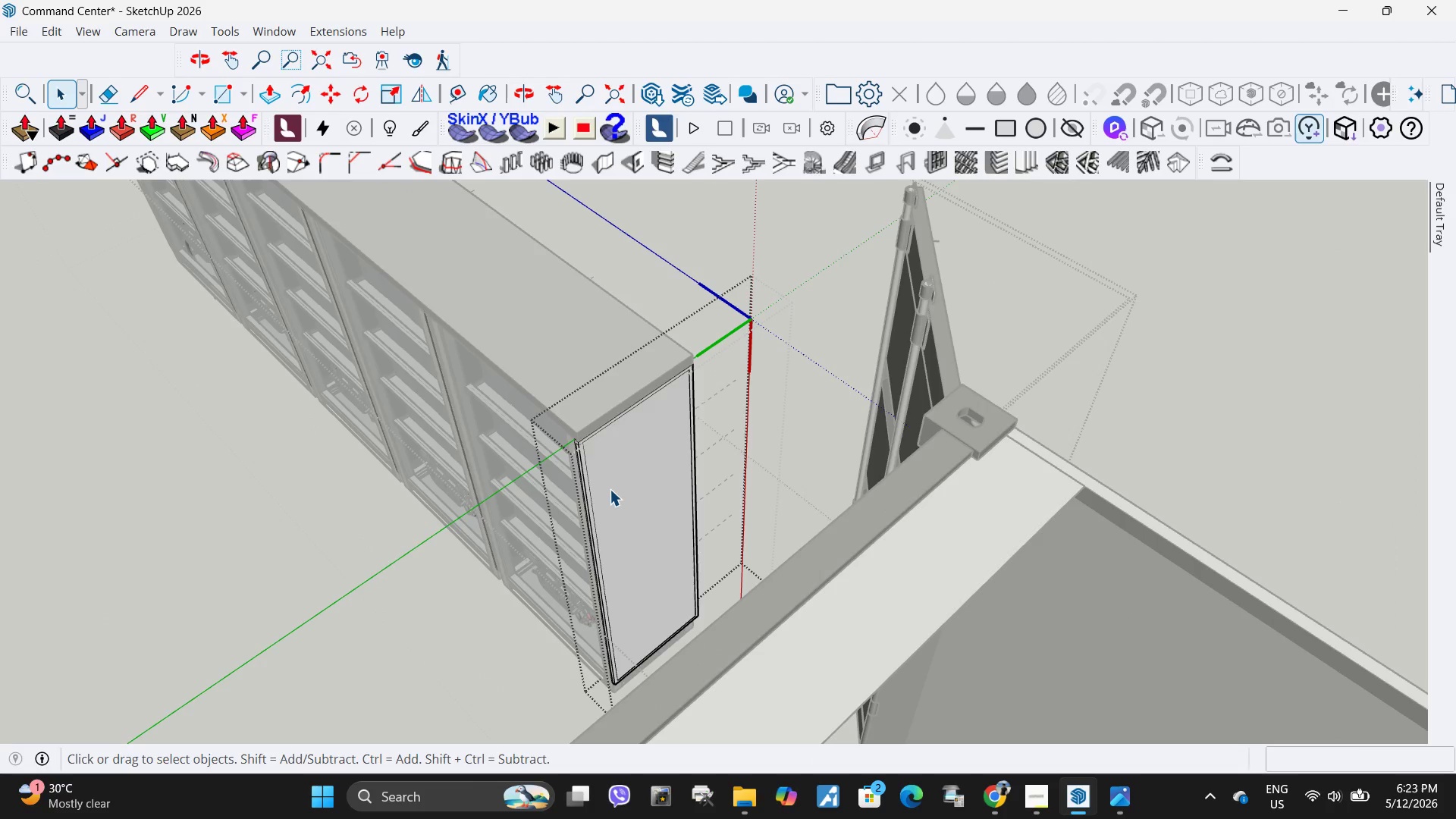 
triple_click([610, 489])
 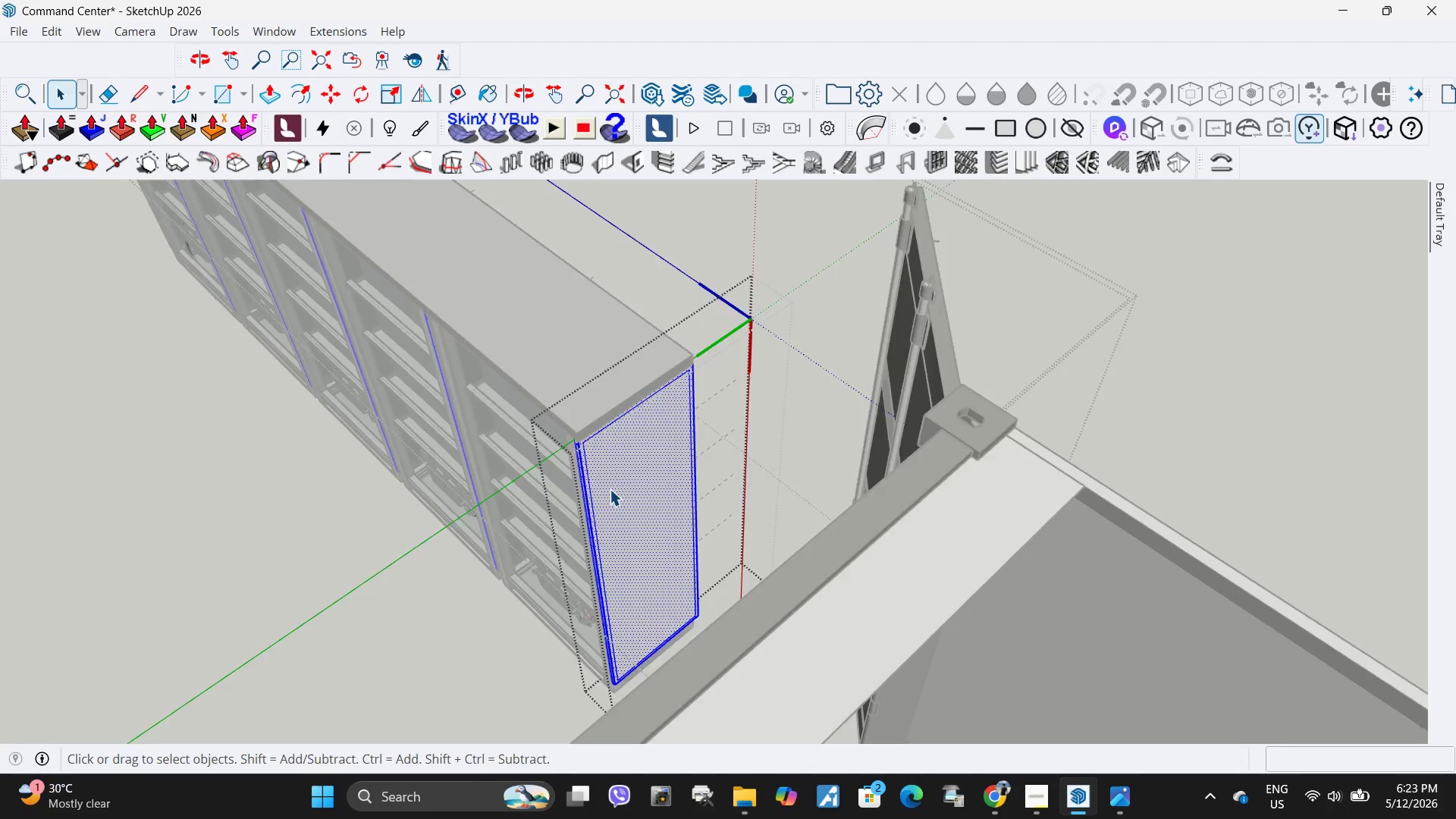 
scroll: coordinate [610, 489], scroll_direction: down, amount: 3.0
 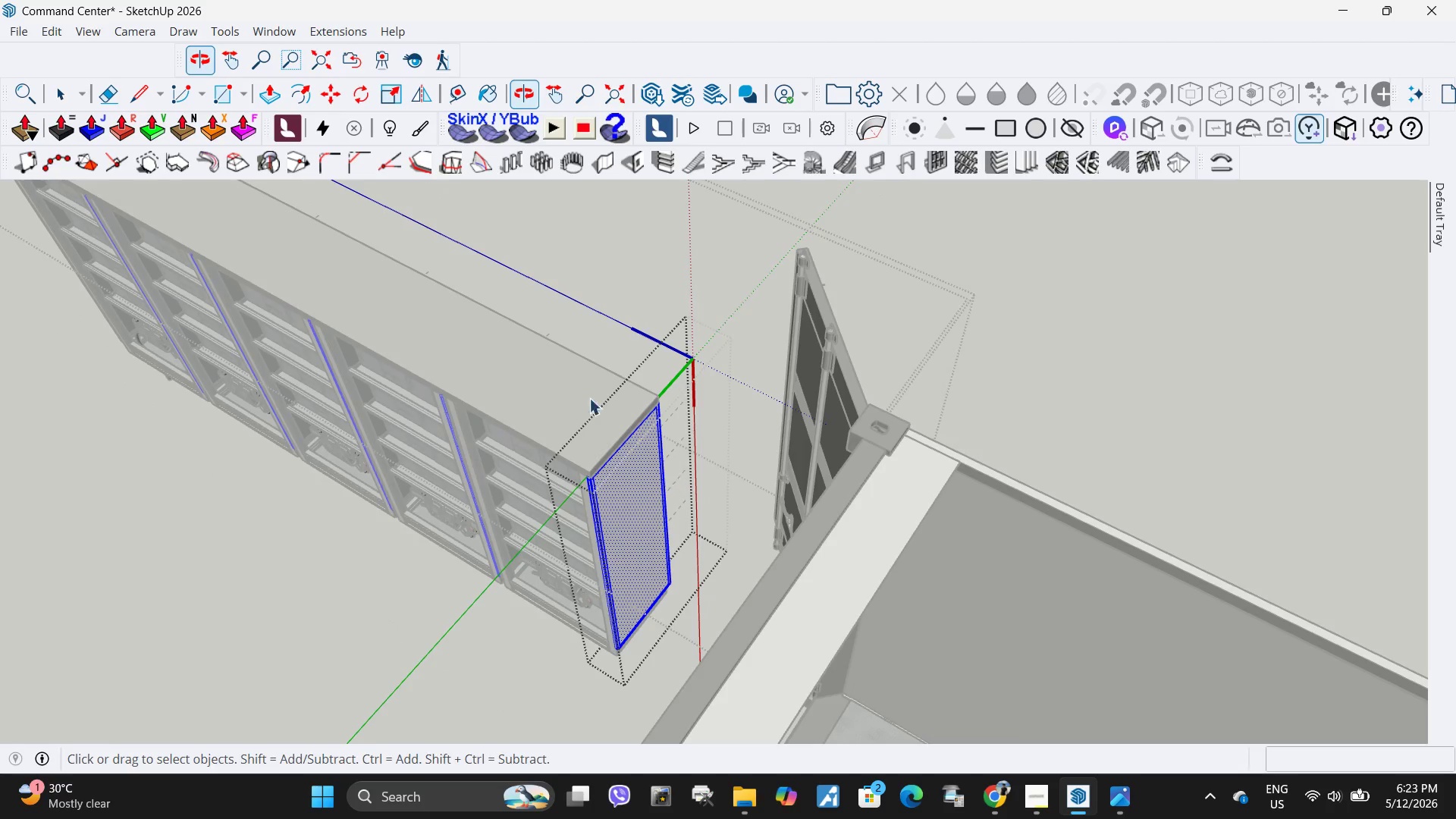 
left_click_drag(start_coordinate=[557, 366], to_coordinate=[694, 668])
 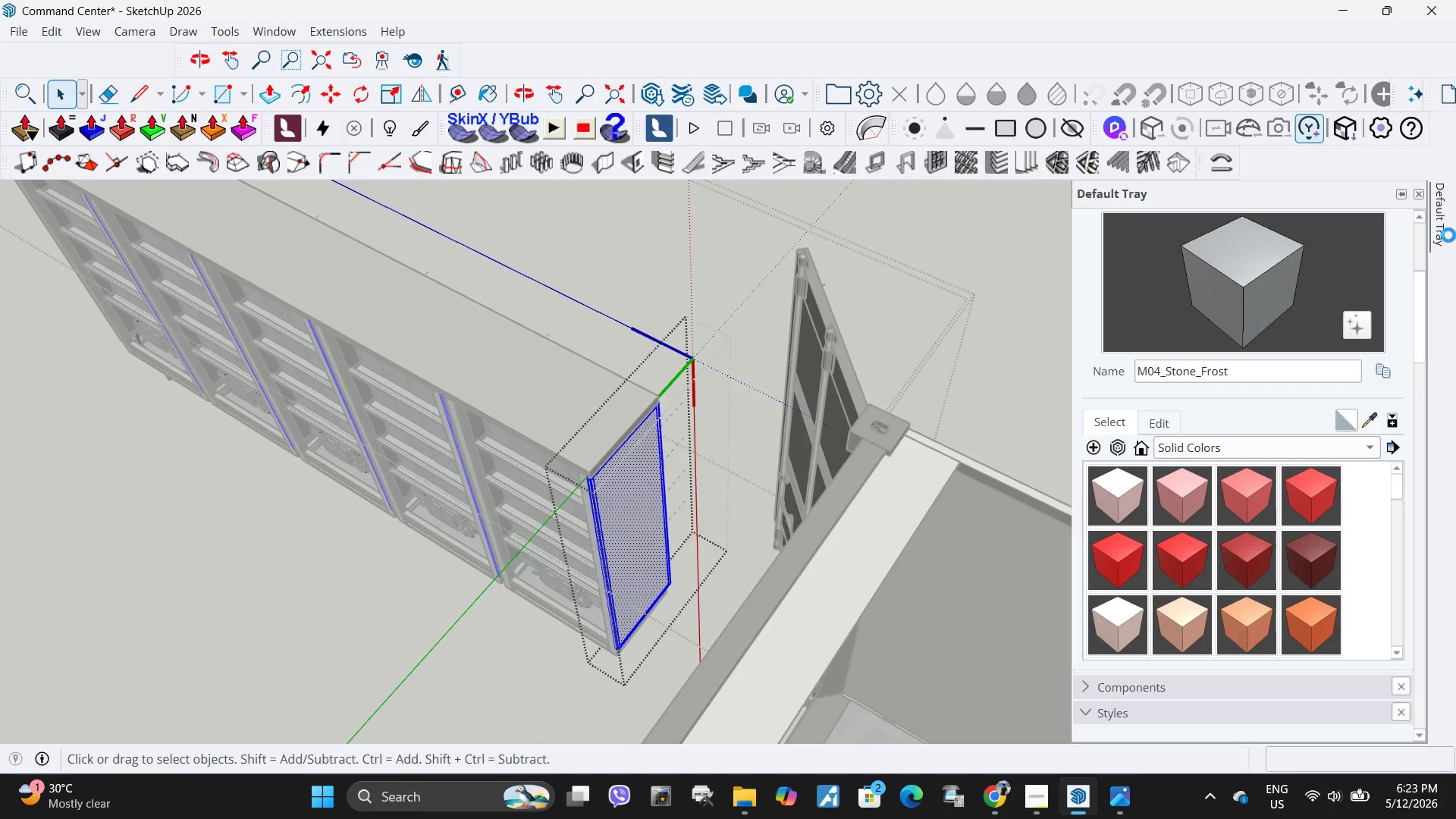 
left_click([1268, 246])
 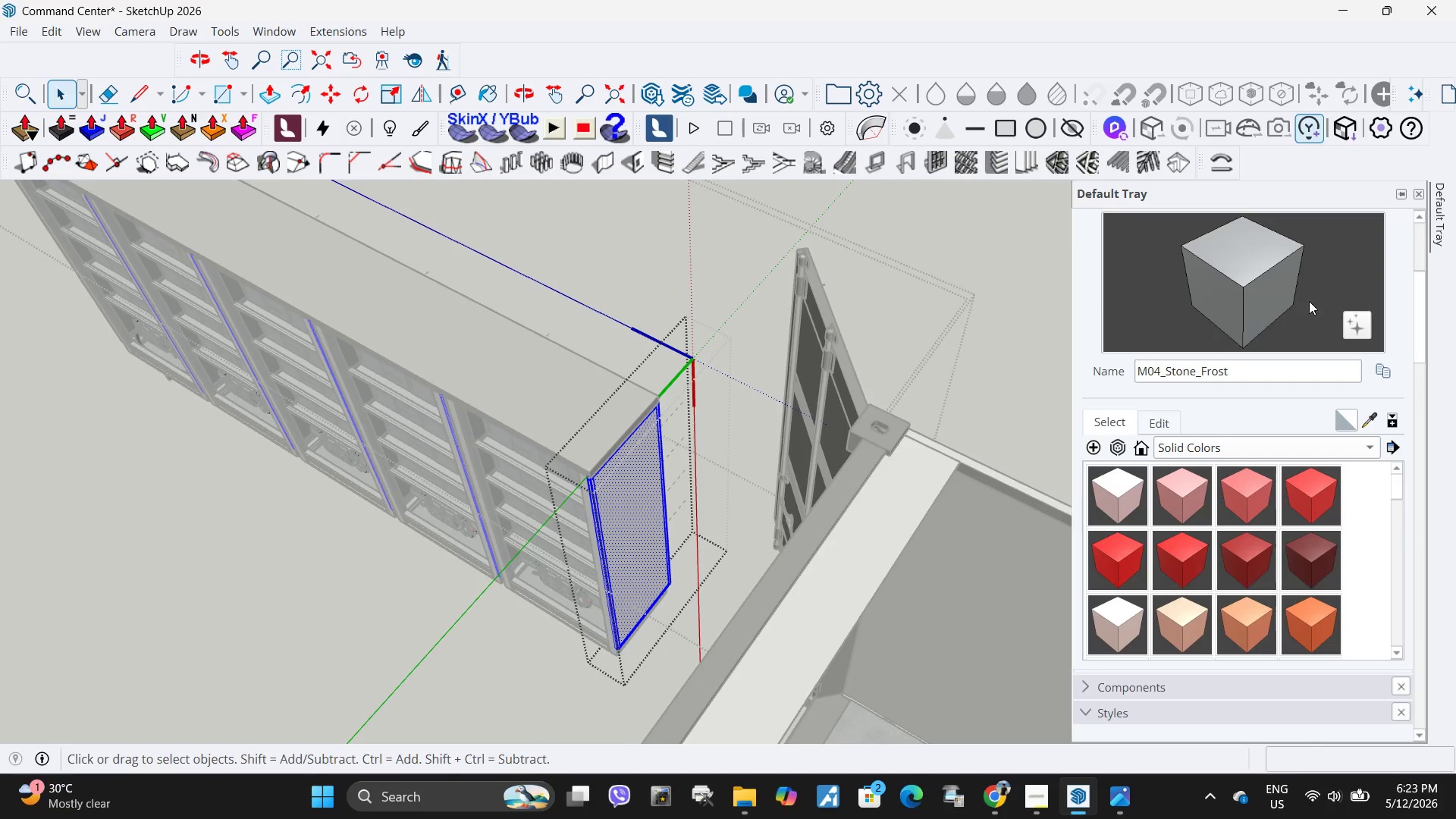 
left_click_drag(start_coordinate=[567, 495], to_coordinate=[573, 496])
 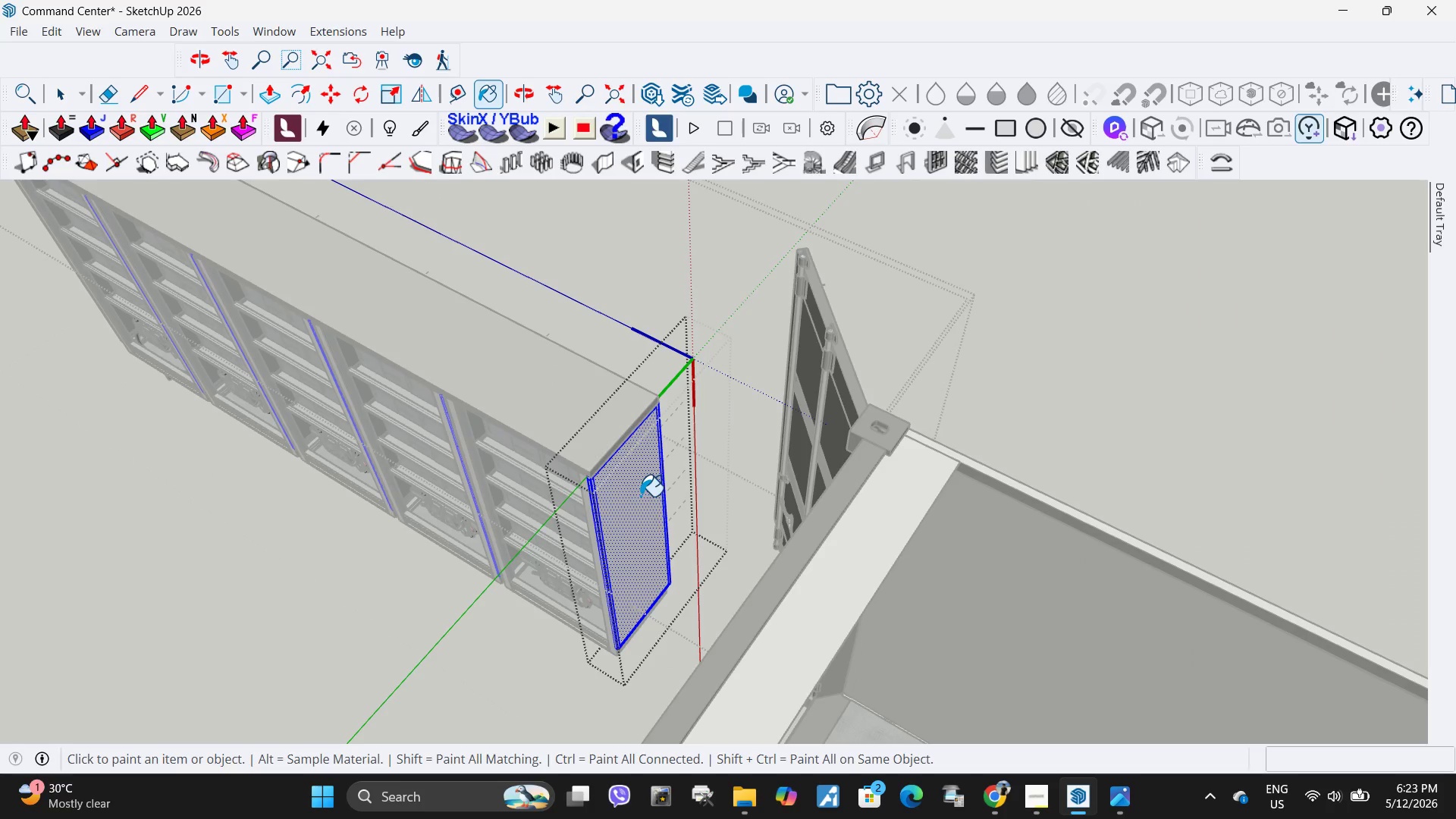 
double_click([640, 496])
 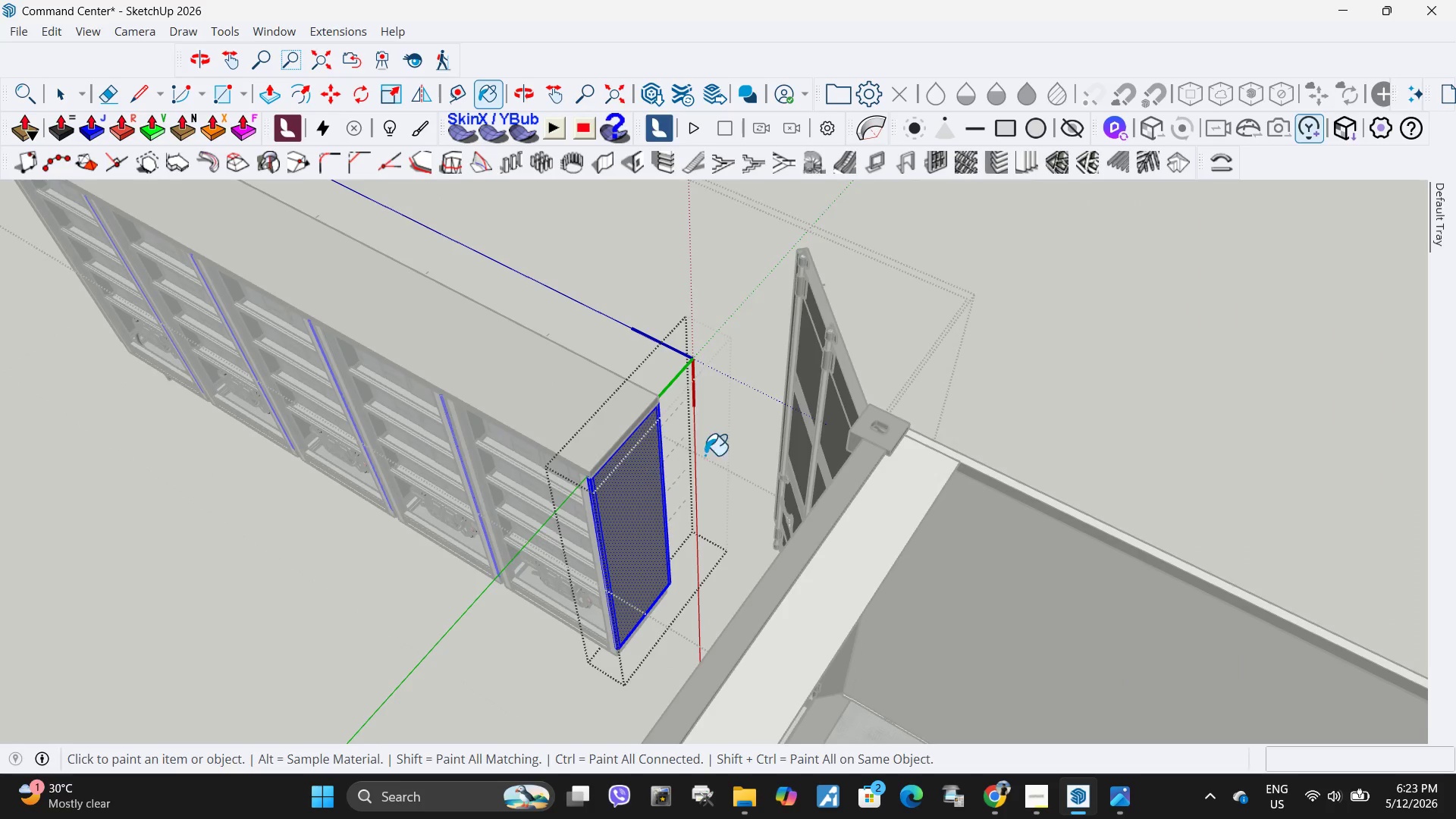 
key(Space)
 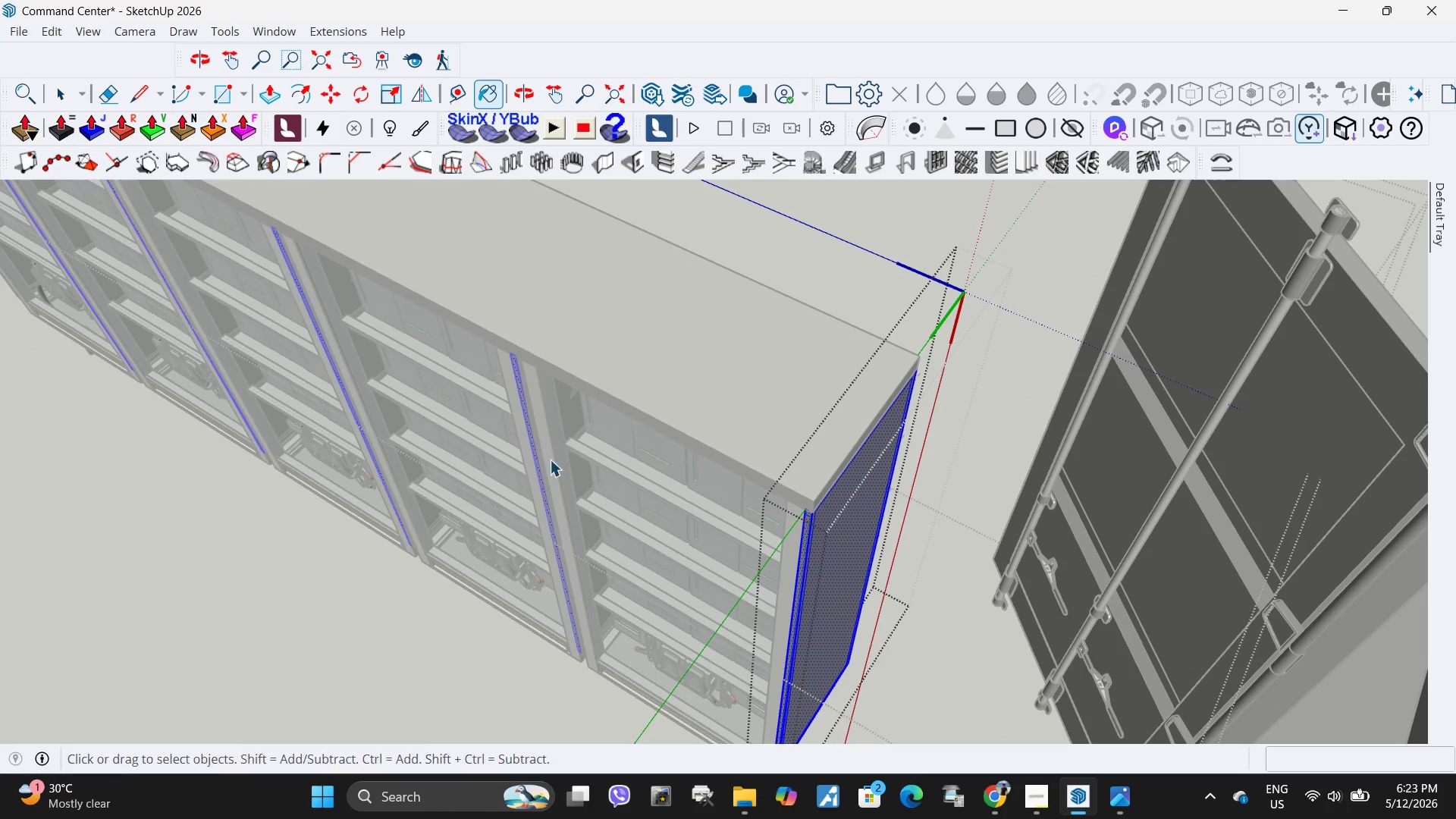 
key(Escape)
 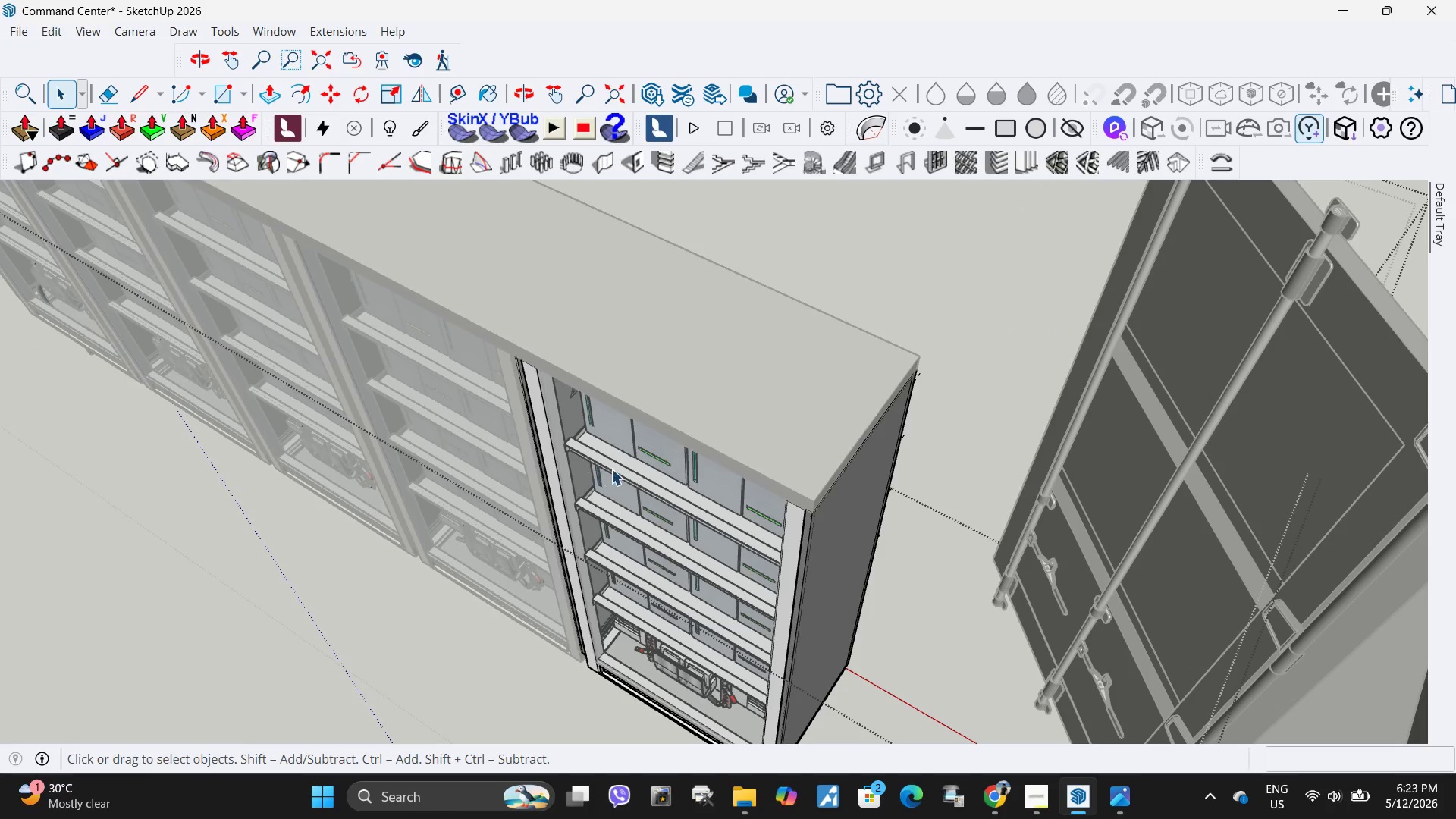 
key(Escape)
 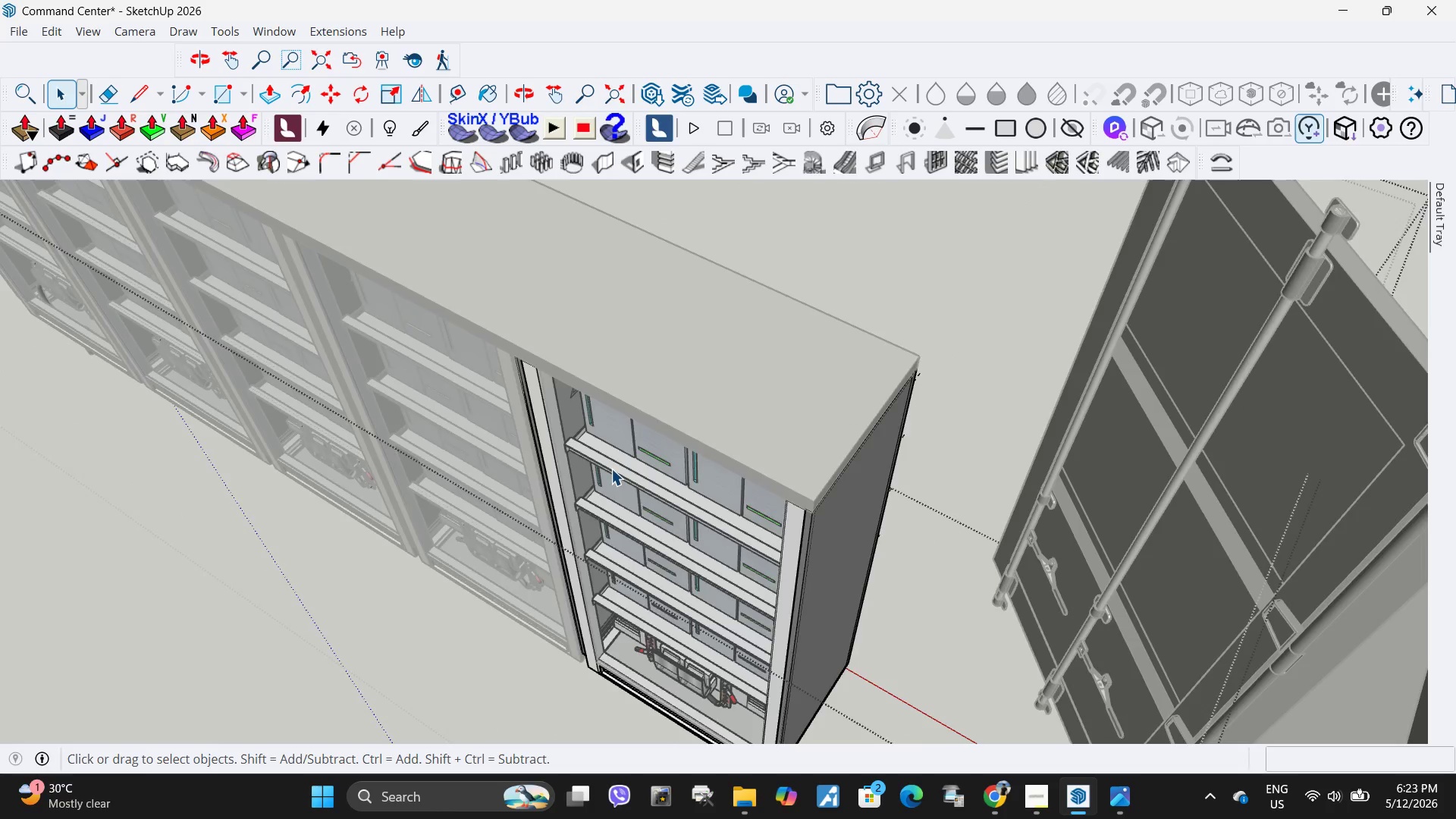 
scroll: coordinate [538, 444], scroll_direction: up, amount: 4.0
 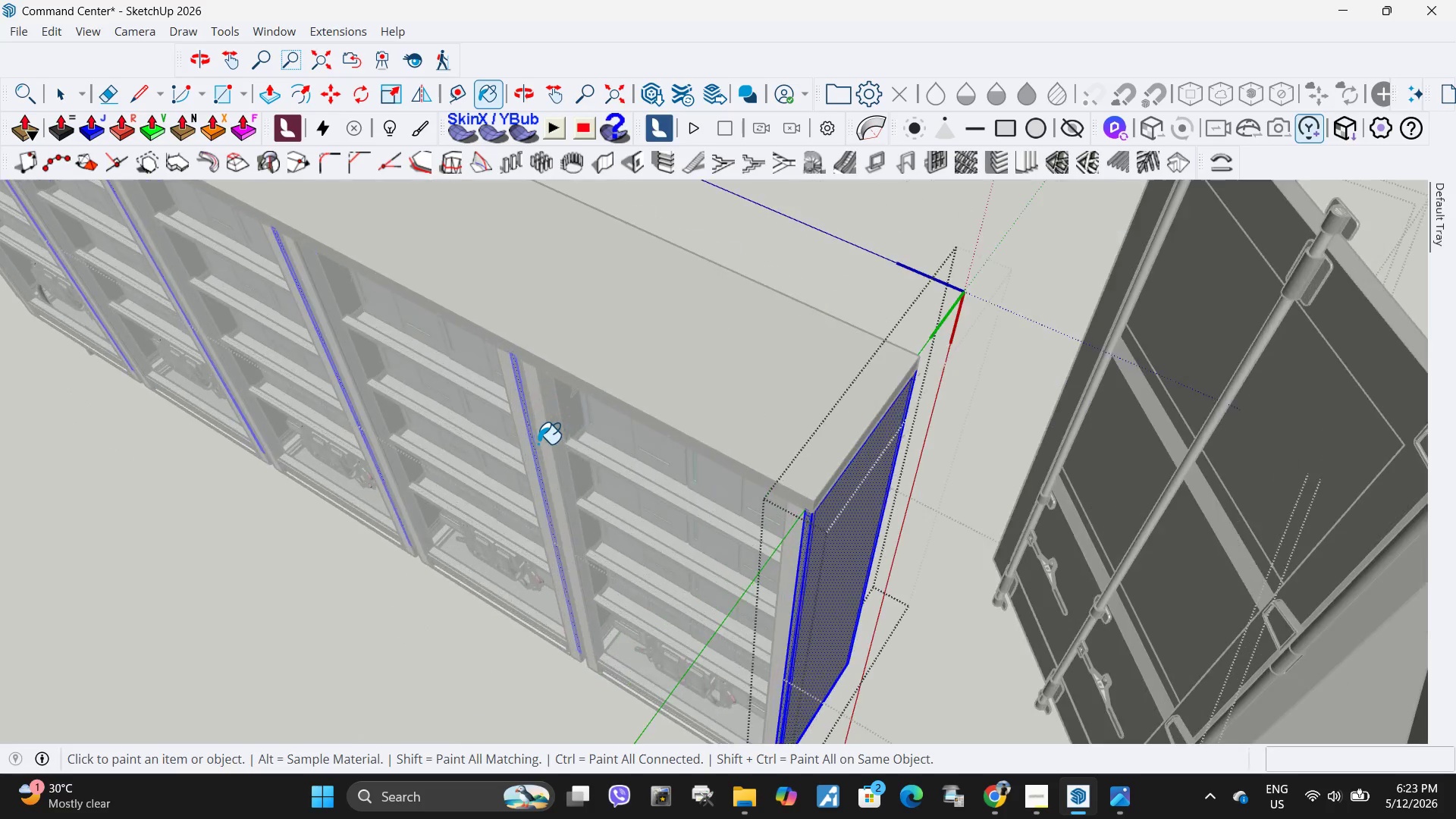 
scroll: coordinate [611, 469], scroll_direction: down, amount: 5.0
 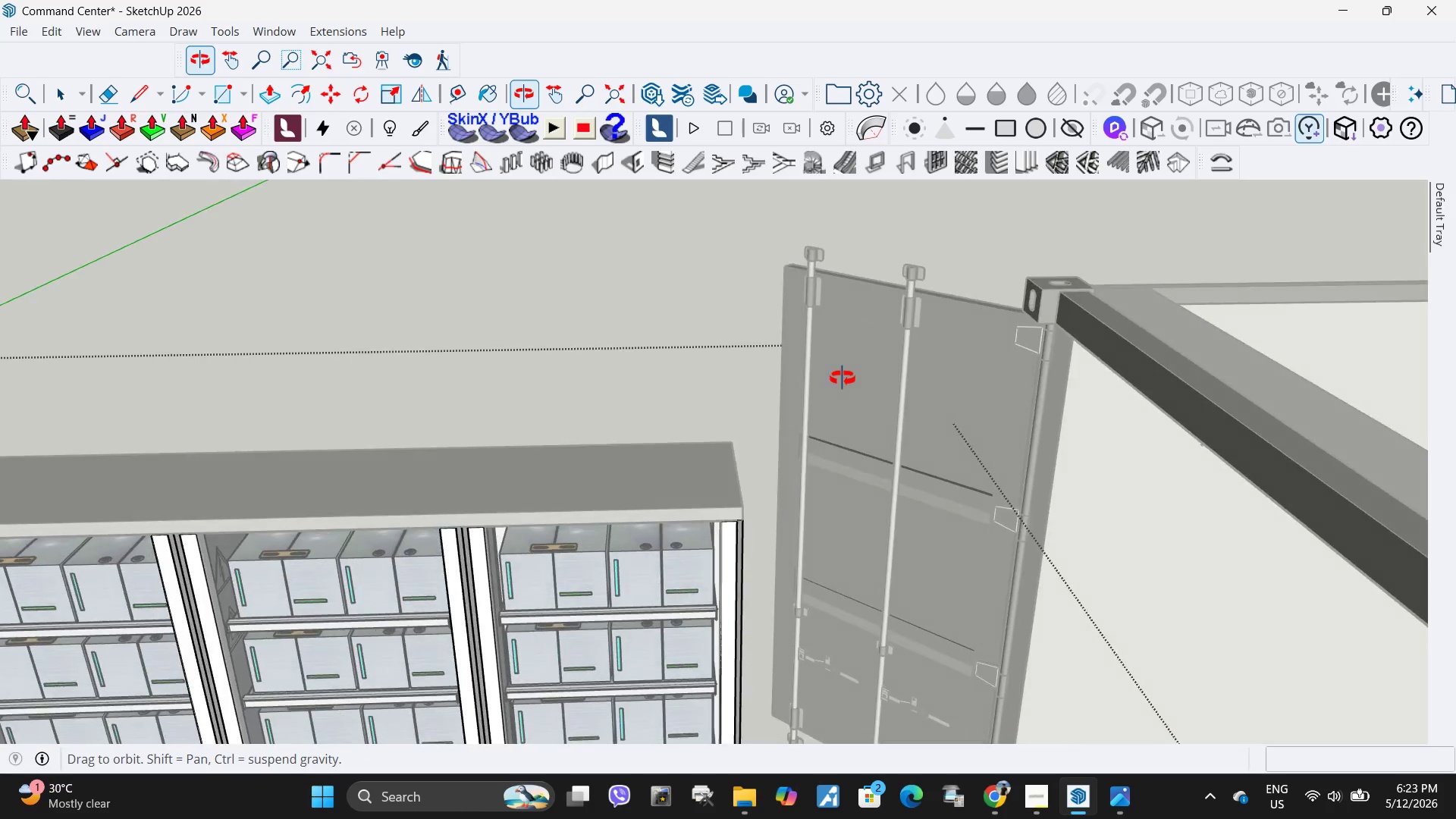 
key(Escape)
 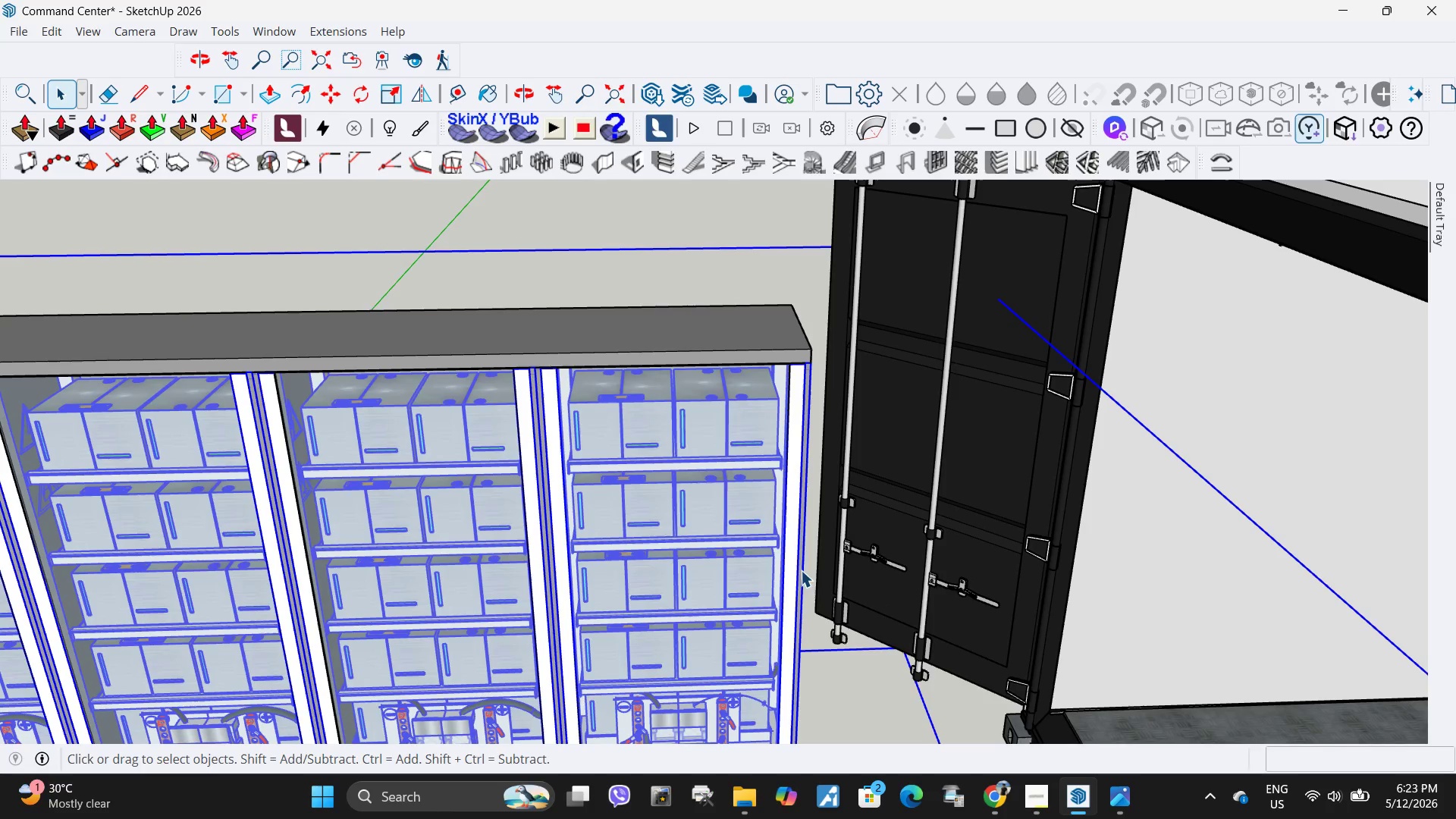 
scroll: coordinate [760, 587], scroll_direction: none, amount: 0.0
 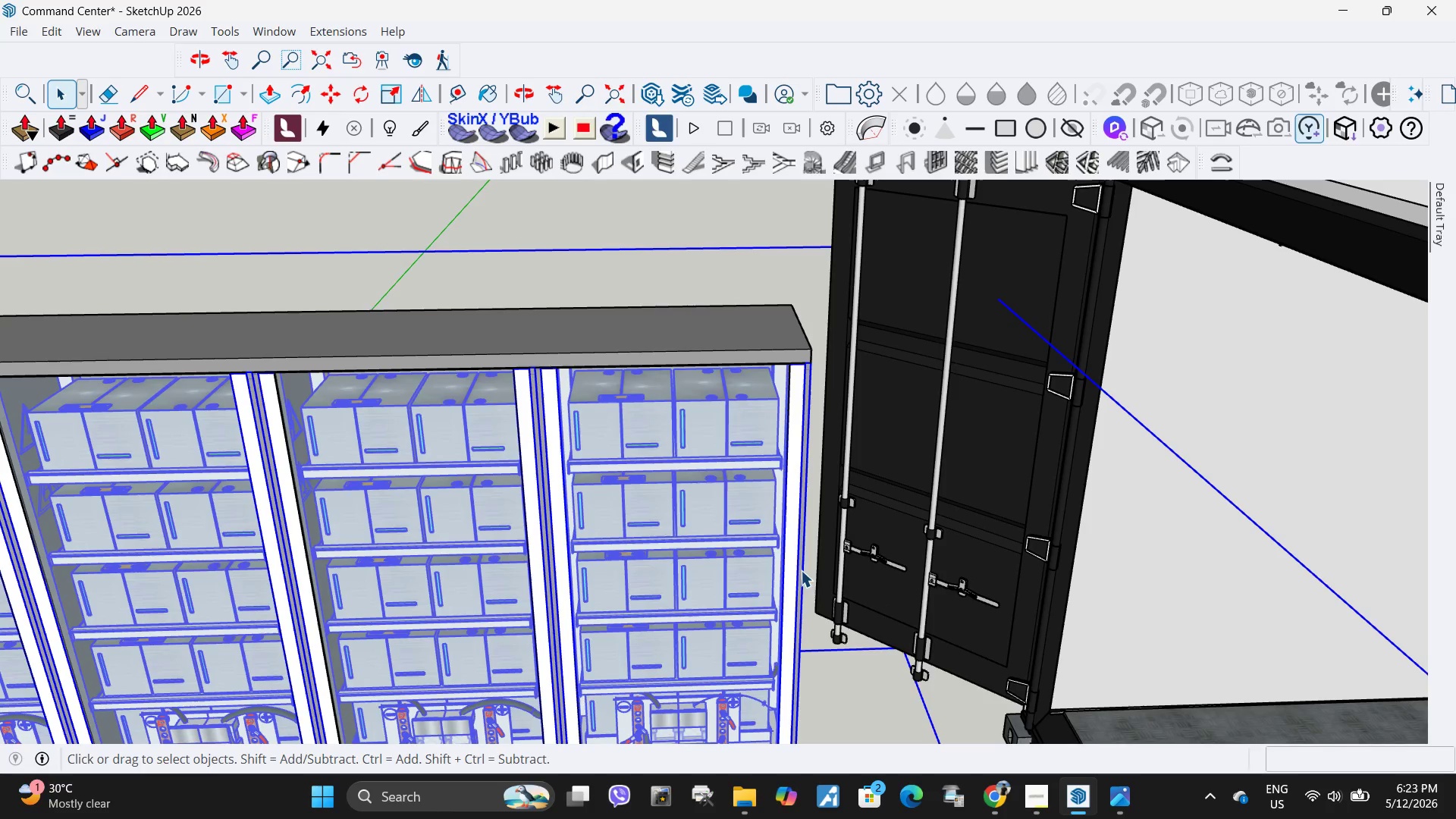 
double_click([795, 569])
 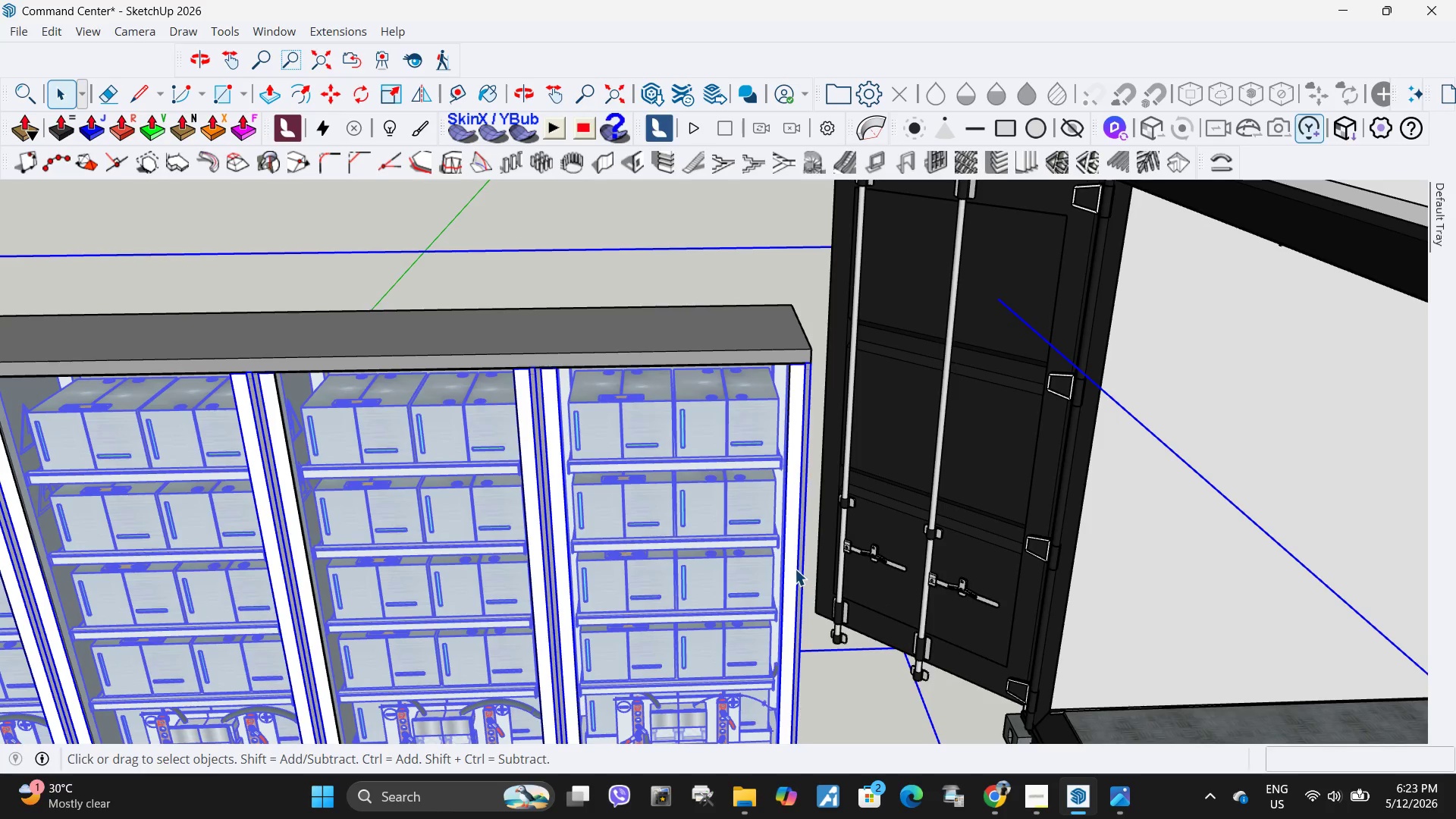 
triple_click([795, 569])
 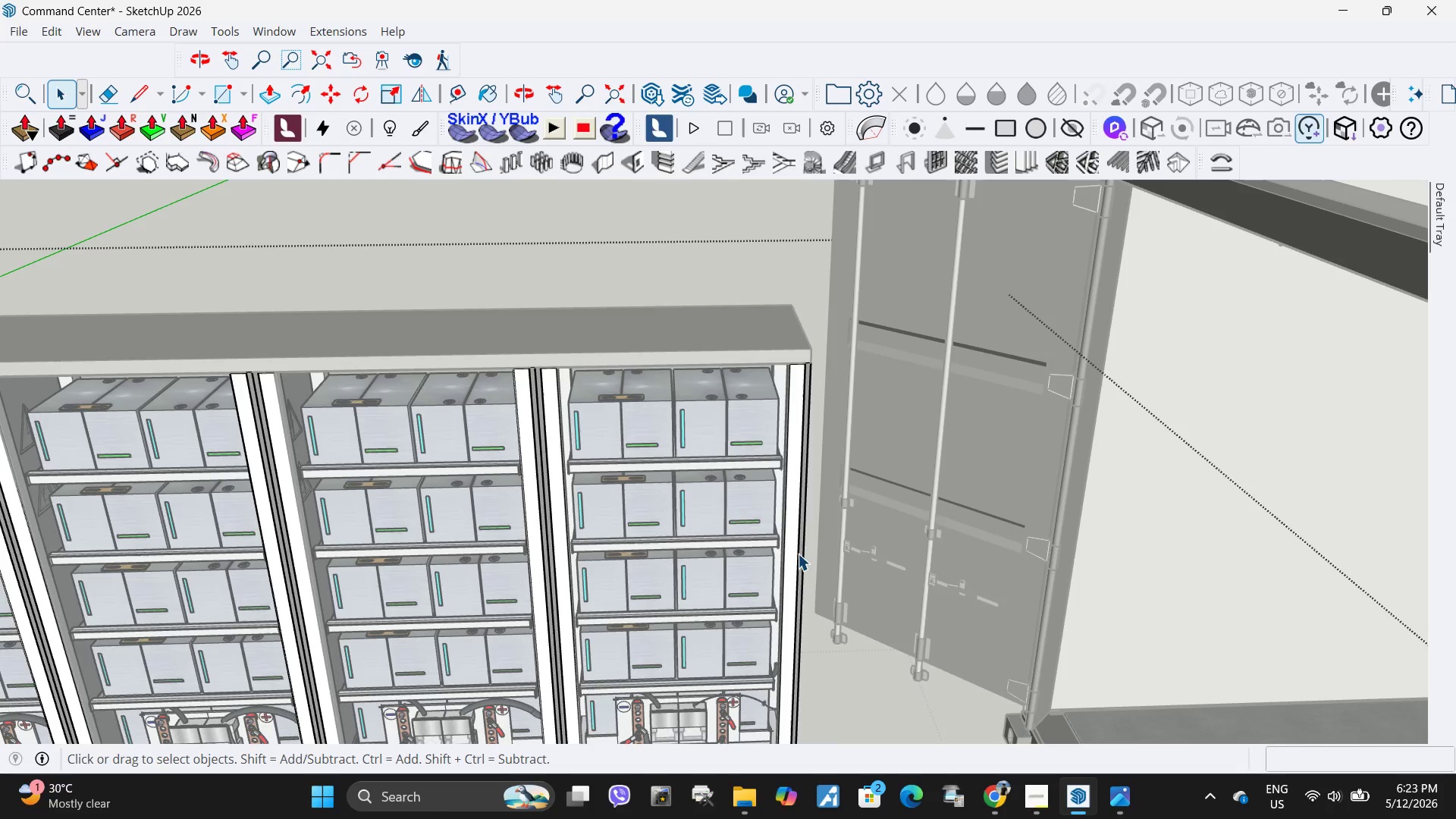 
triple_click([798, 554])
 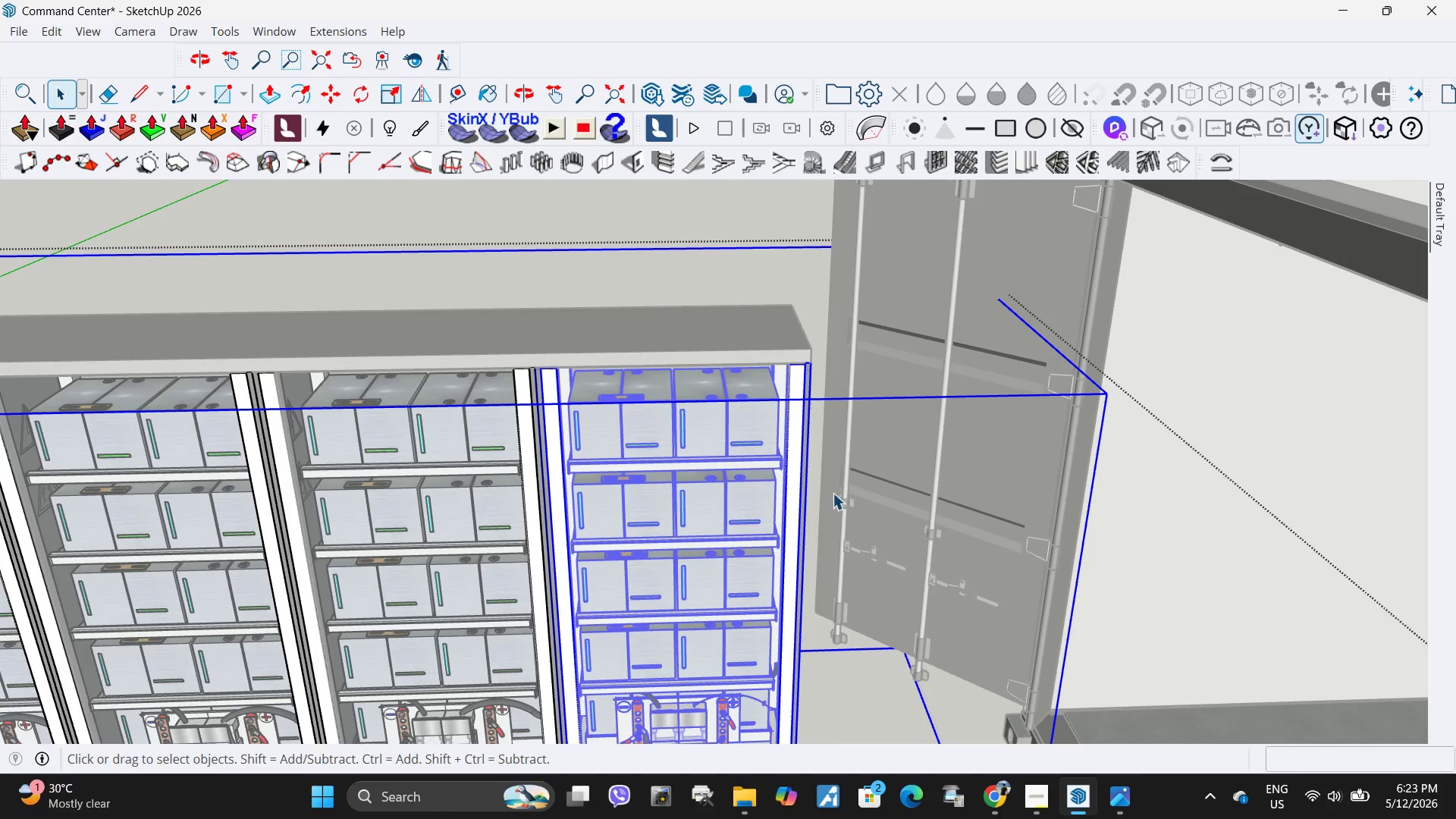 
key(Escape)
 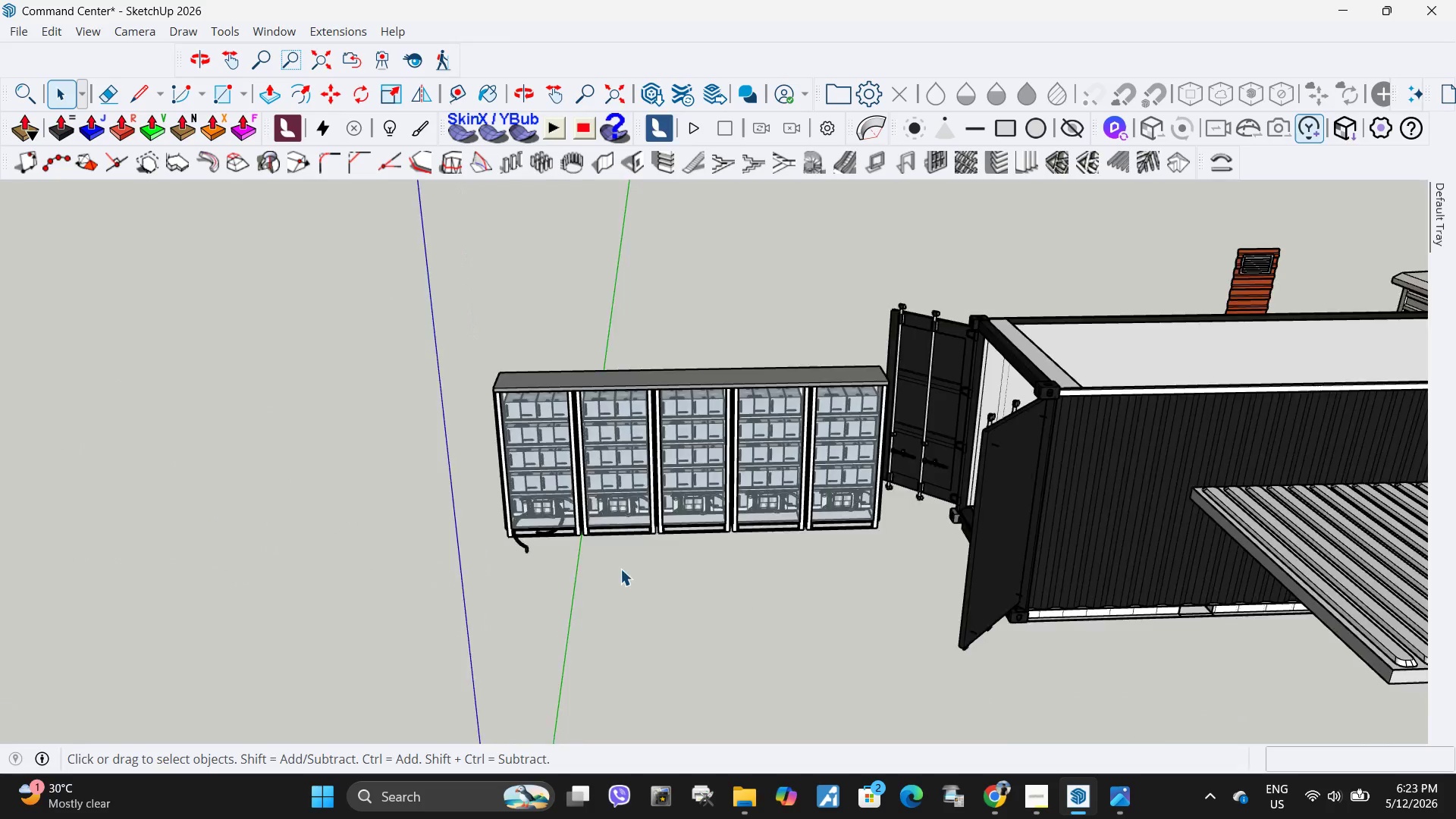 
key(Escape)
 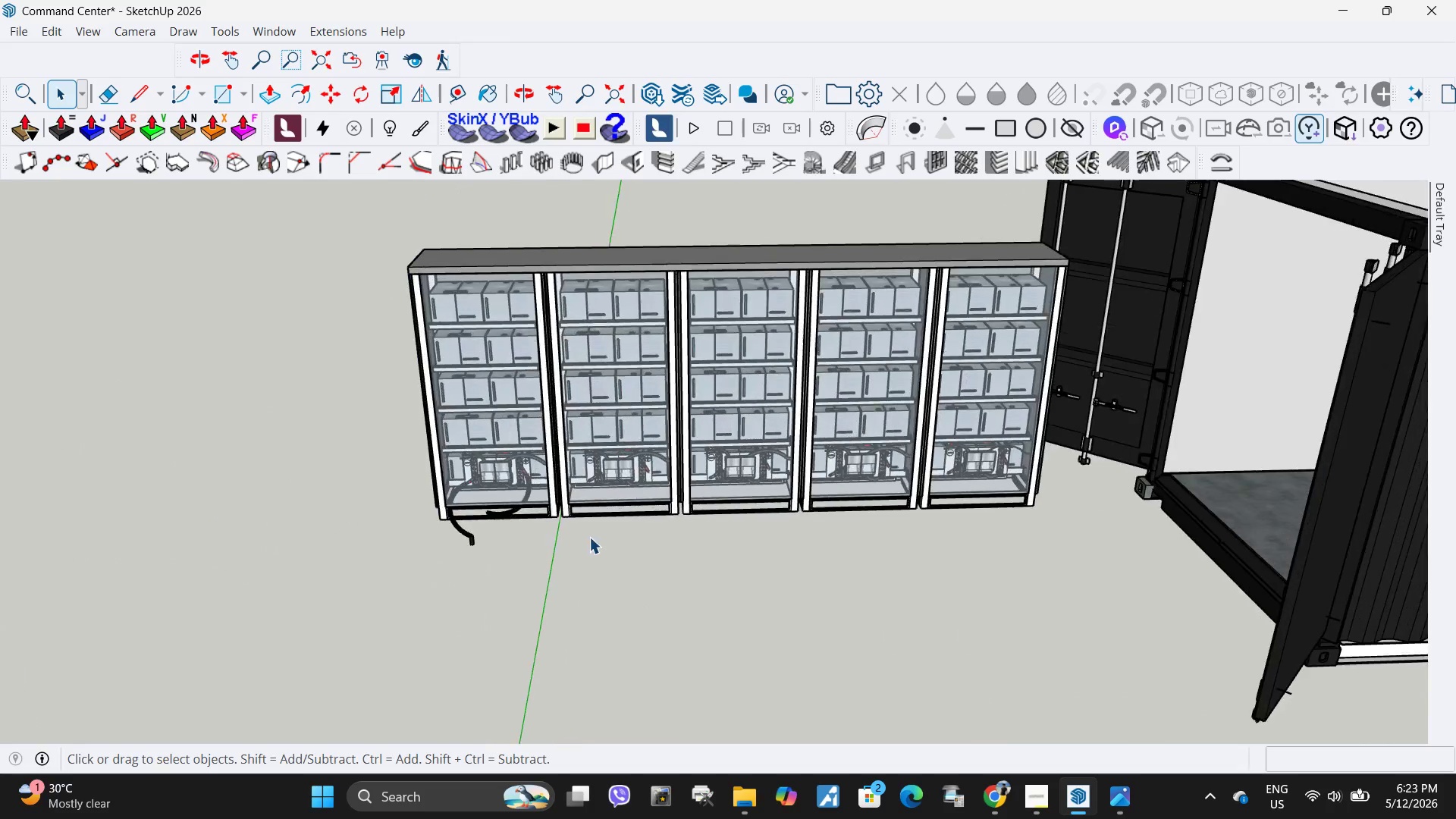 
key(Escape)
 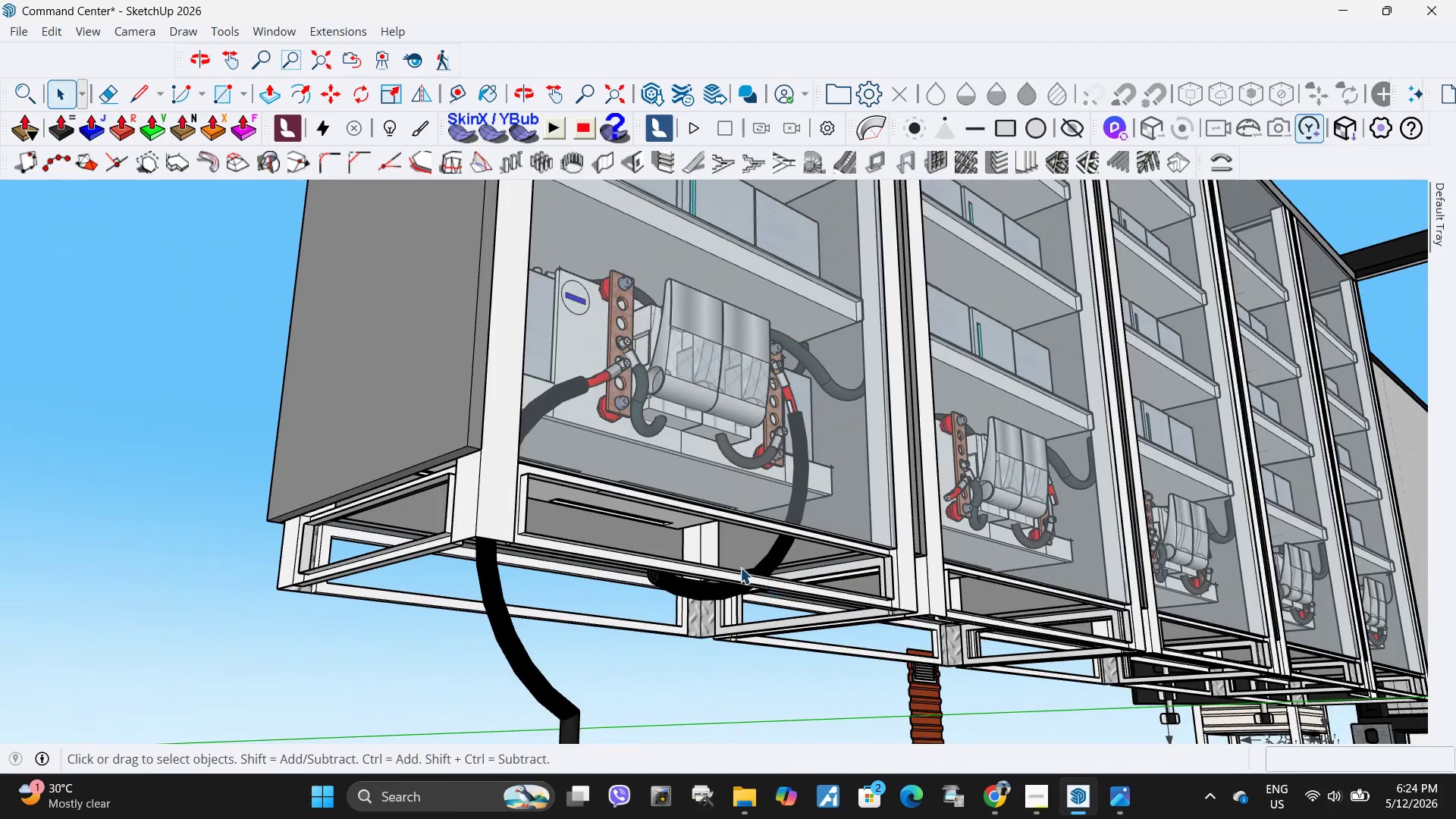 
scroll: coordinate [444, 509], scroll_direction: up, amount: 9.0
 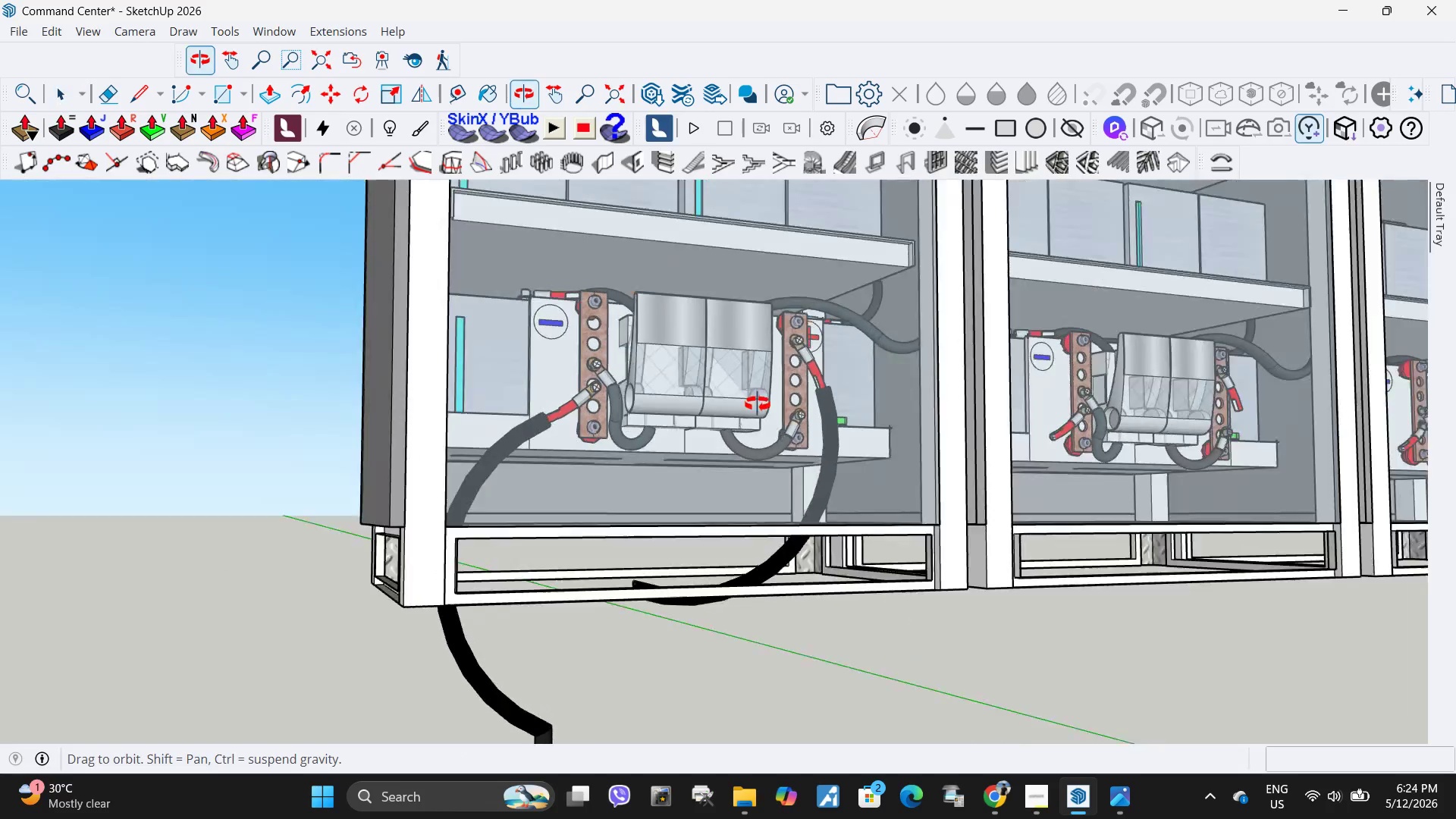 
double_click([701, 546])
 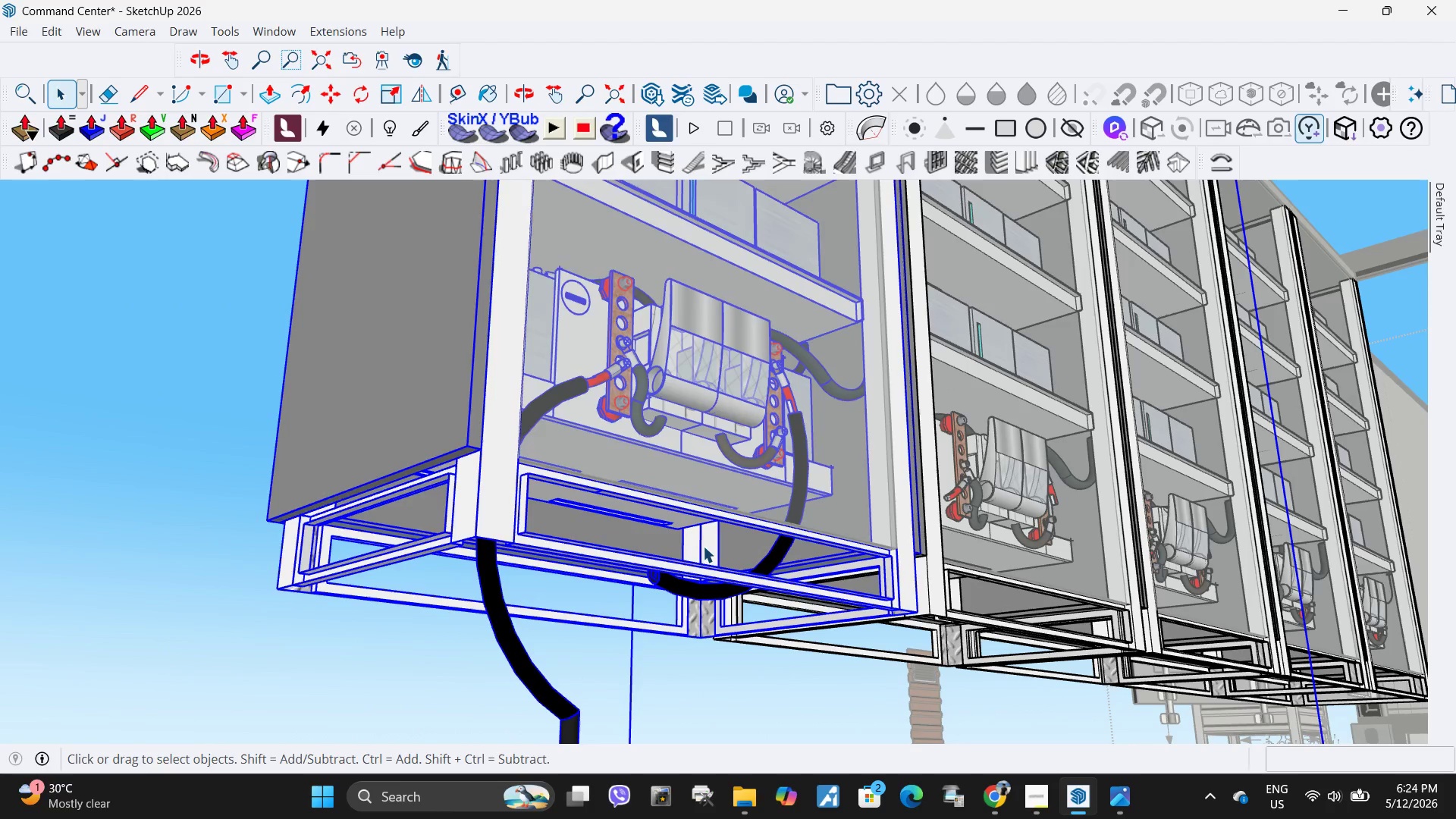 
triple_click([703, 546])
 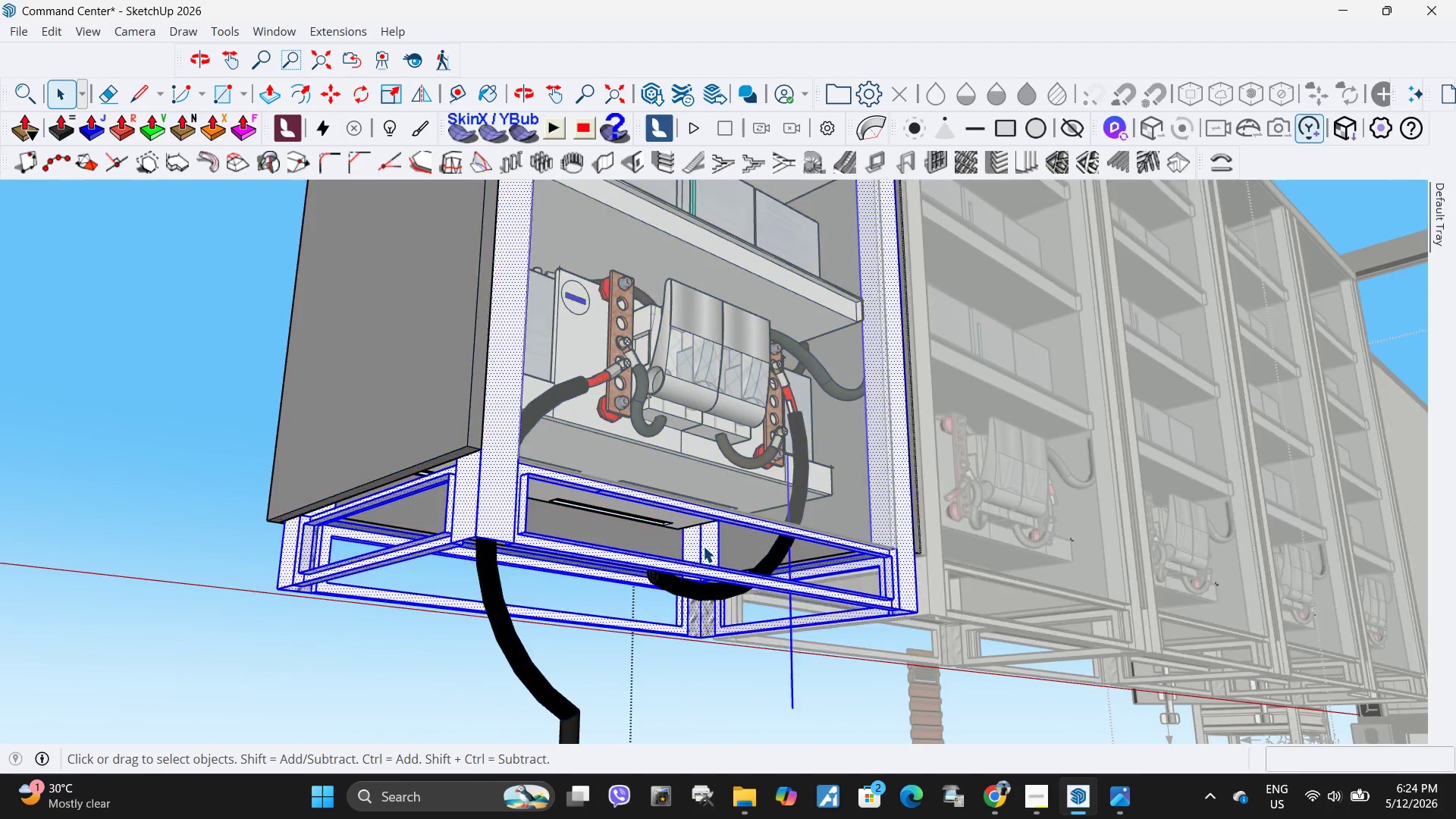 
triple_click([703, 546])
 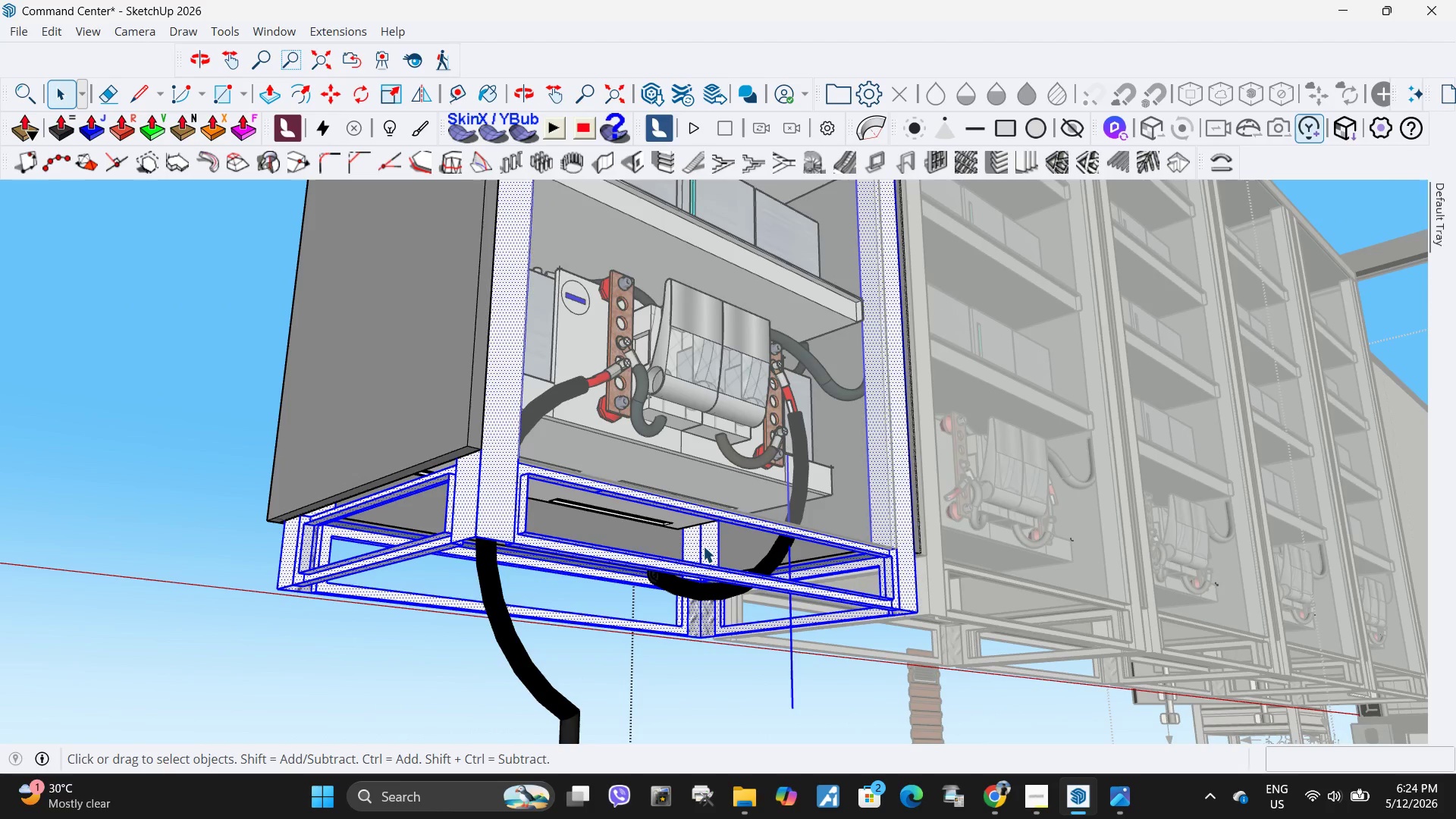 
triple_click([703, 546])
 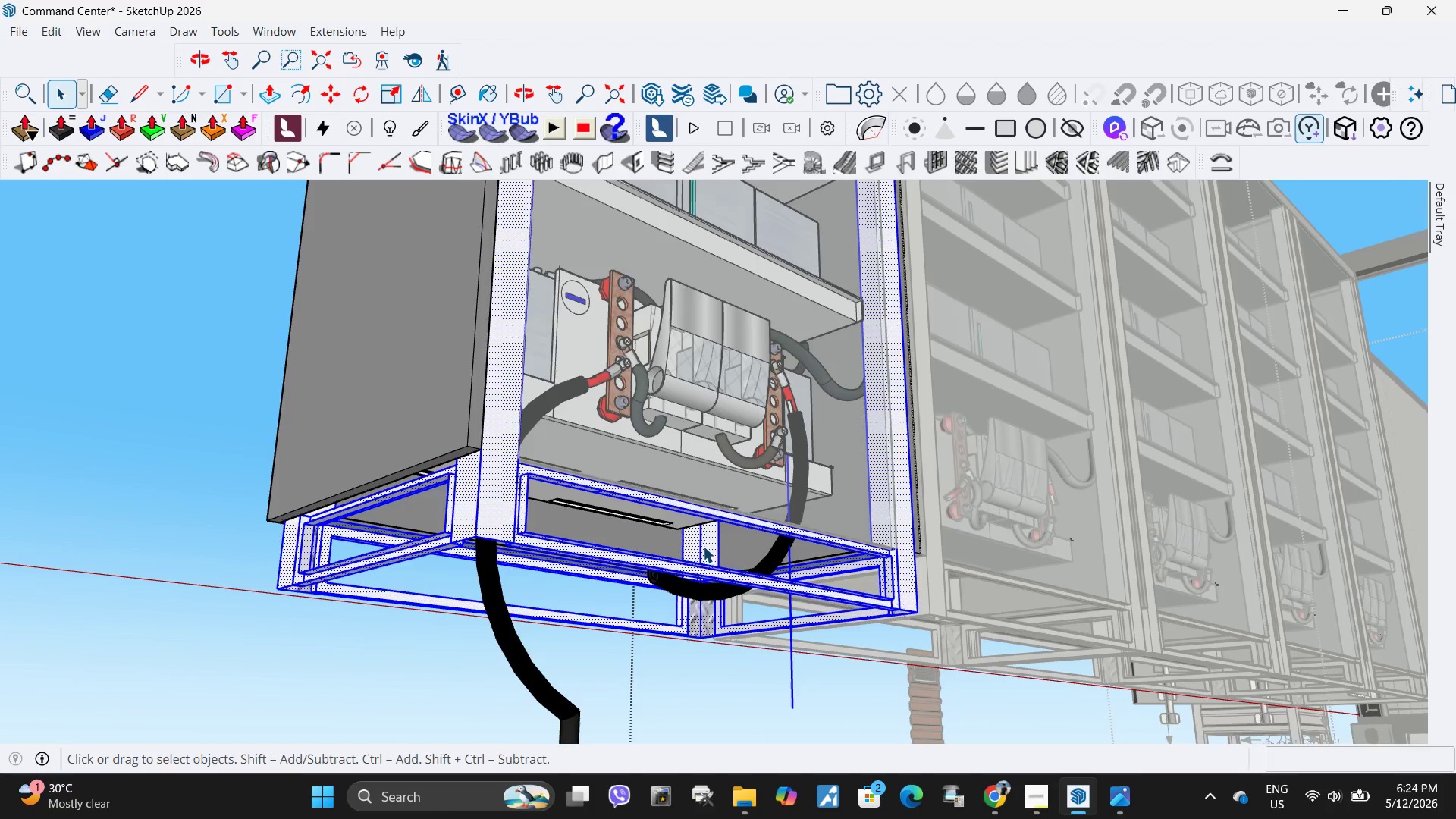 
scroll: coordinate [703, 546], scroll_direction: down, amount: 4.0
 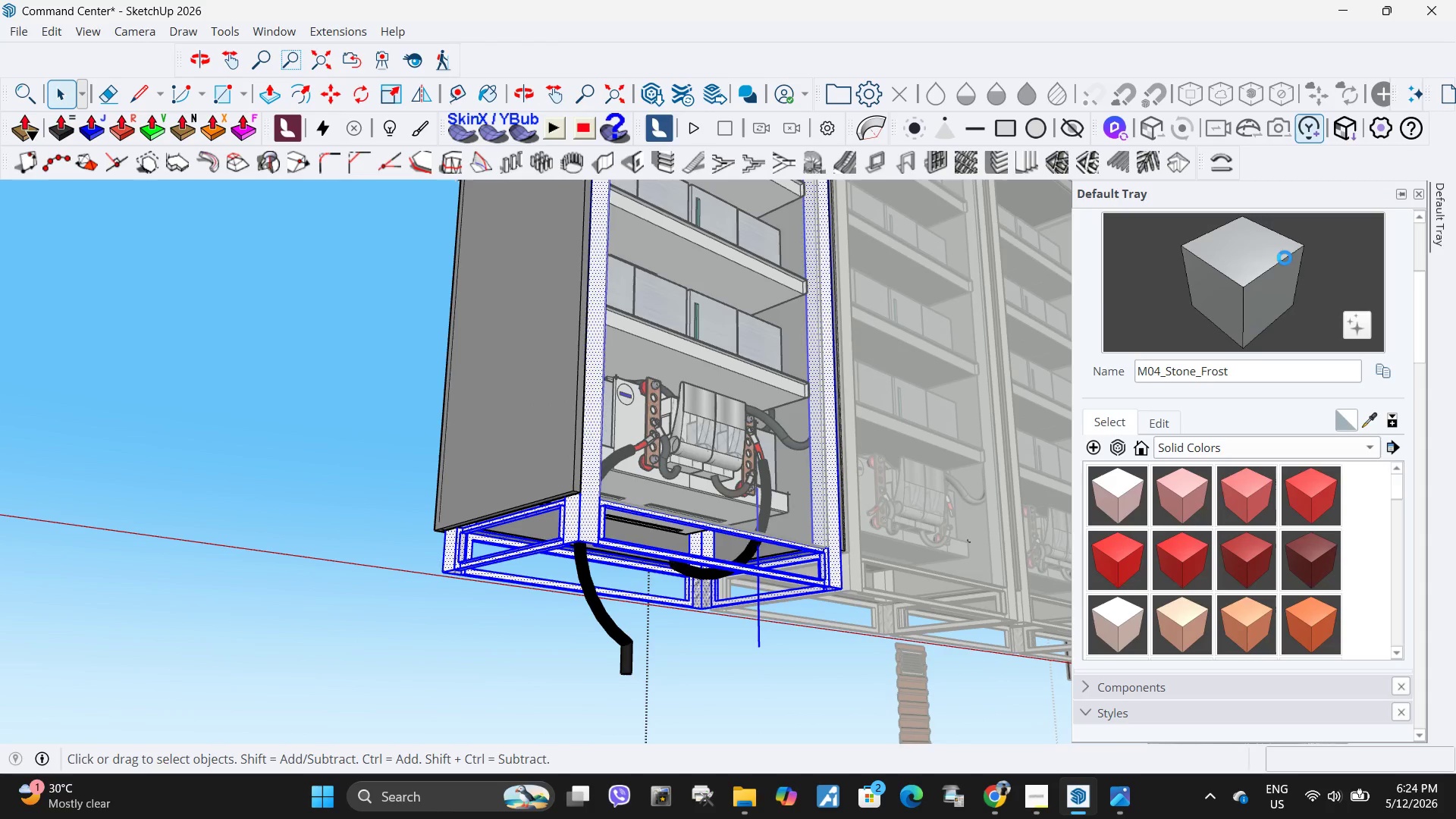 
left_click([1248, 240])
 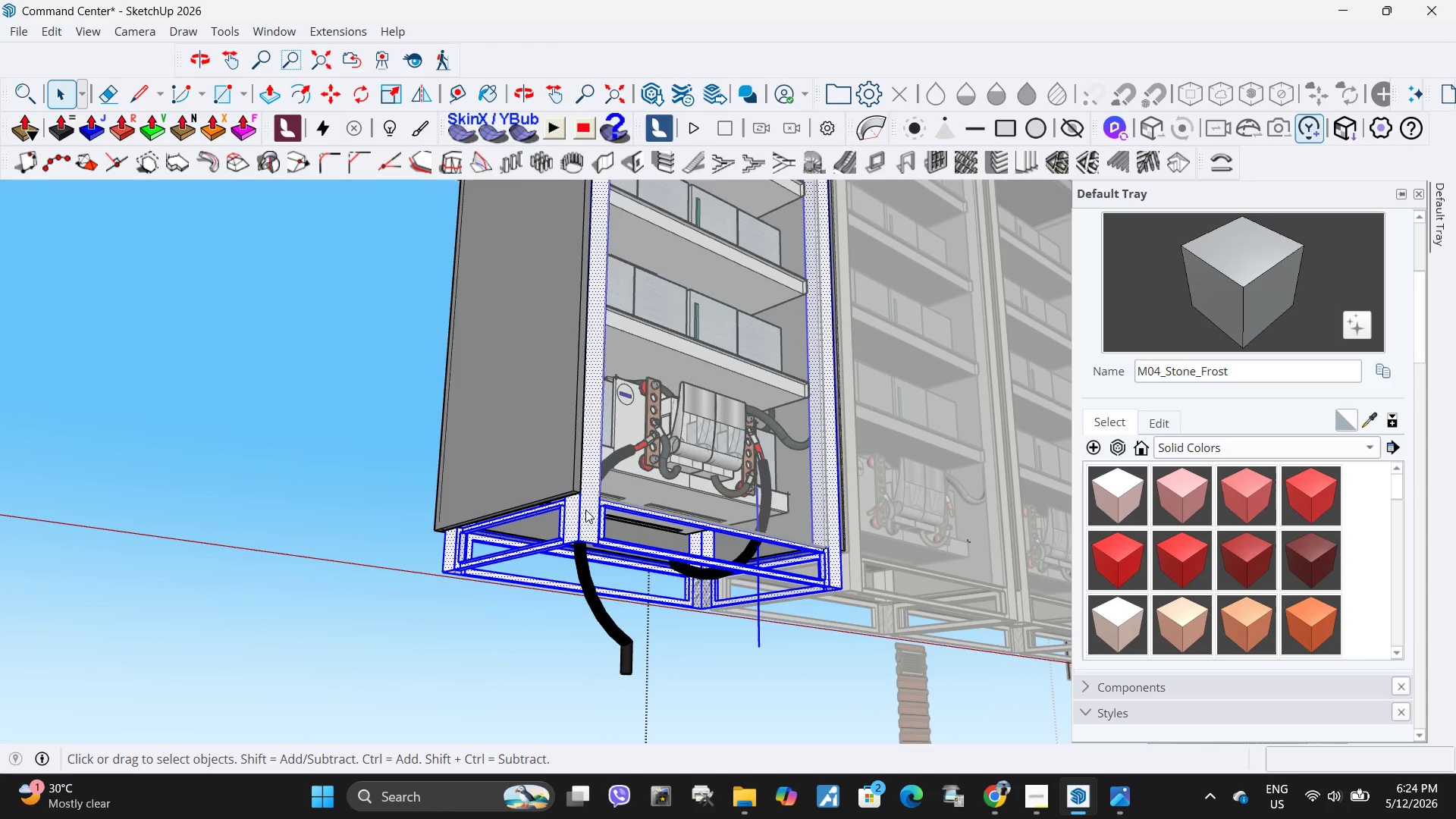 
left_click([591, 515])
 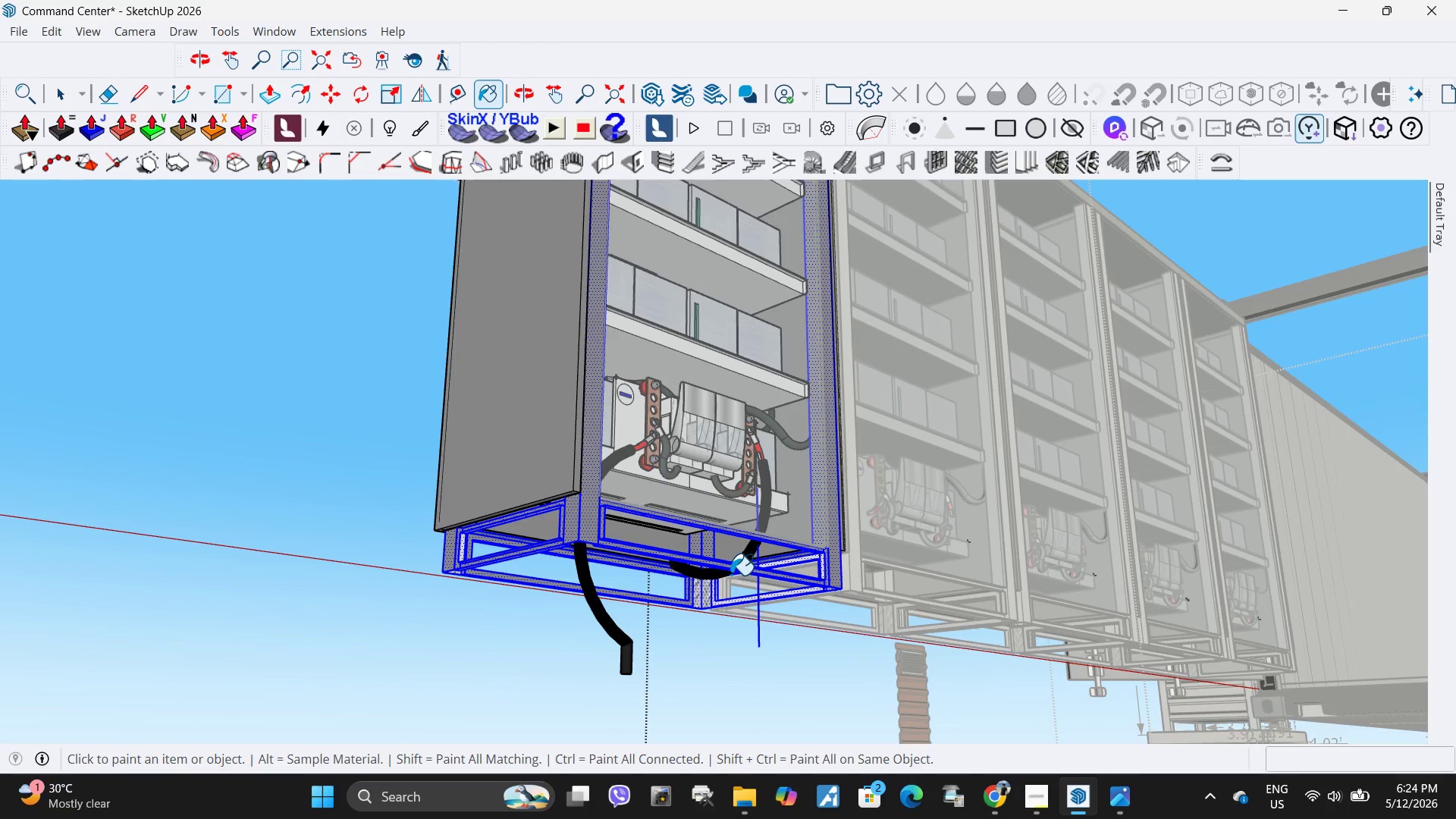 
key(Space)
 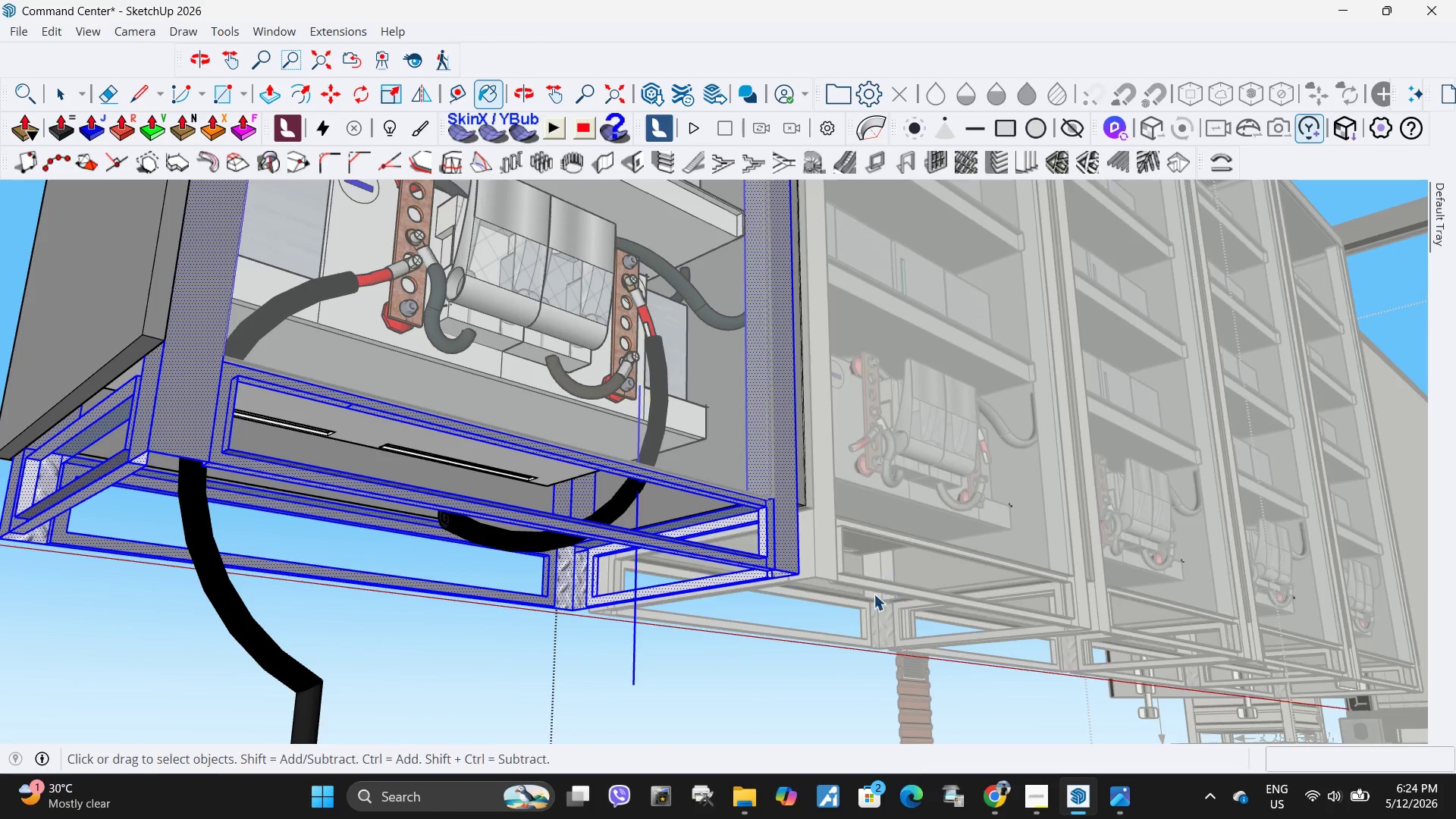 
key(Escape)
 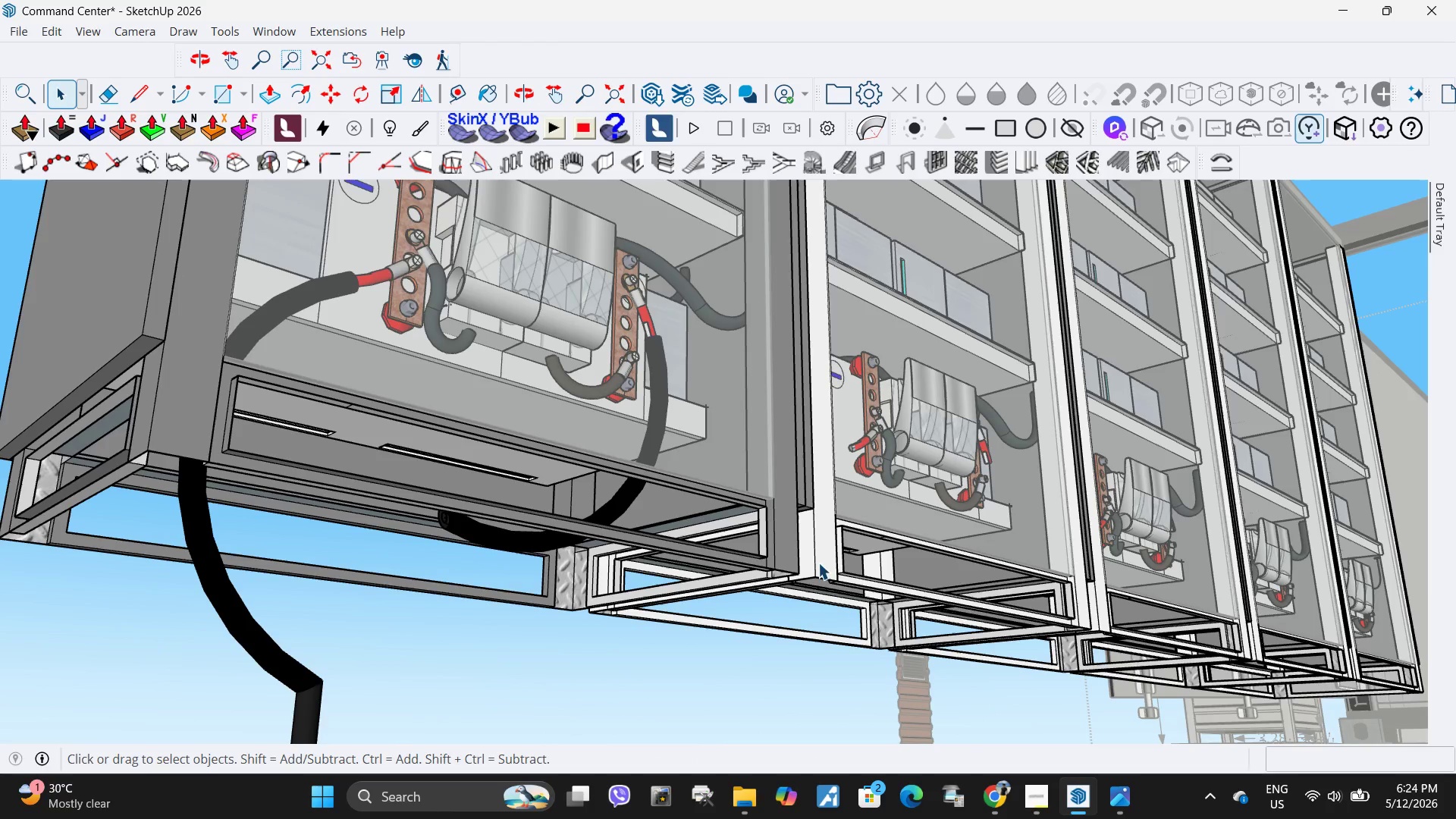 
scroll: coordinate [893, 604], scroll_direction: up, amount: 4.0
 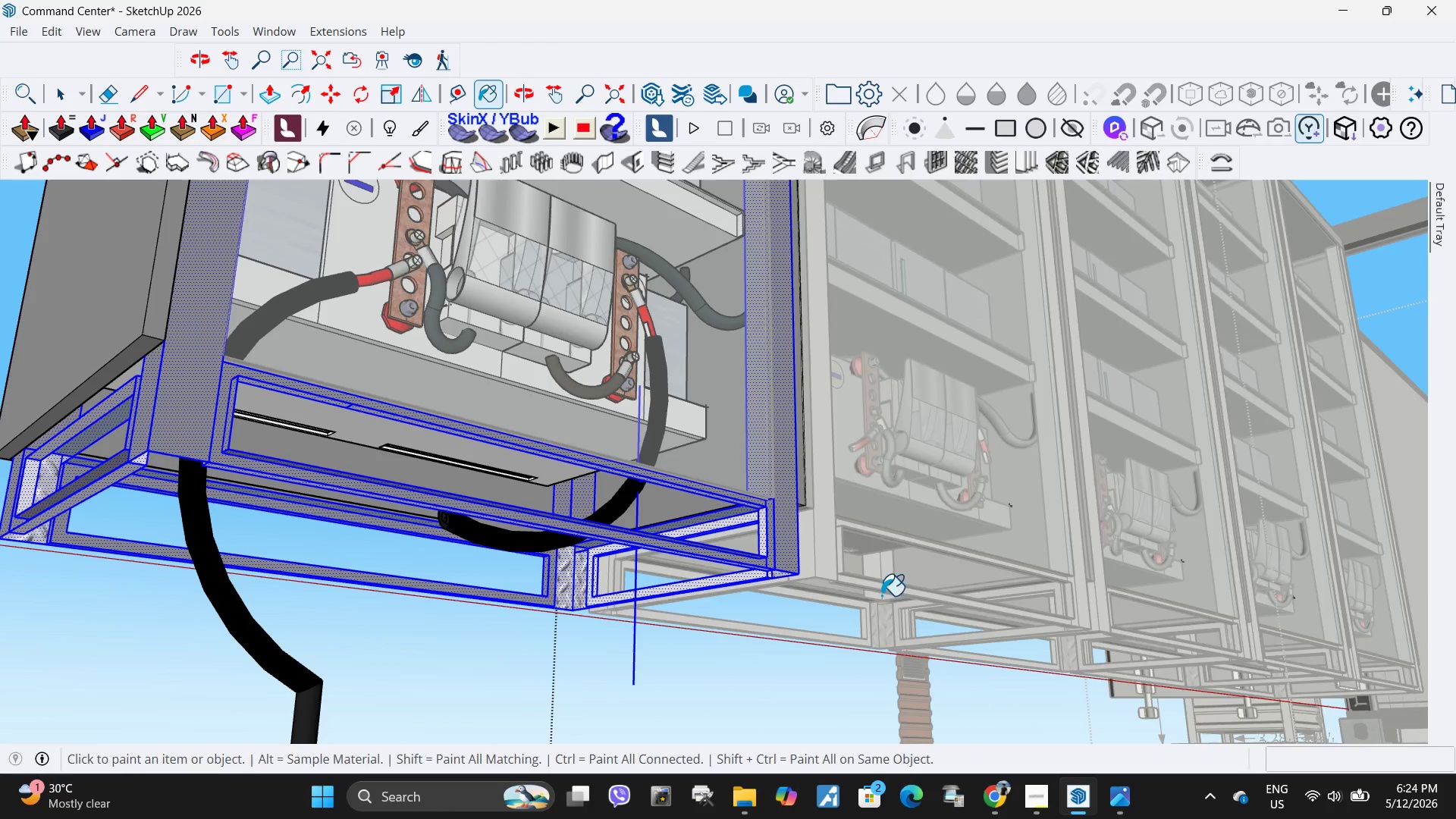 
left_click([820, 560])
 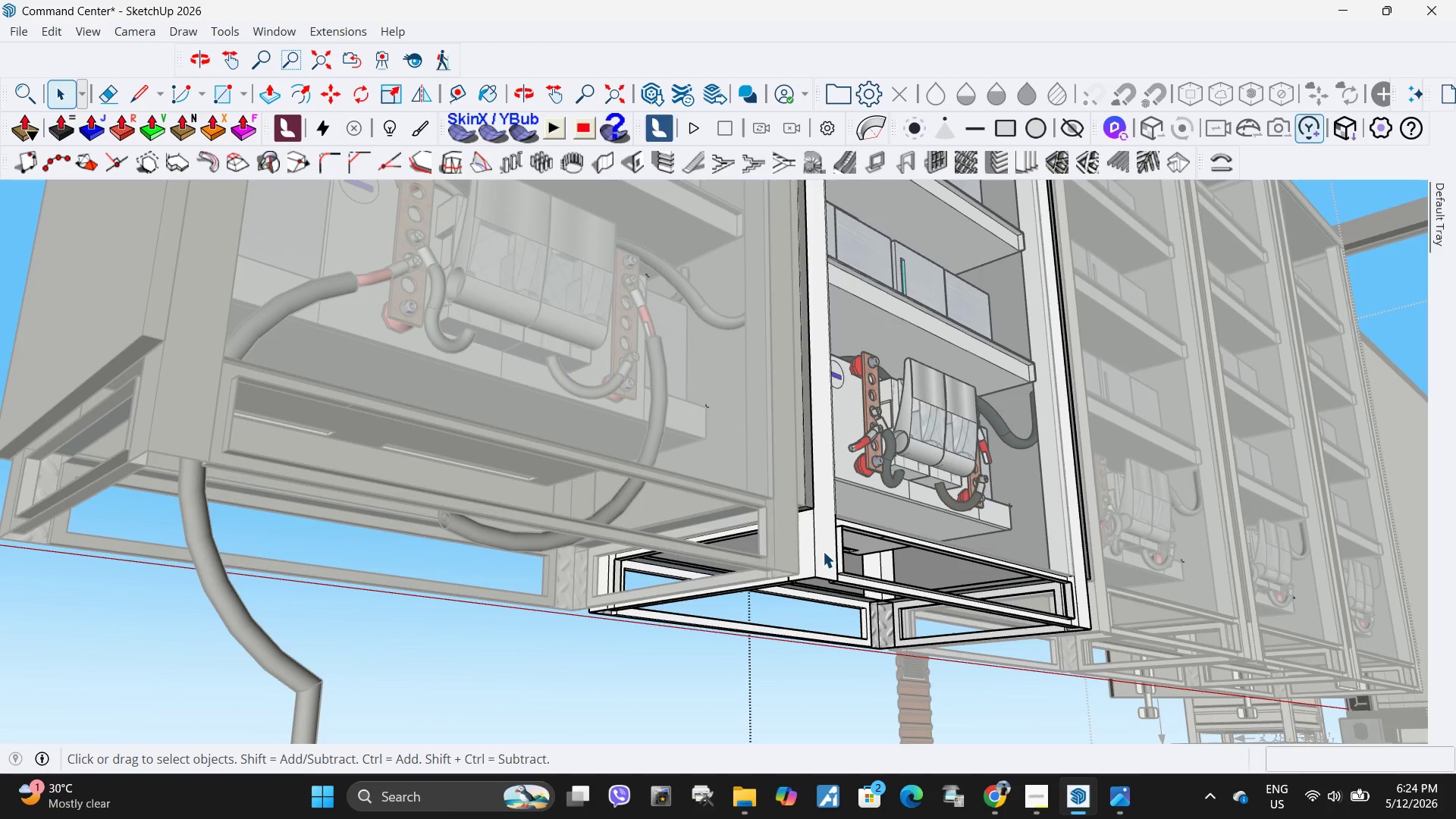 
triple_click([823, 551])
 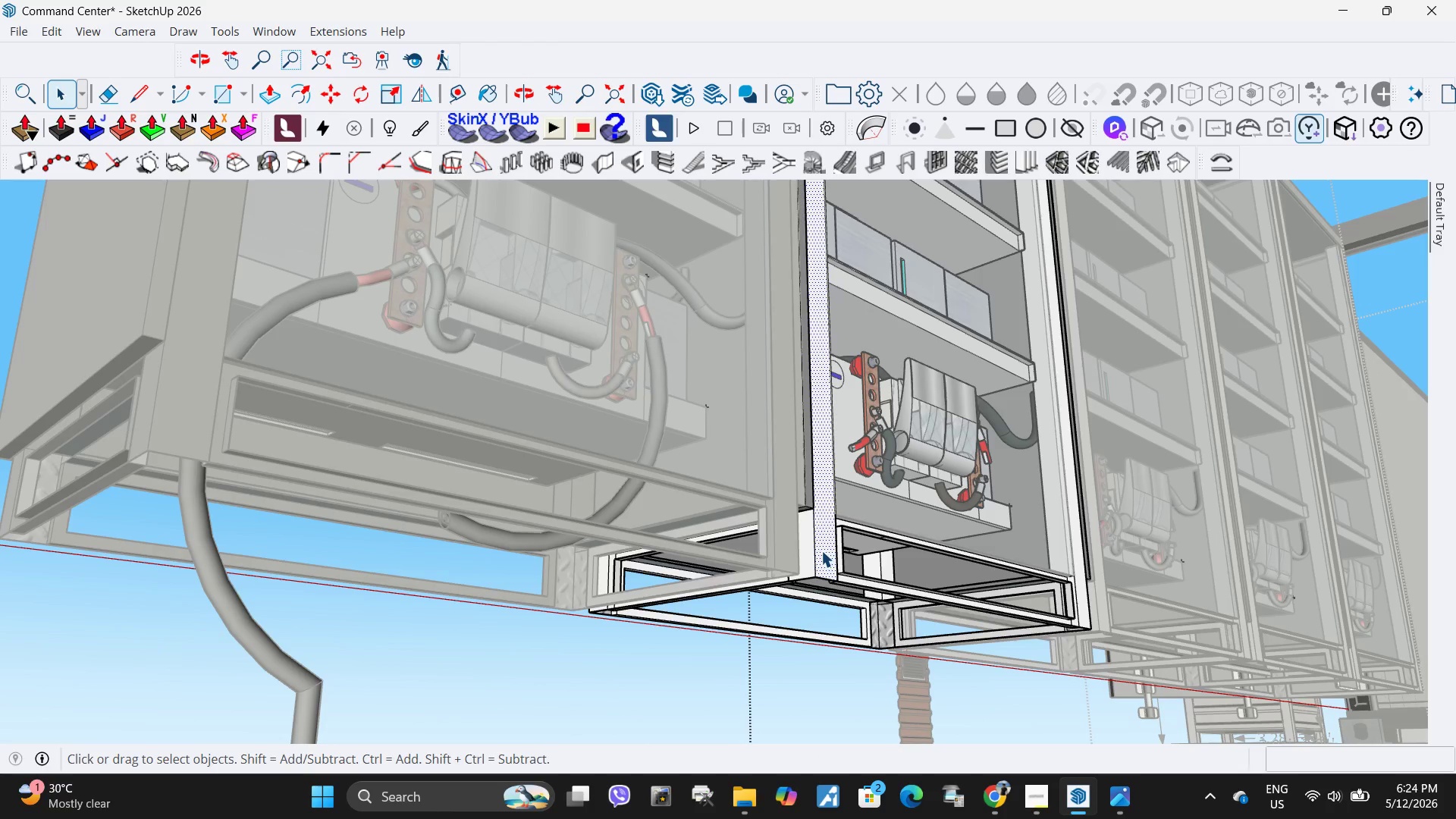 
key(Escape)
 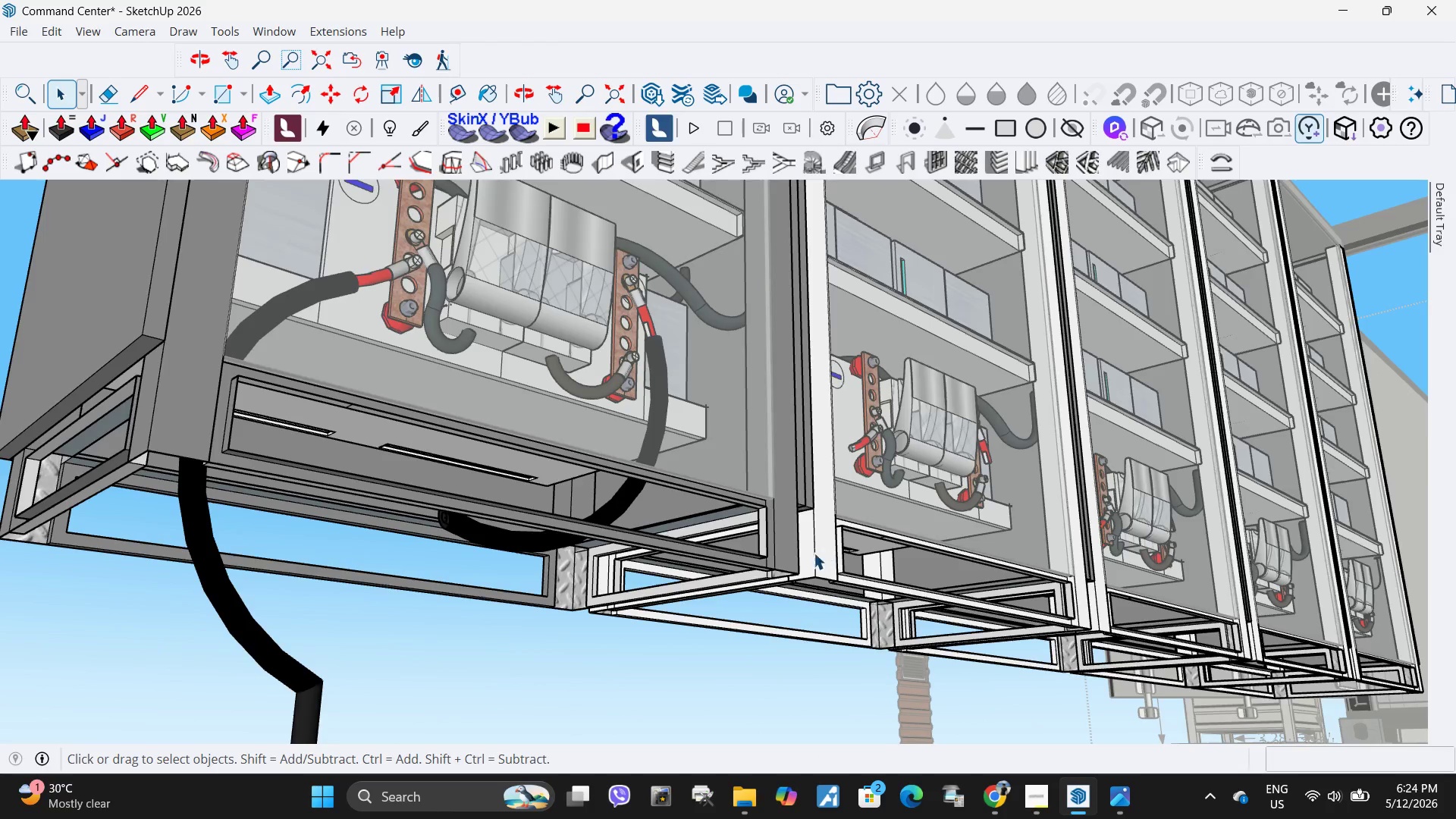 
double_click([817, 548])
 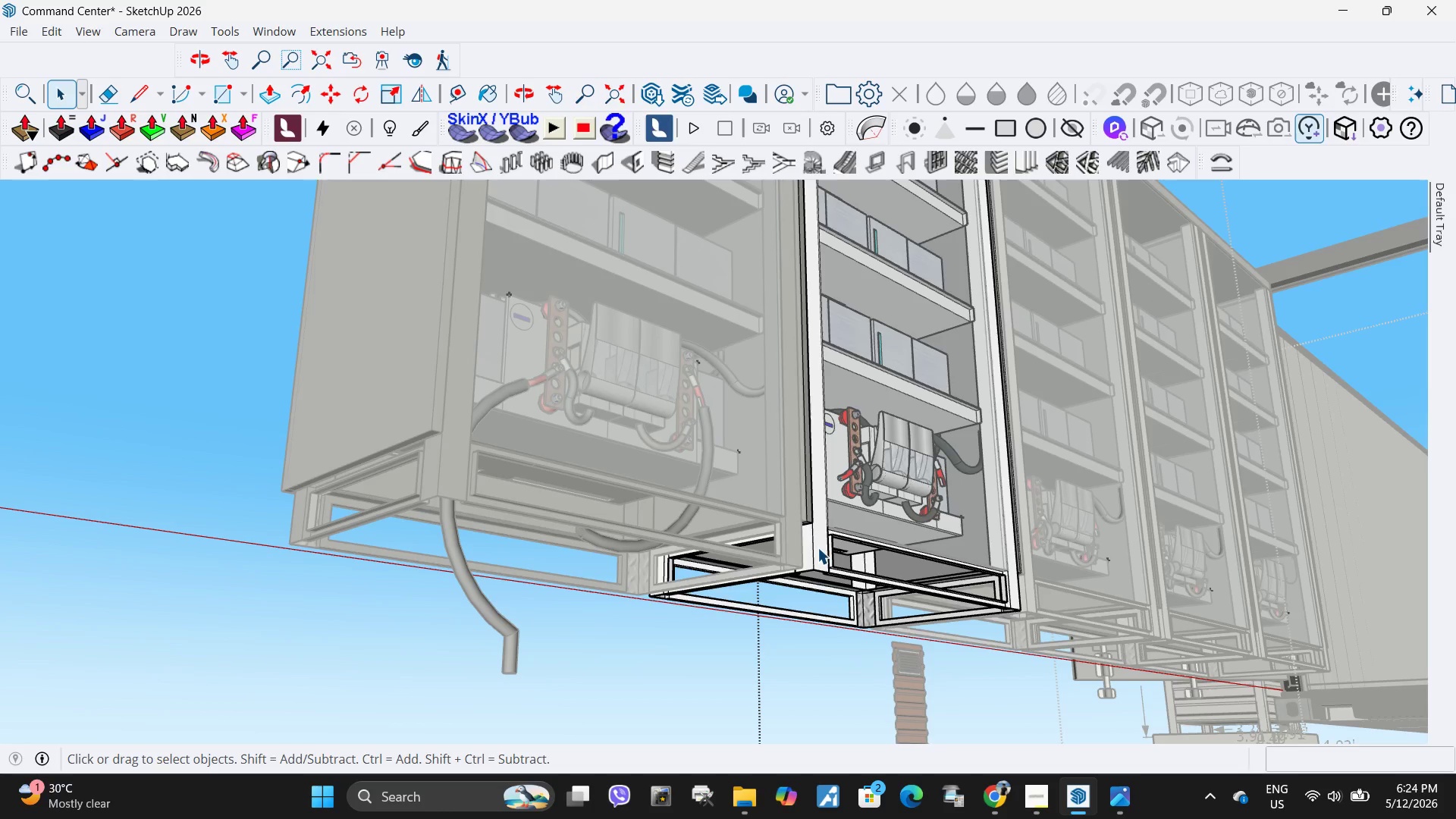 
scroll: coordinate [808, 554], scroll_direction: down, amount: 4.0
 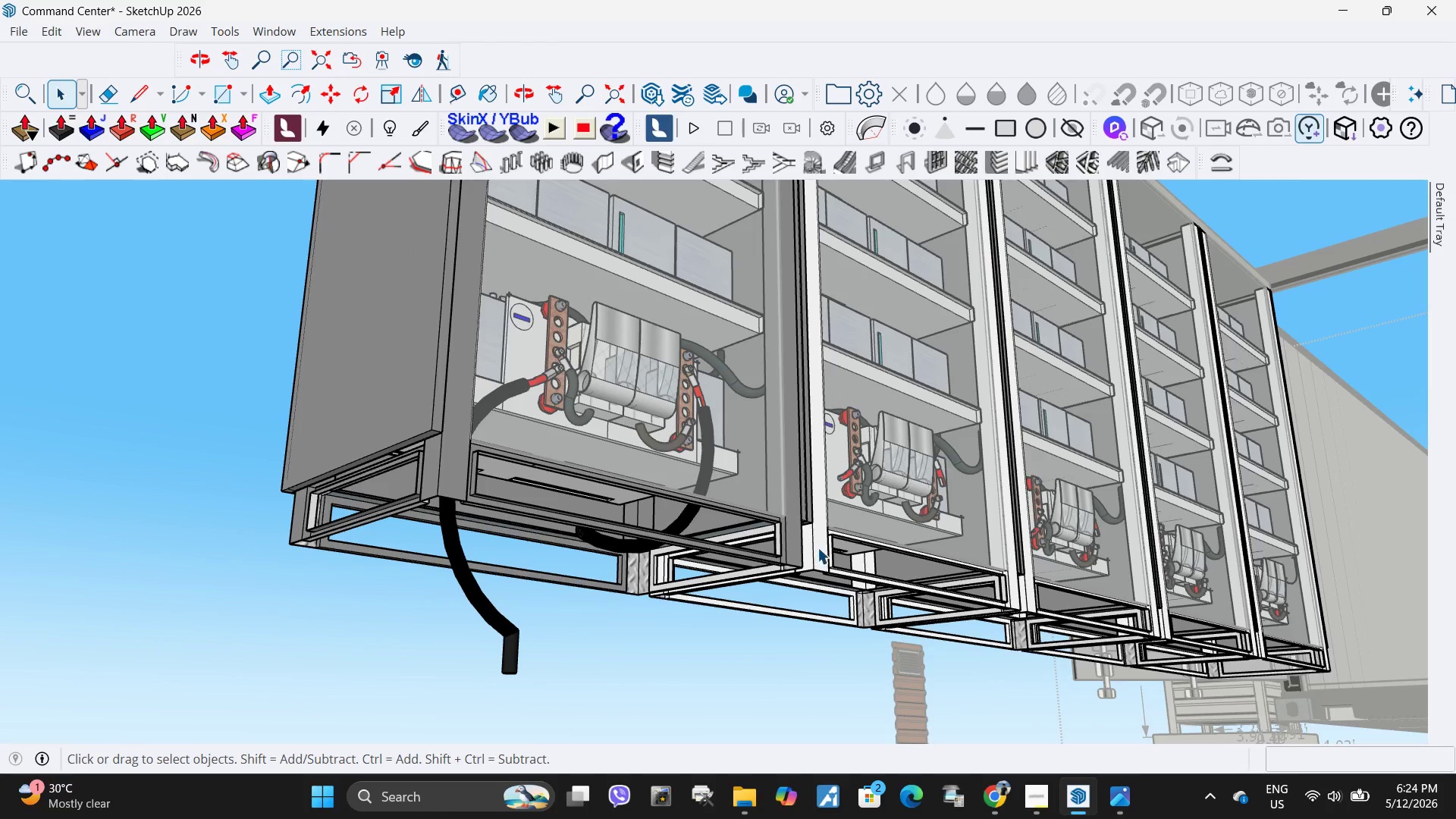 
triple_click([817, 548])
 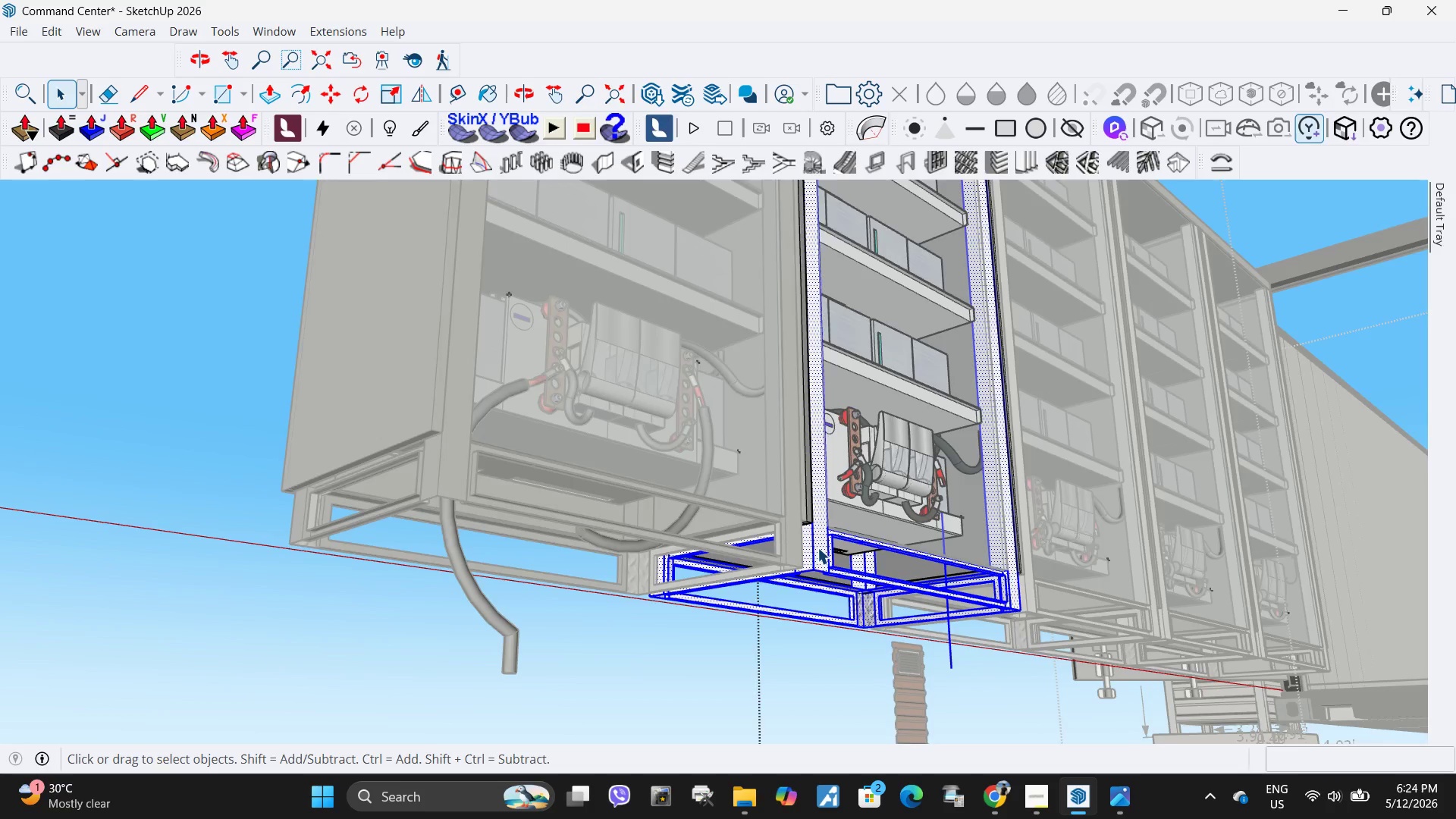 
scroll: coordinate [817, 548], scroll_direction: down, amount: 4.0
 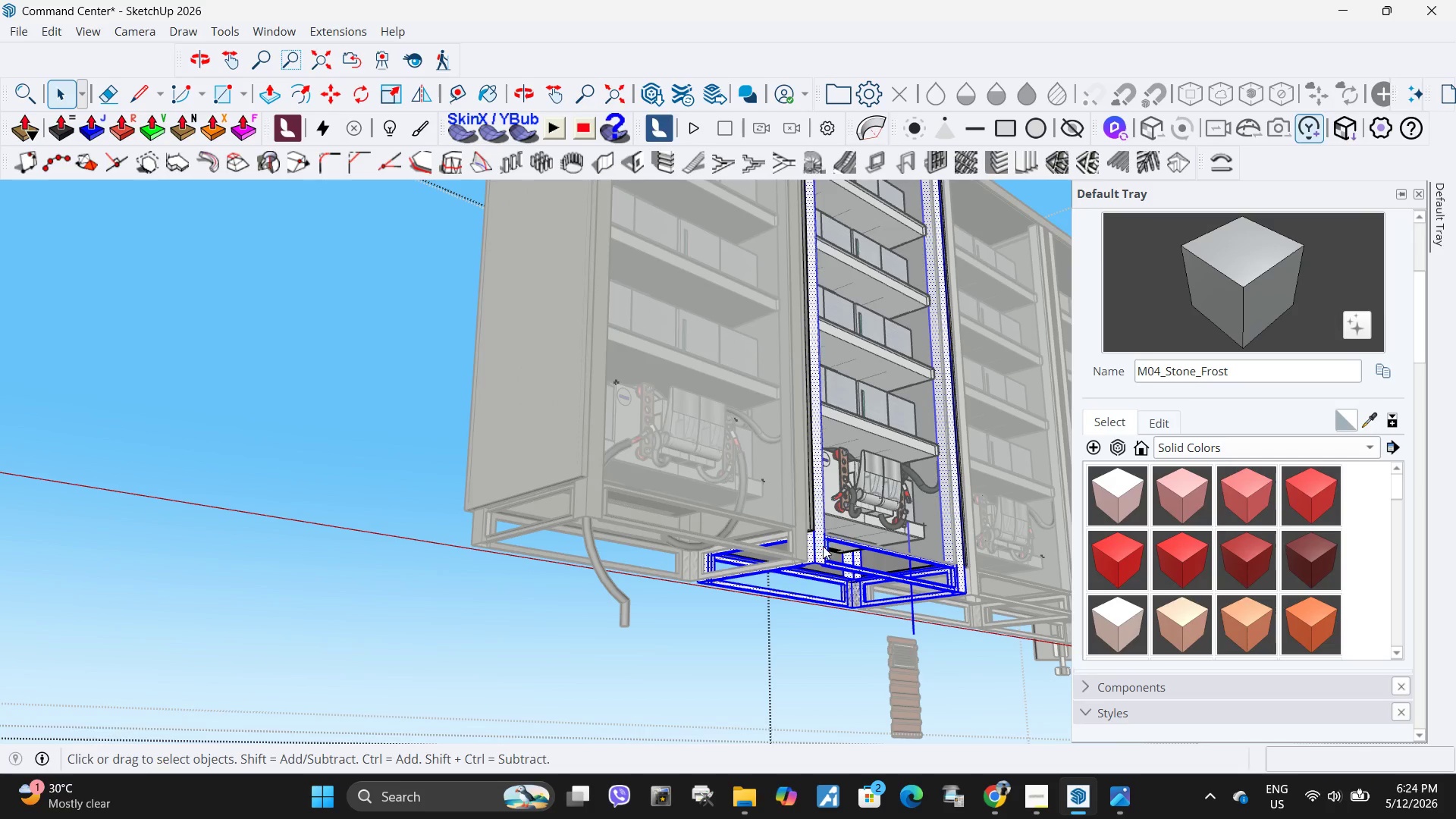 
left_click([820, 545])
 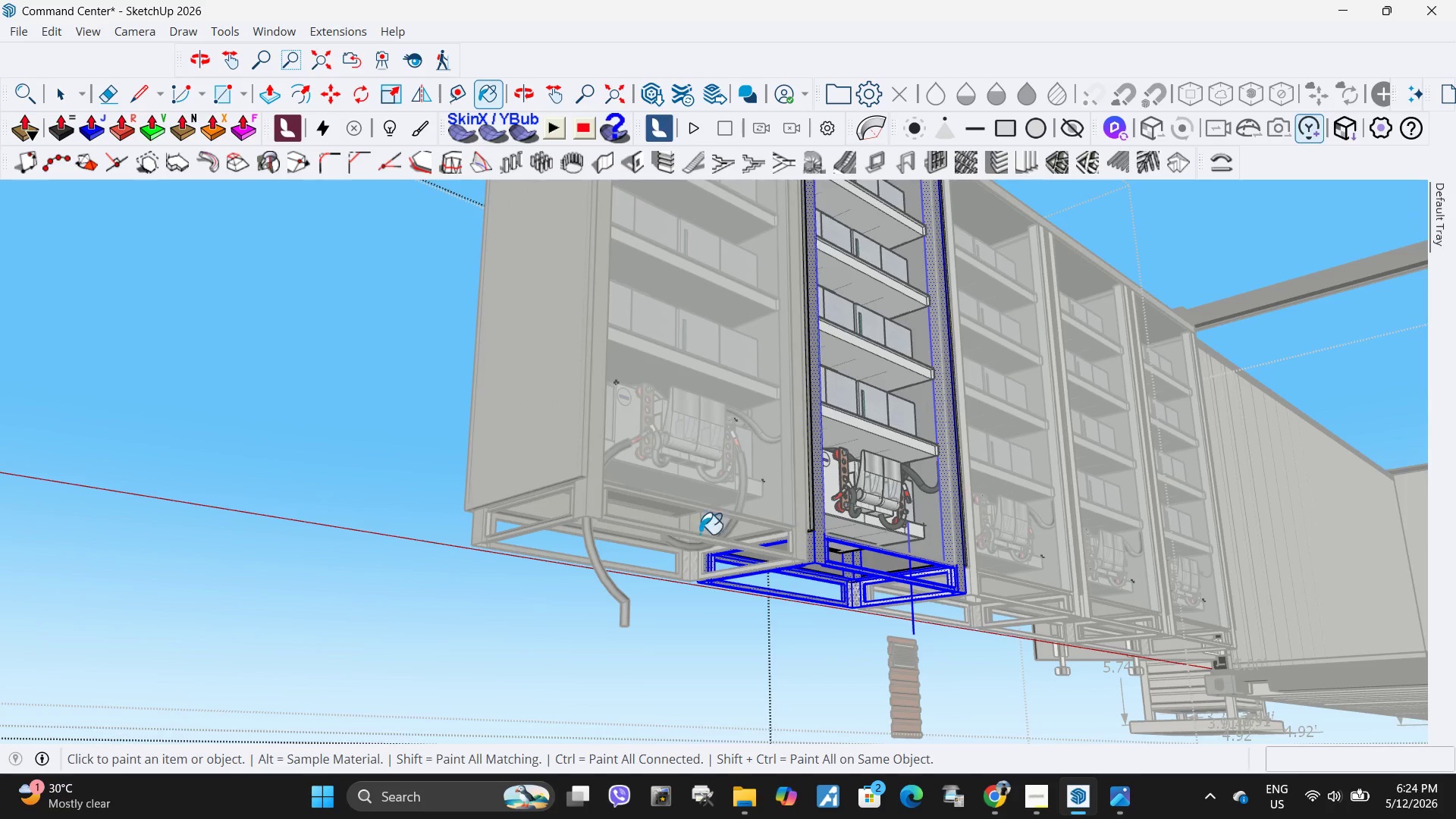 
key(Space)
 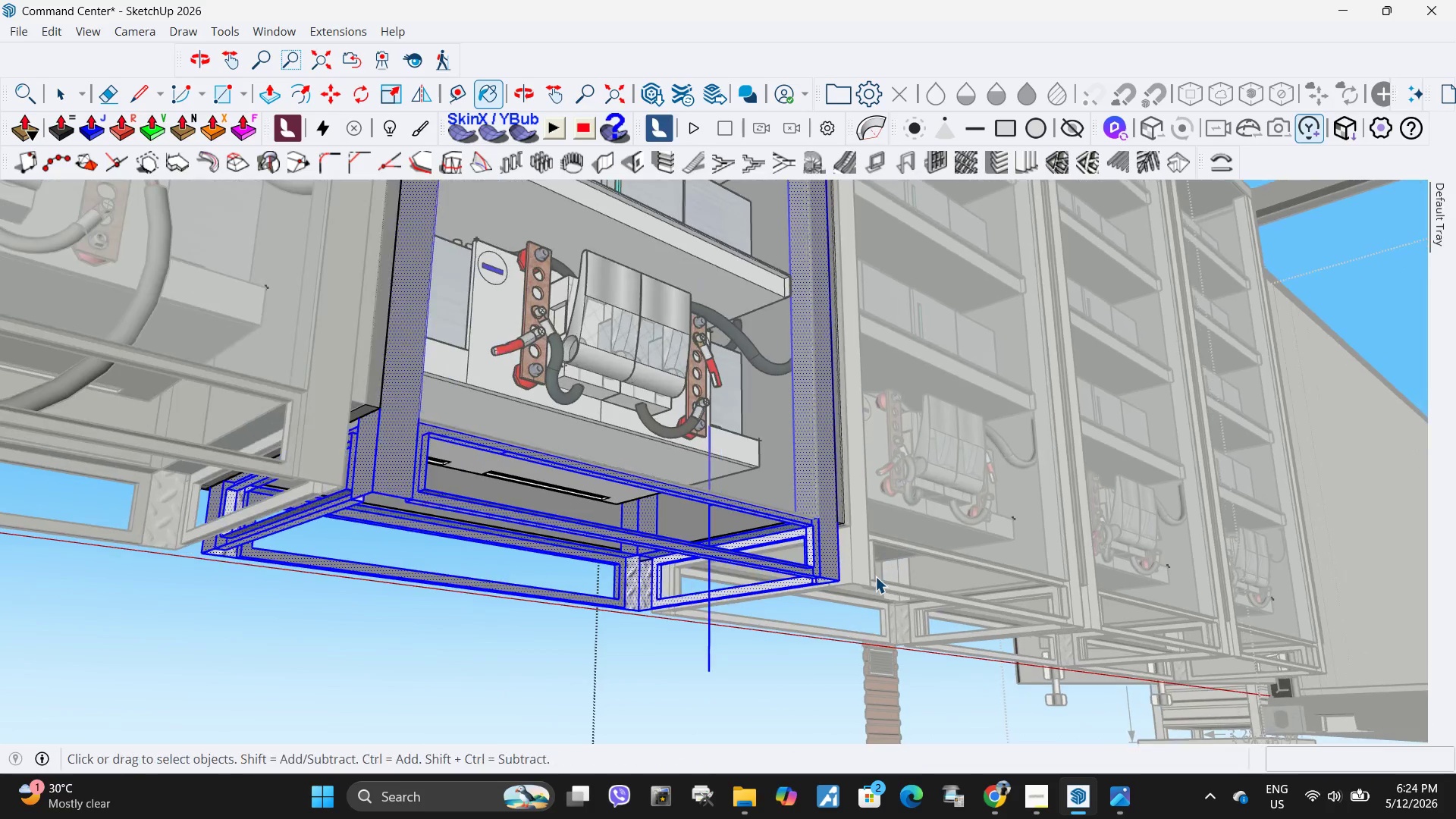 
key(Escape)
 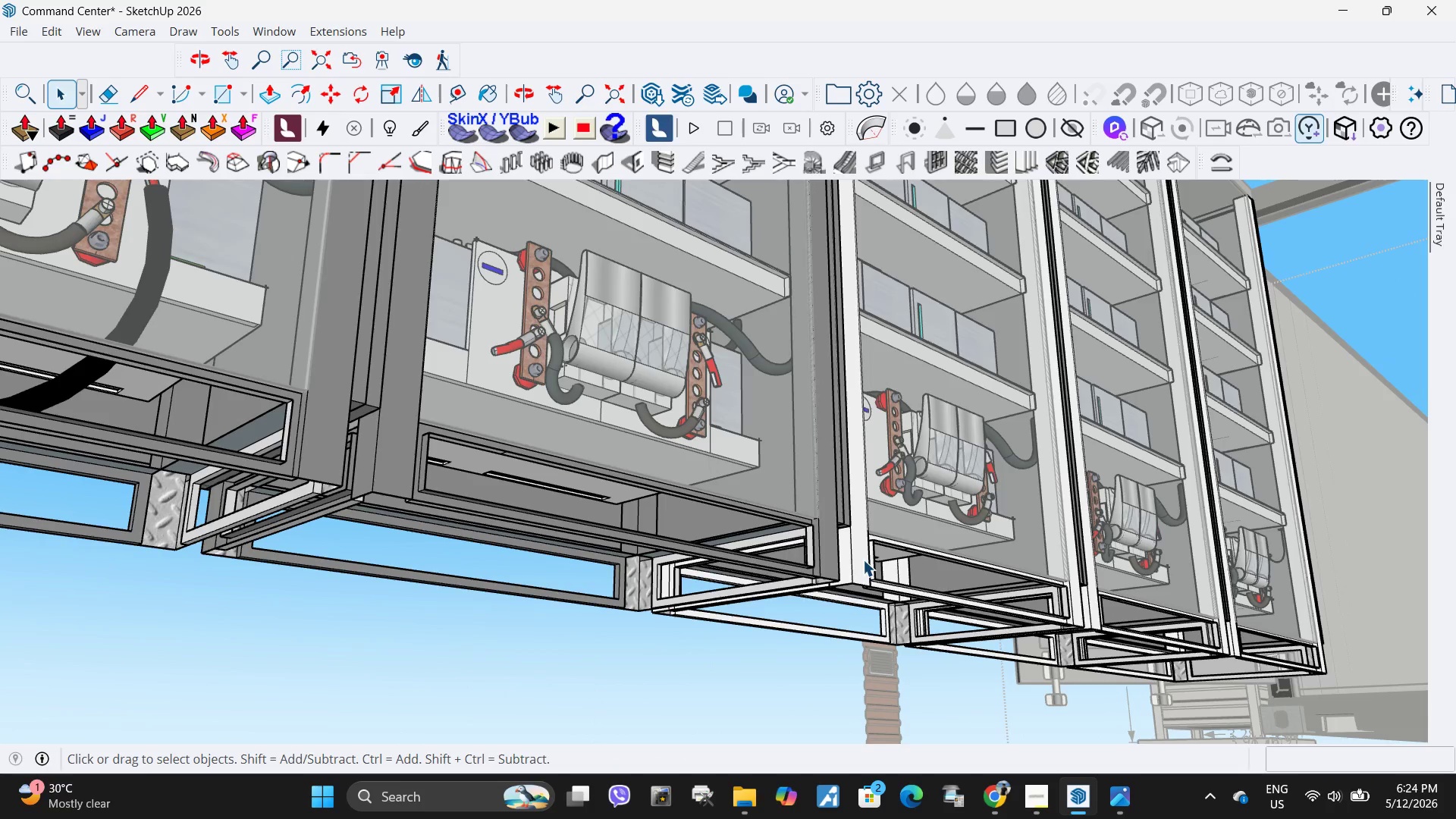 
double_click([863, 560])
 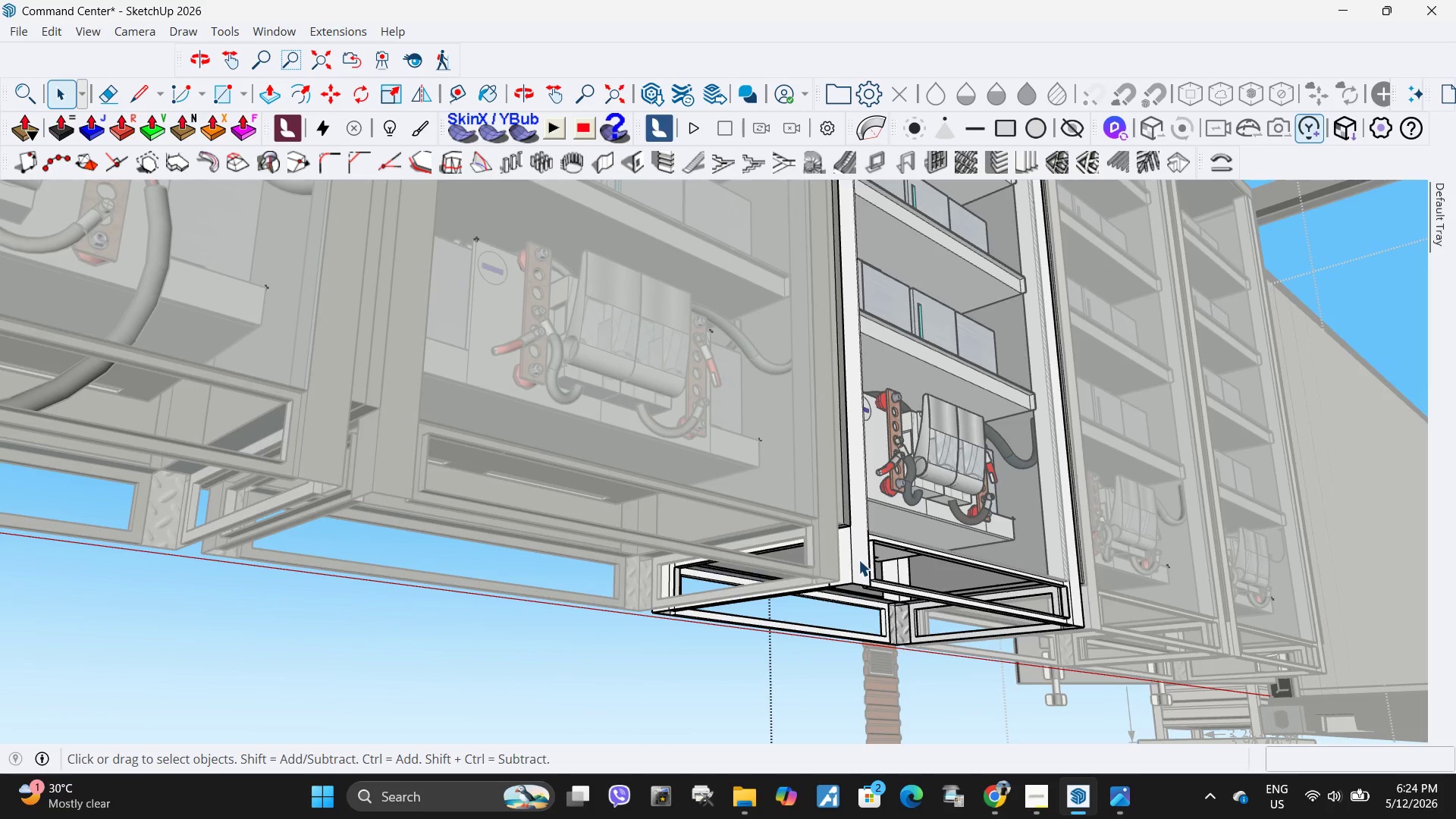 
scroll: coordinate [875, 576], scroll_direction: up, amount: 6.0
 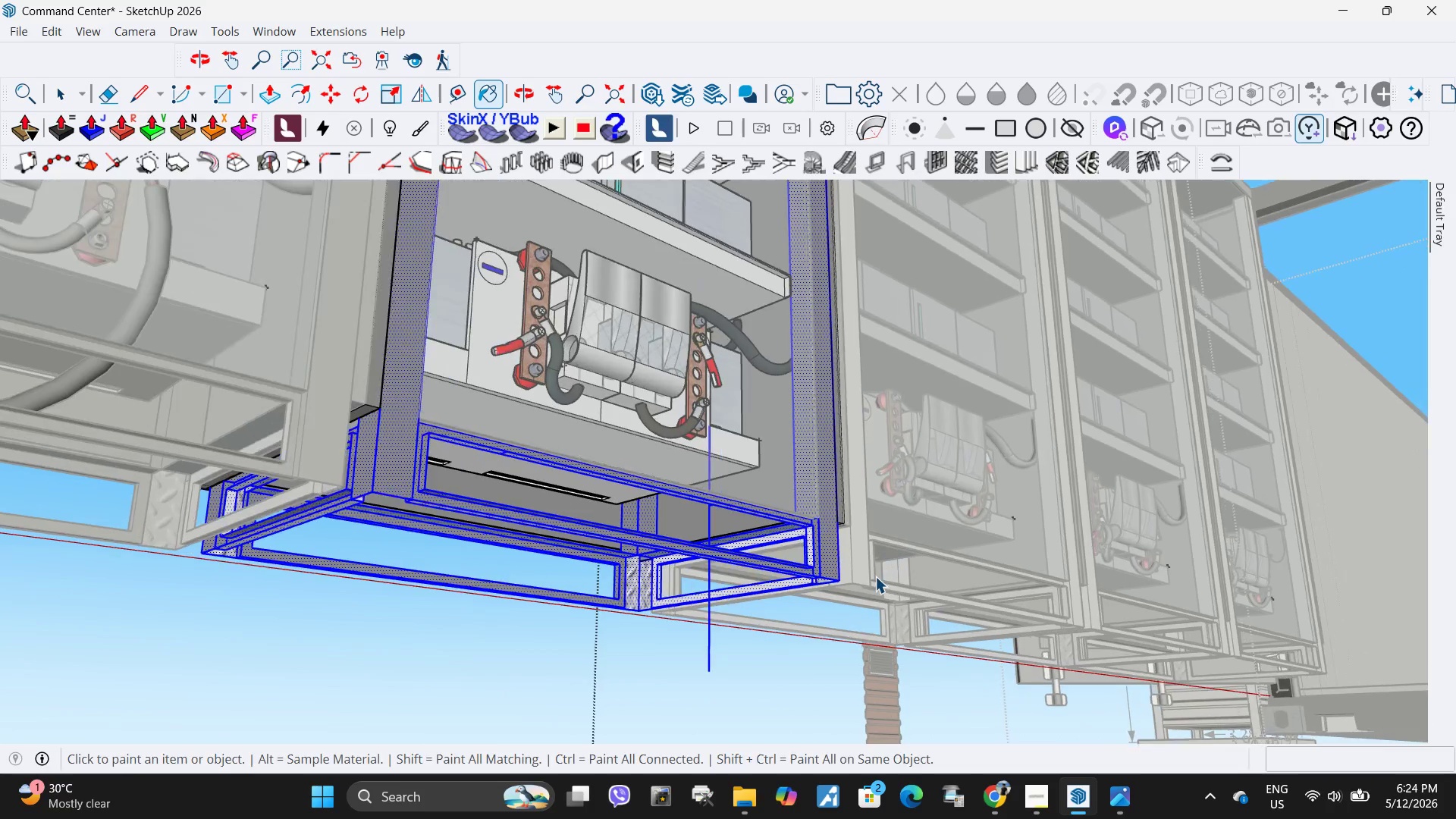 
triple_click([858, 560])
 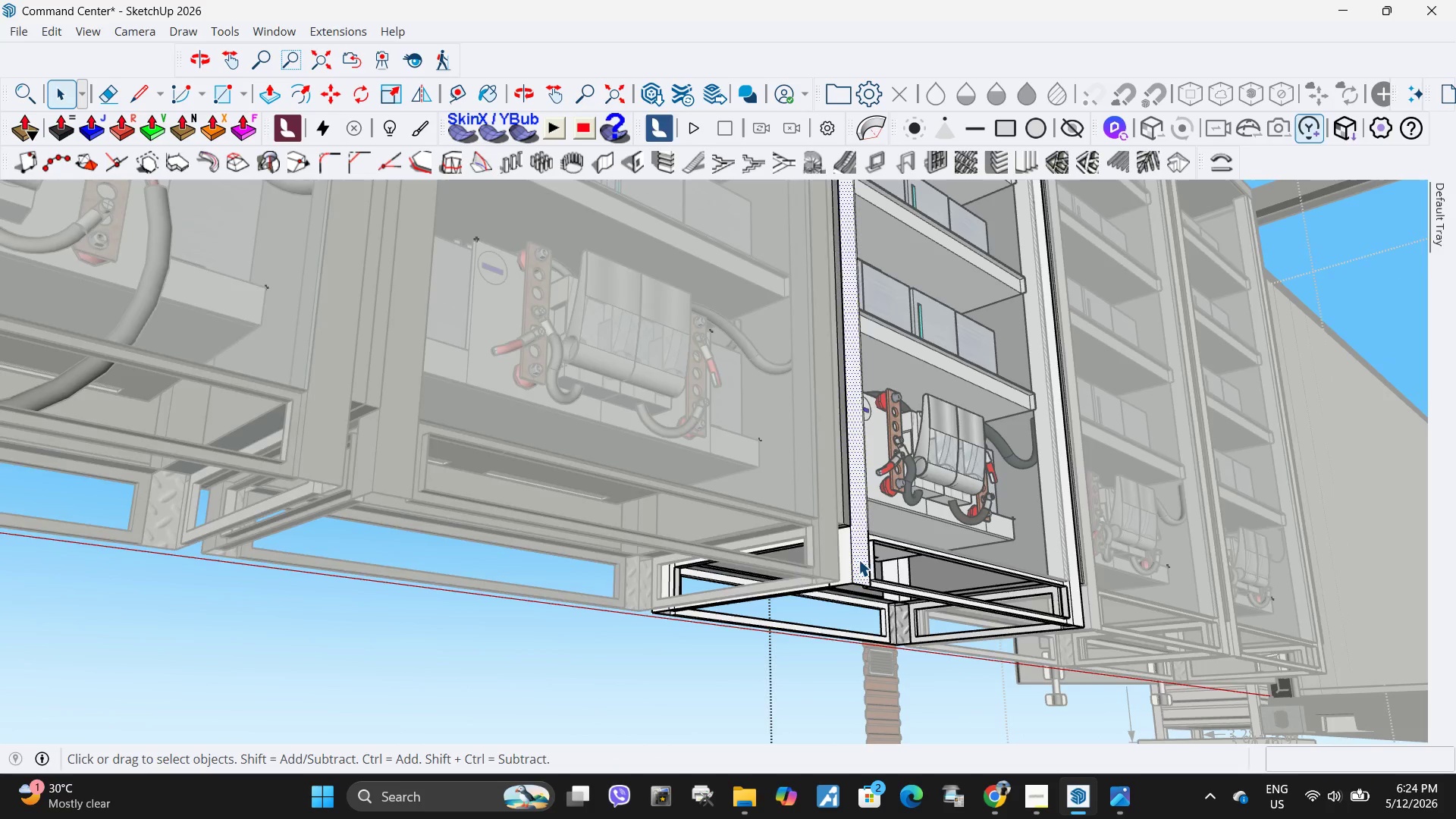 
key(Escape)
 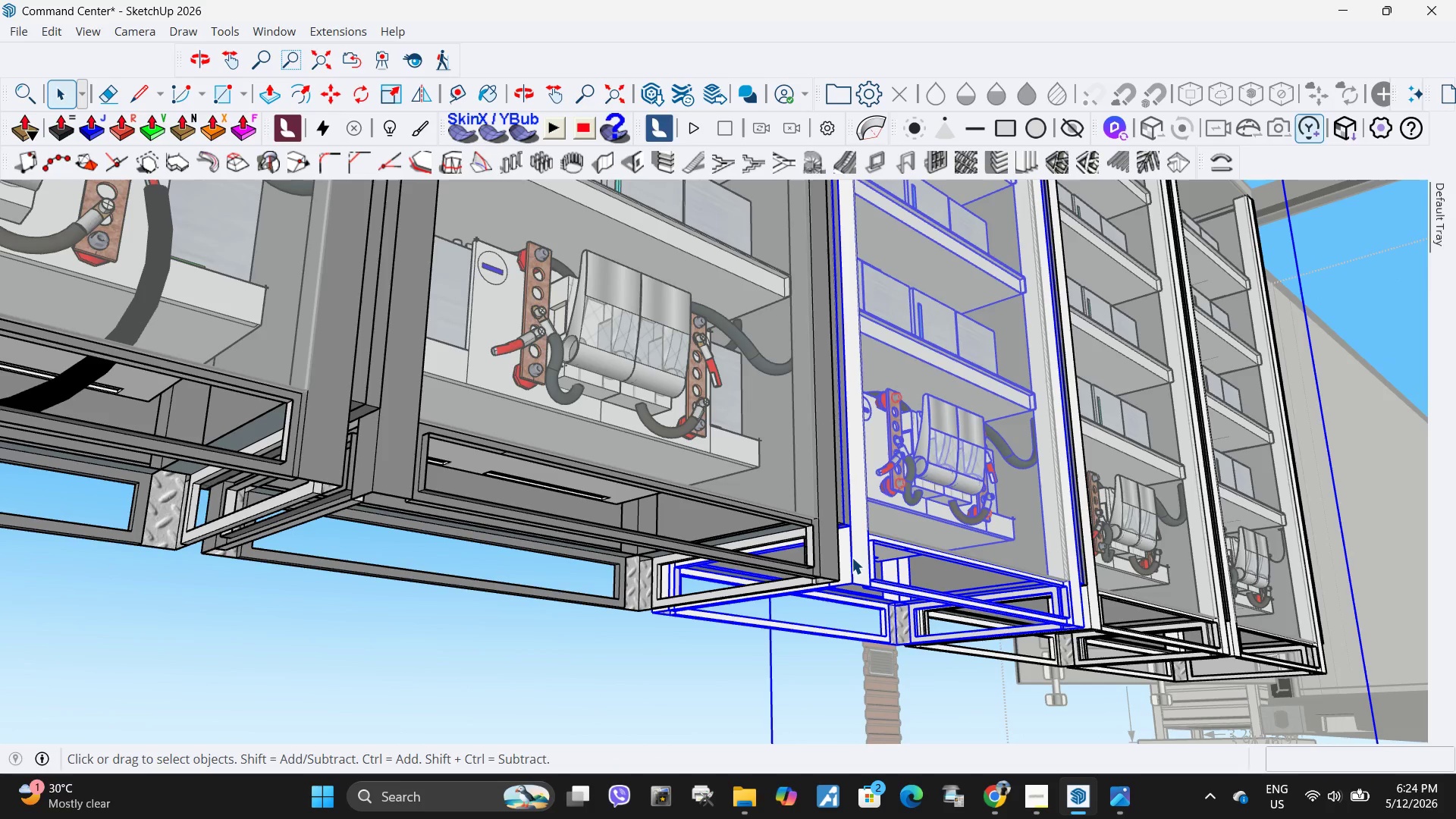 
double_click([852, 557])
 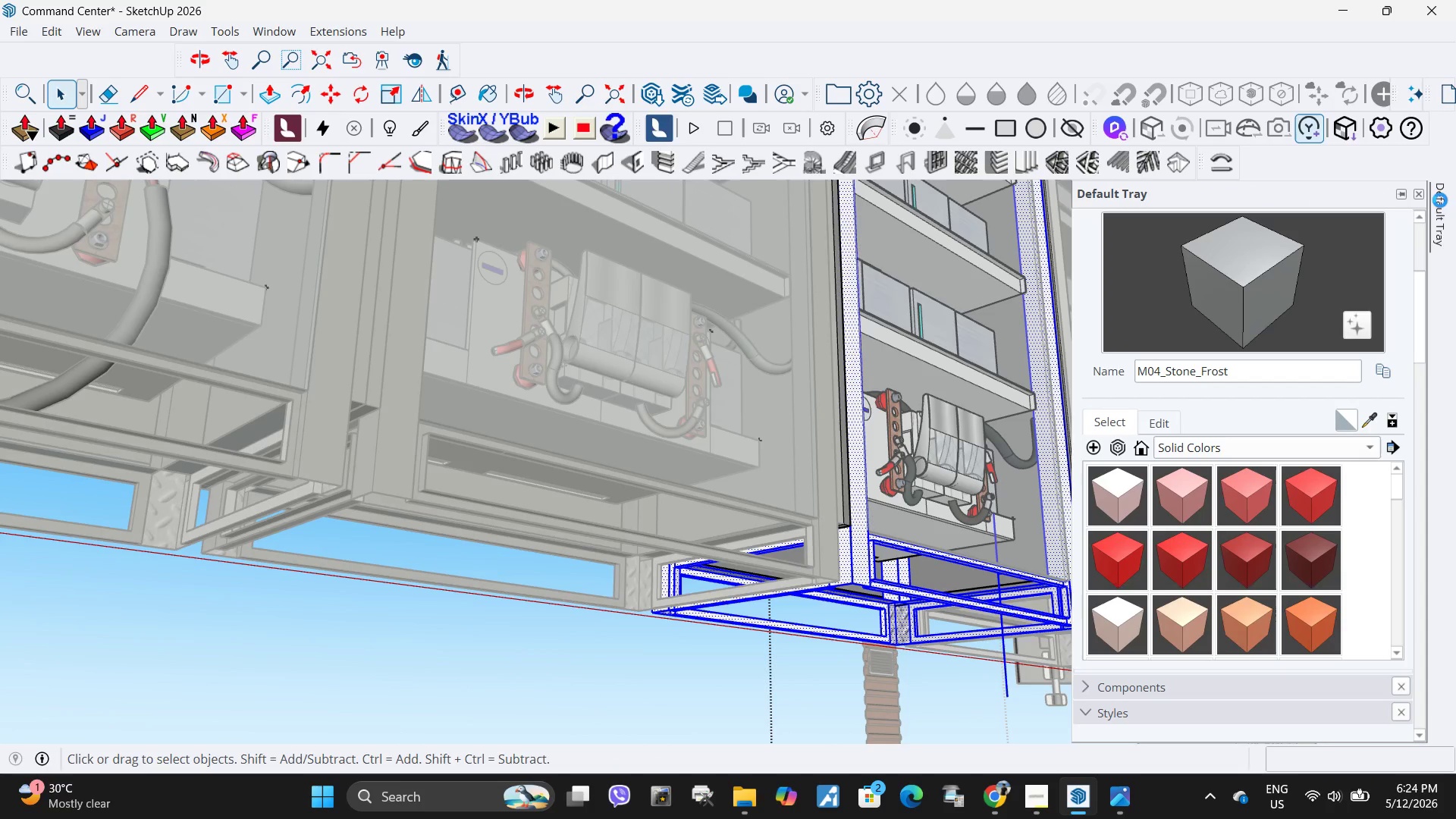 
left_click([1254, 290])
 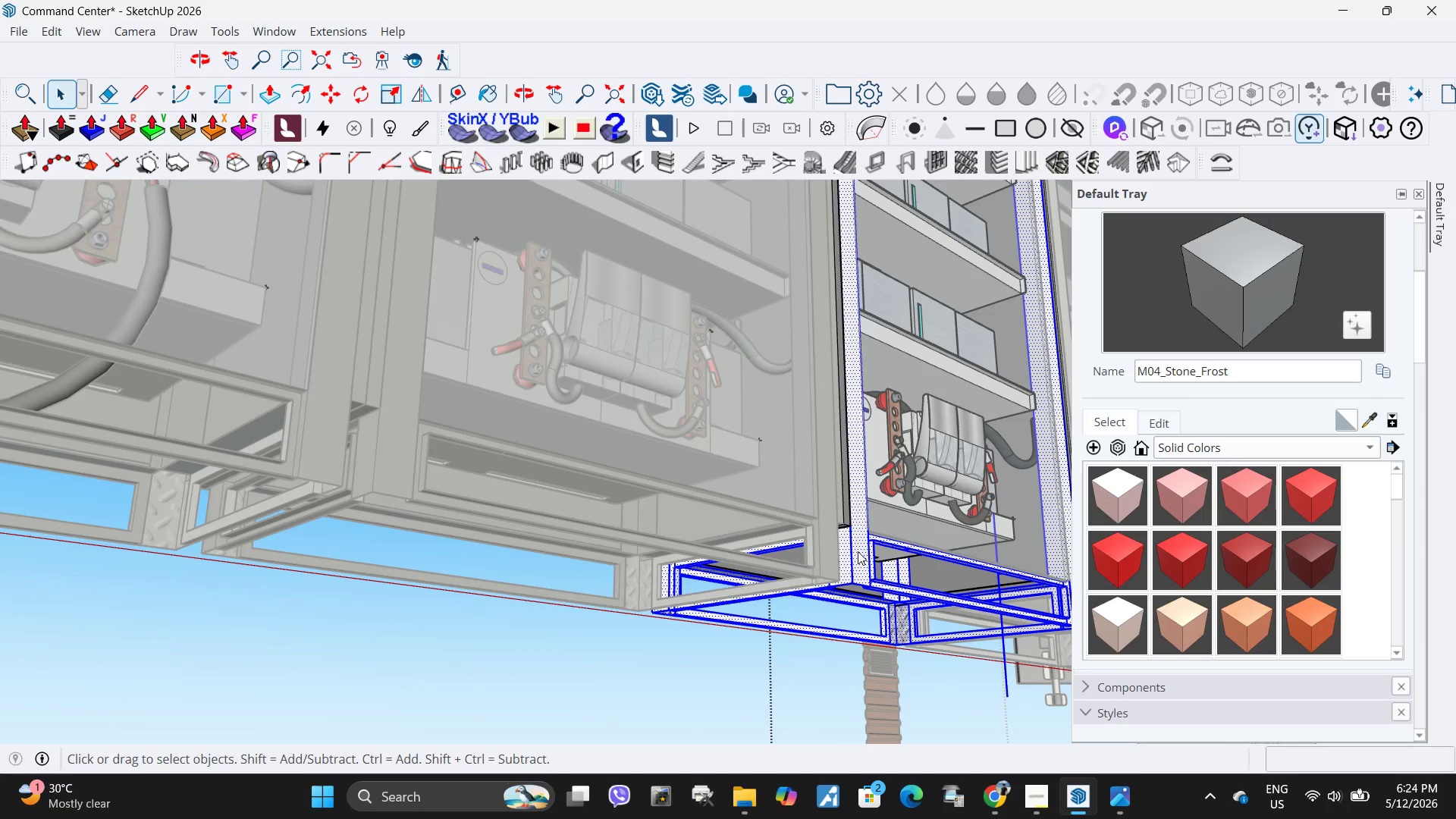 
left_click_drag(start_coordinate=[858, 553], to_coordinate=[853, 553])
 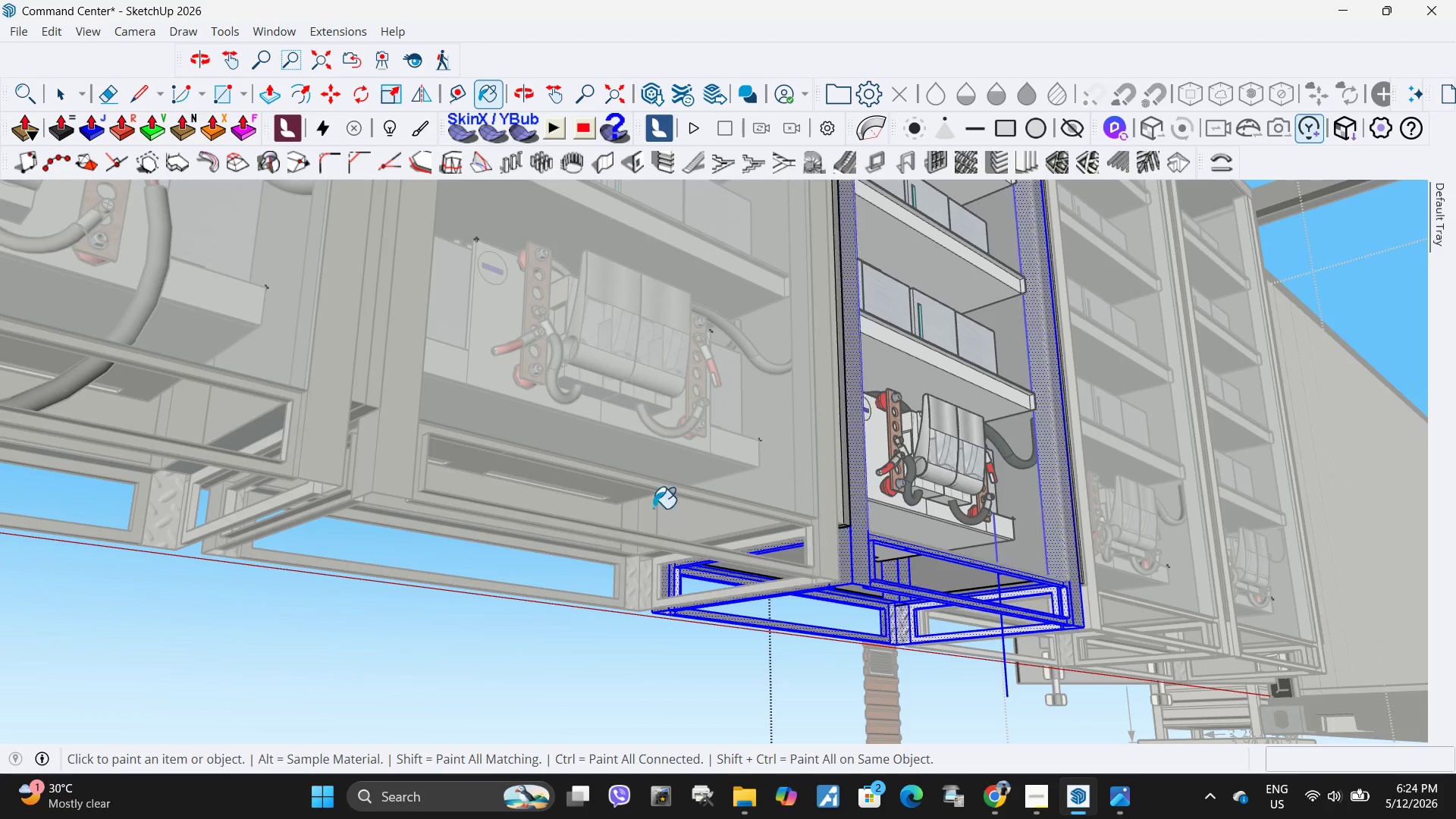 
scroll: coordinate [563, 538], scroll_direction: down, amount: 11.0
 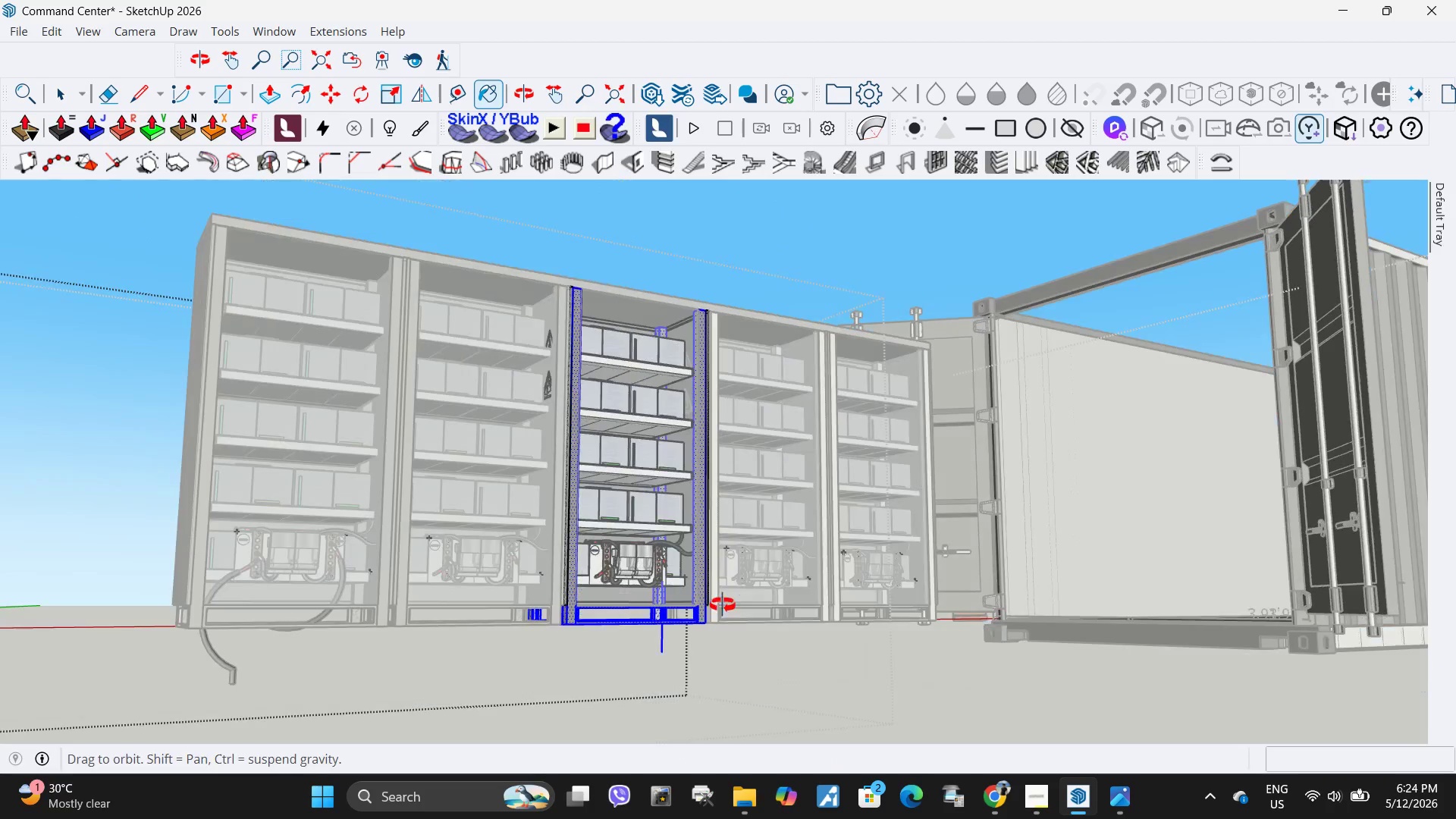 
key(Space)
 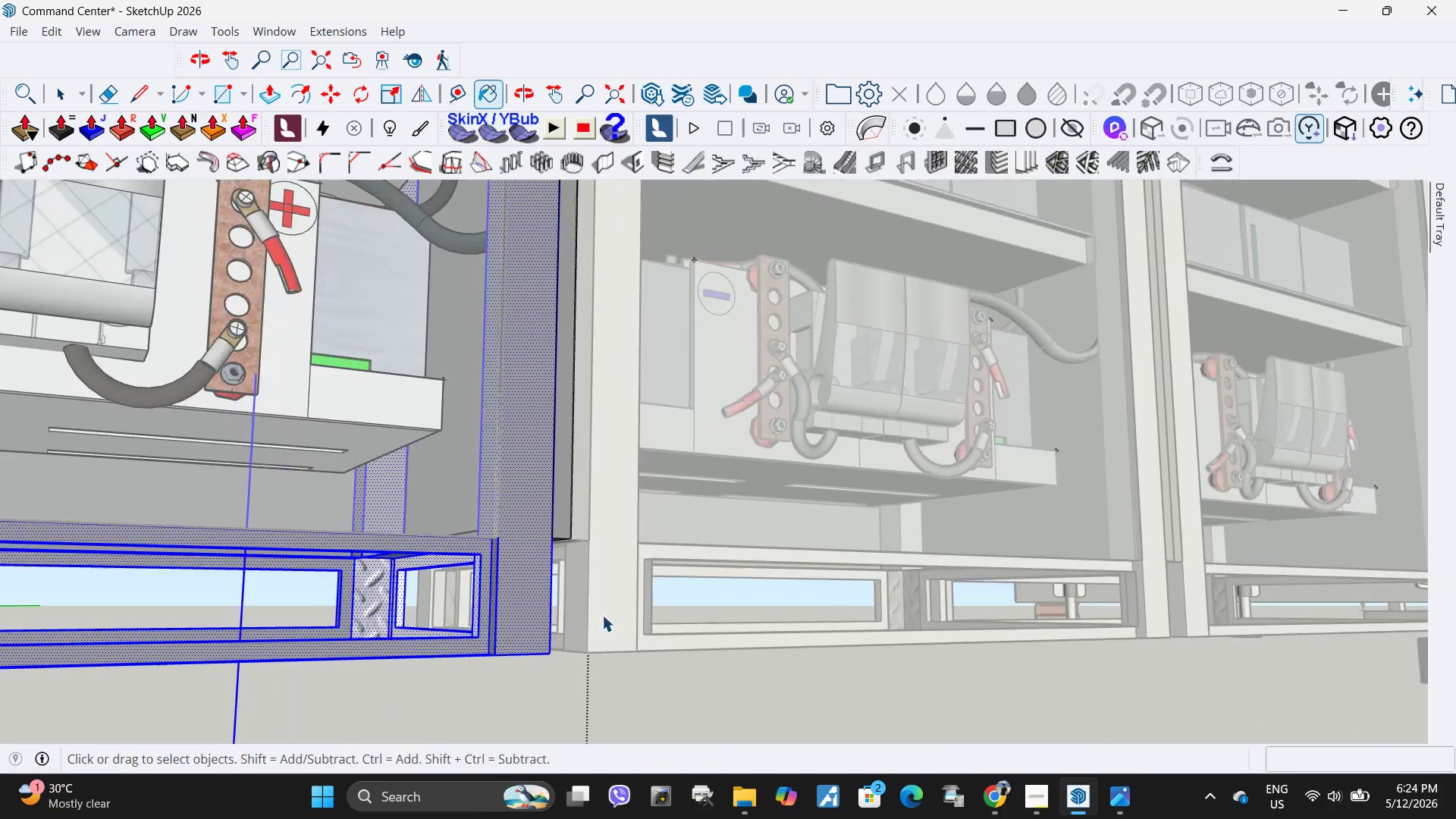 
key(Escape)
 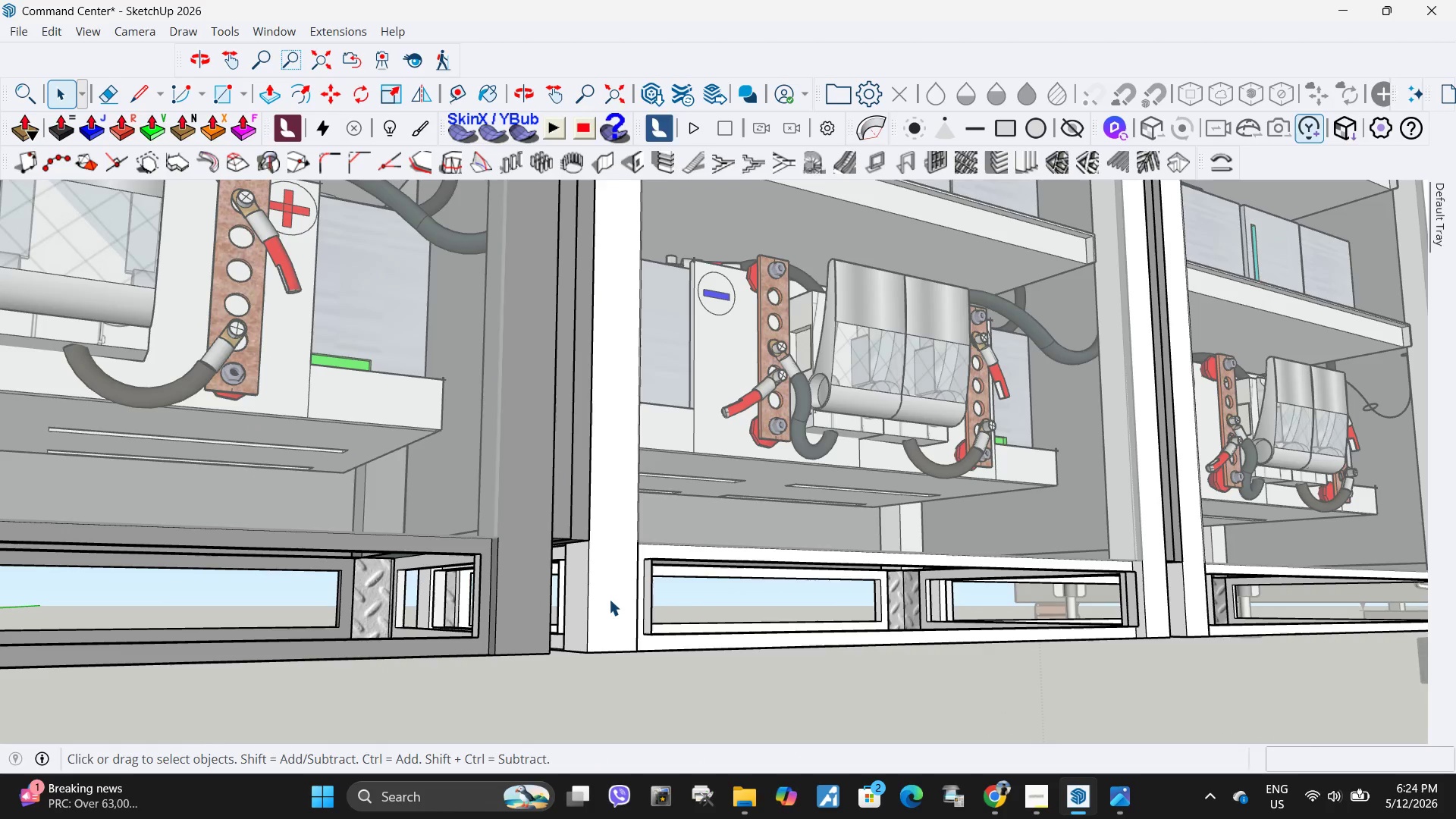 
left_click([601, 599])
 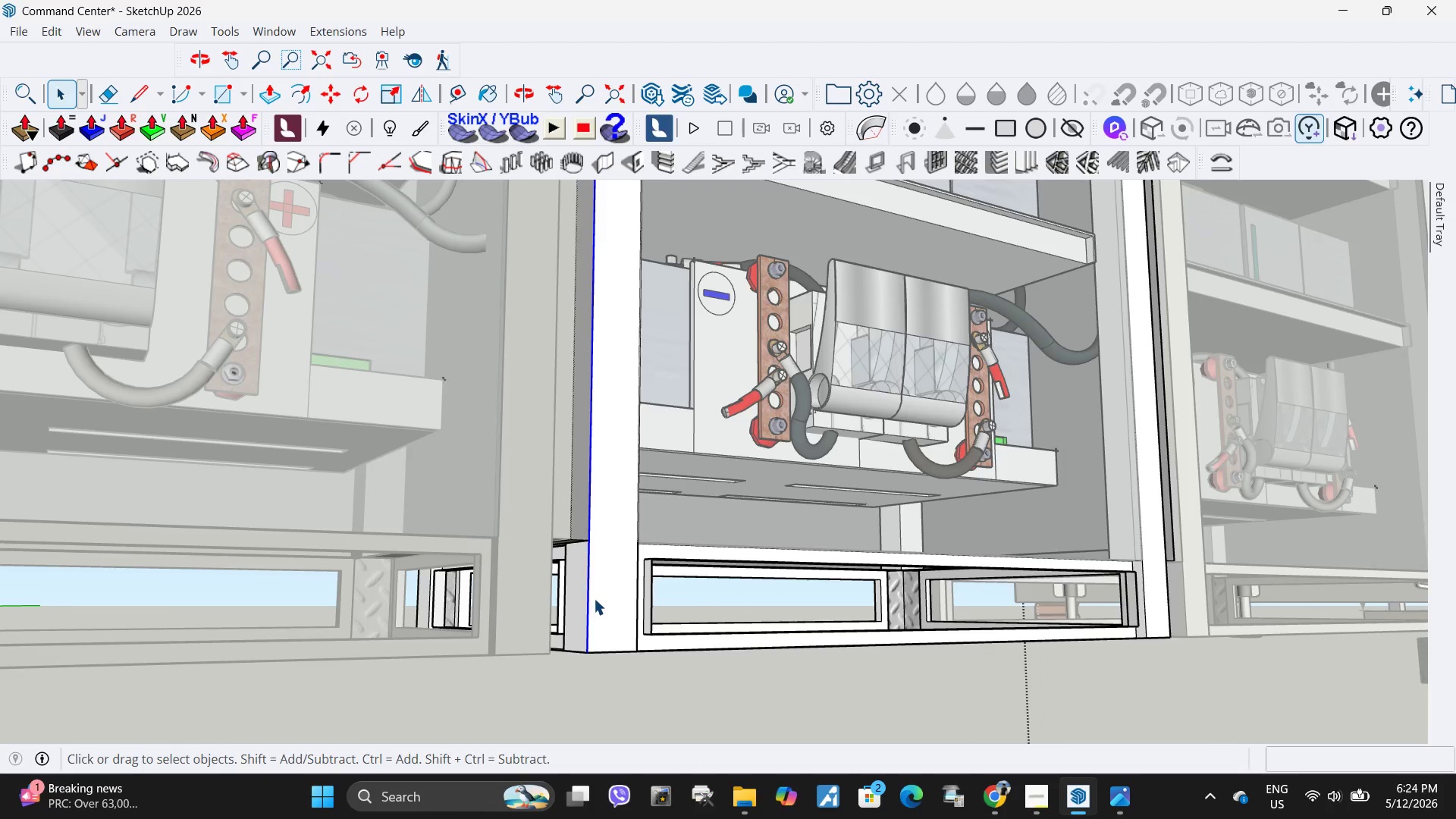 
scroll: coordinate [585, 631], scroll_direction: up, amount: 17.0
 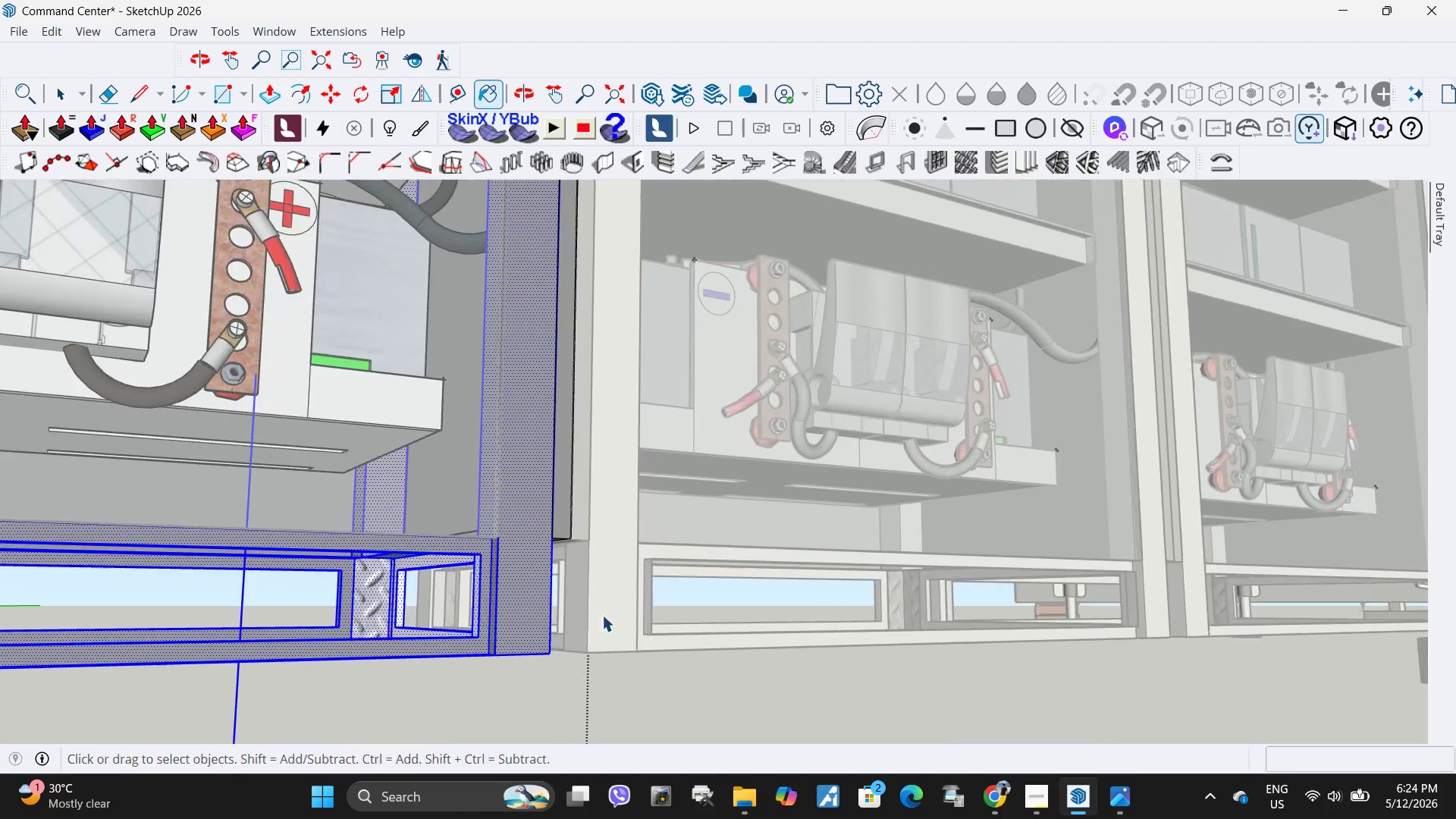 
key(Escape)
 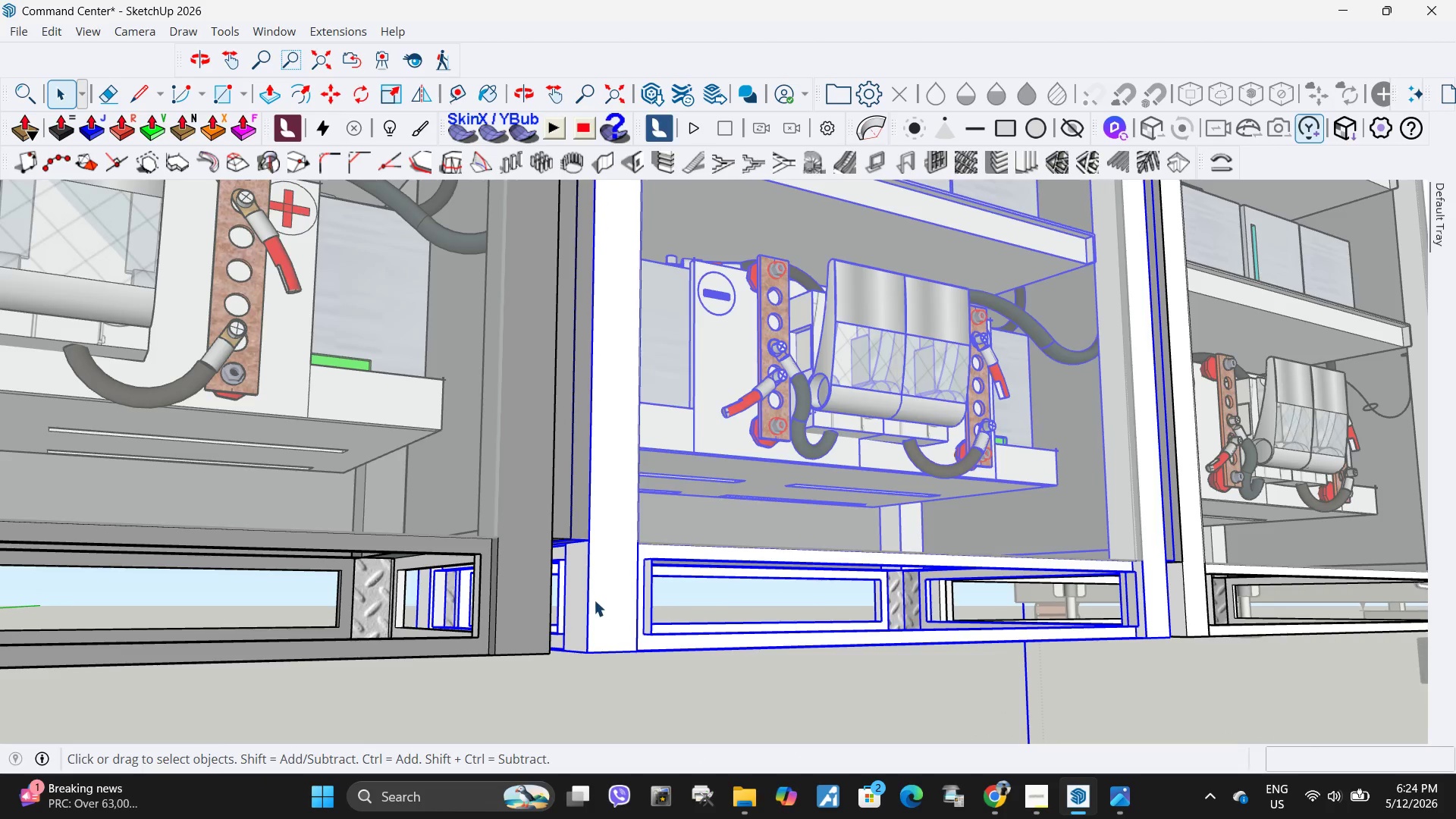 
double_click([590, 601])
 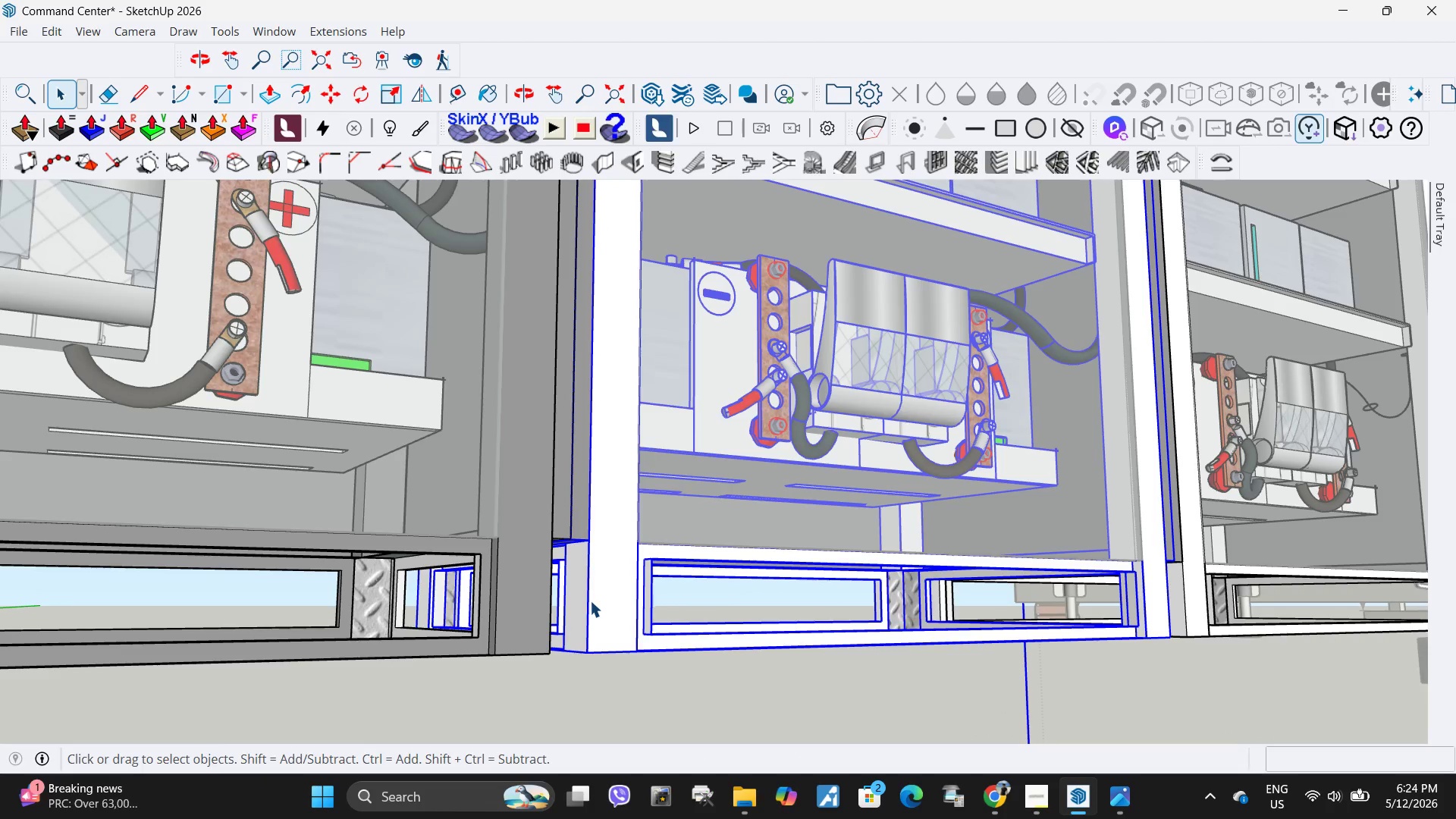 
triple_click([590, 601])
 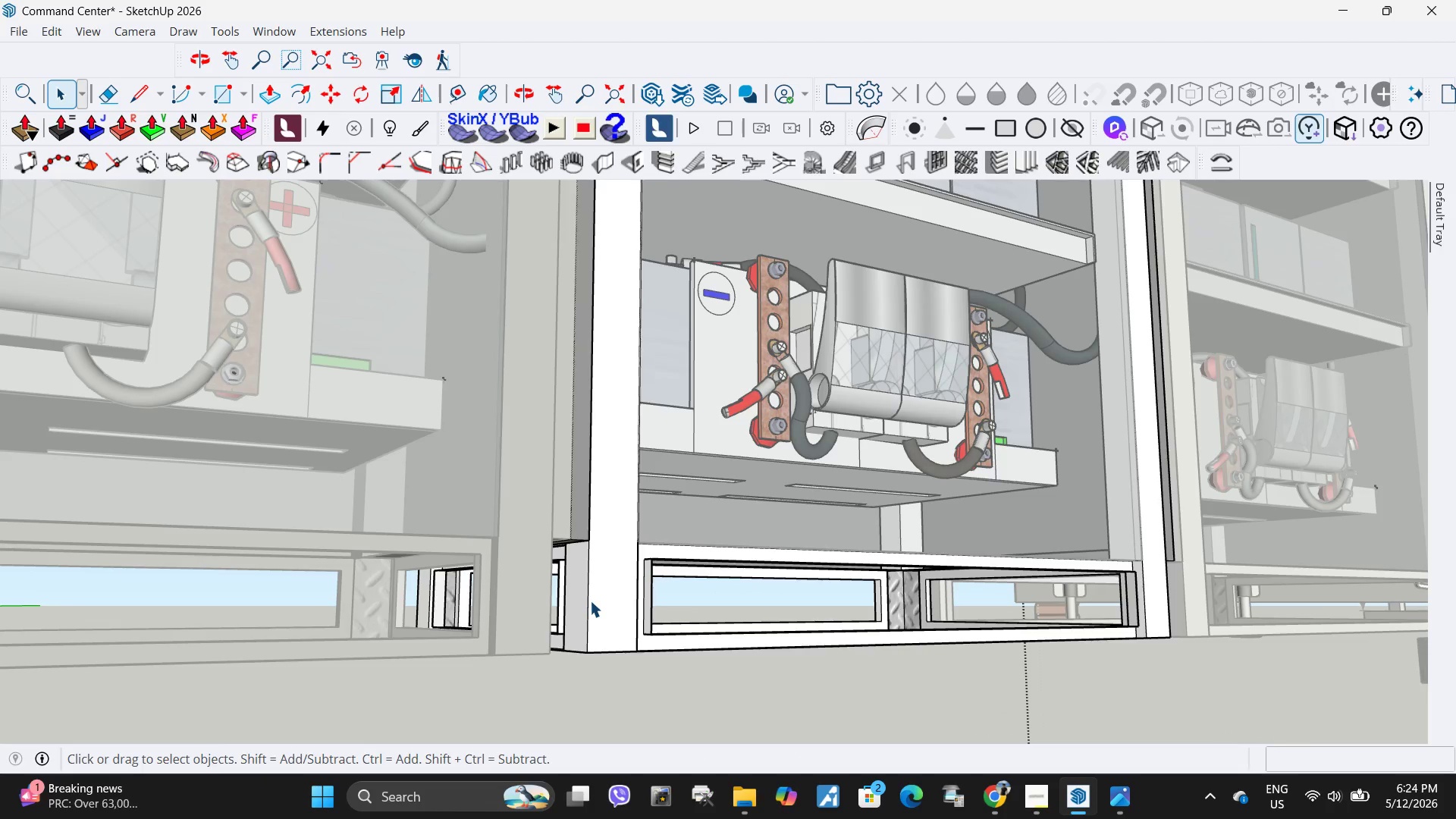 
triple_click([590, 601])
 